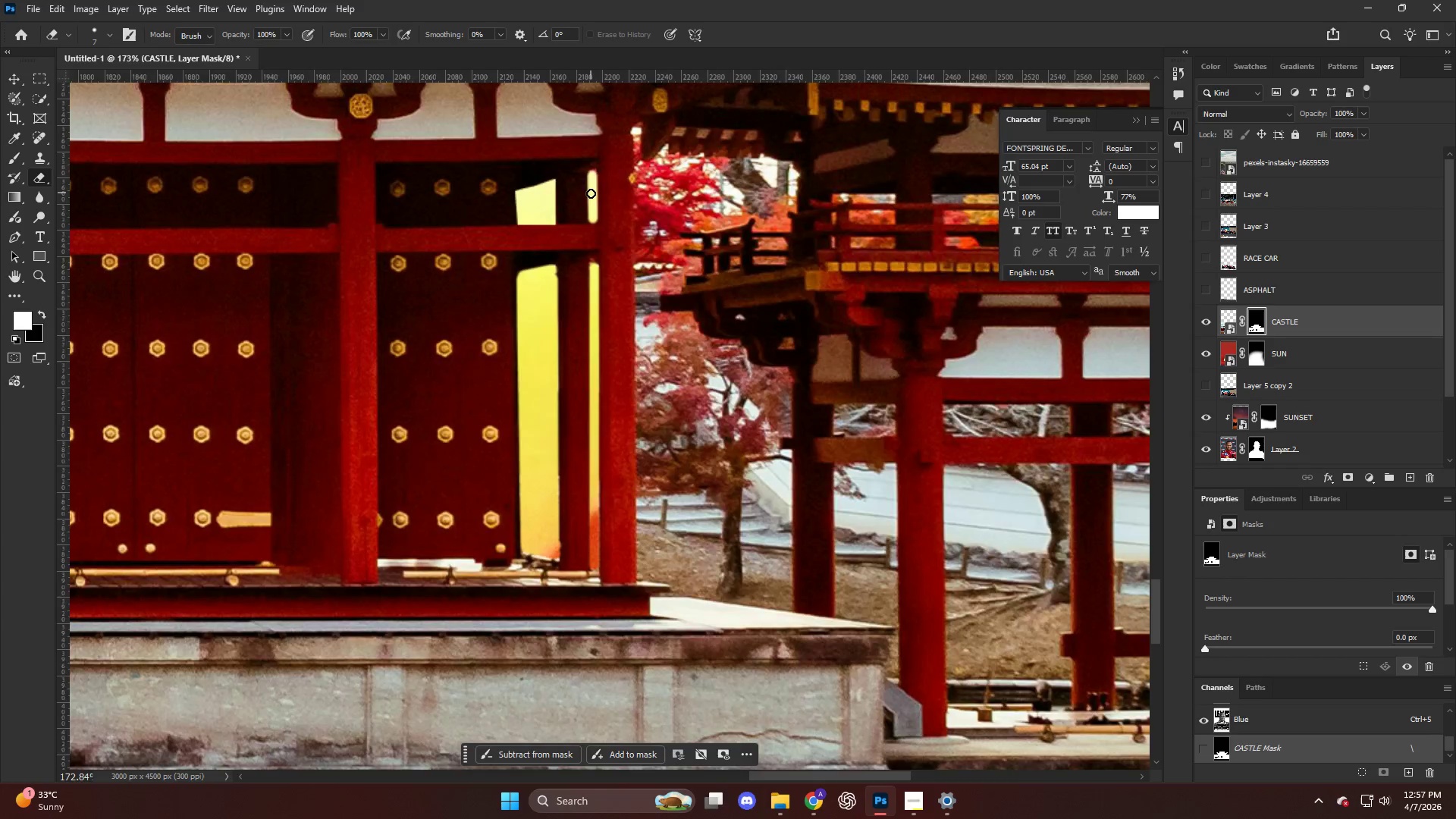 
scroll: coordinate [601, 243], scroll_direction: up, amount: 4.0
 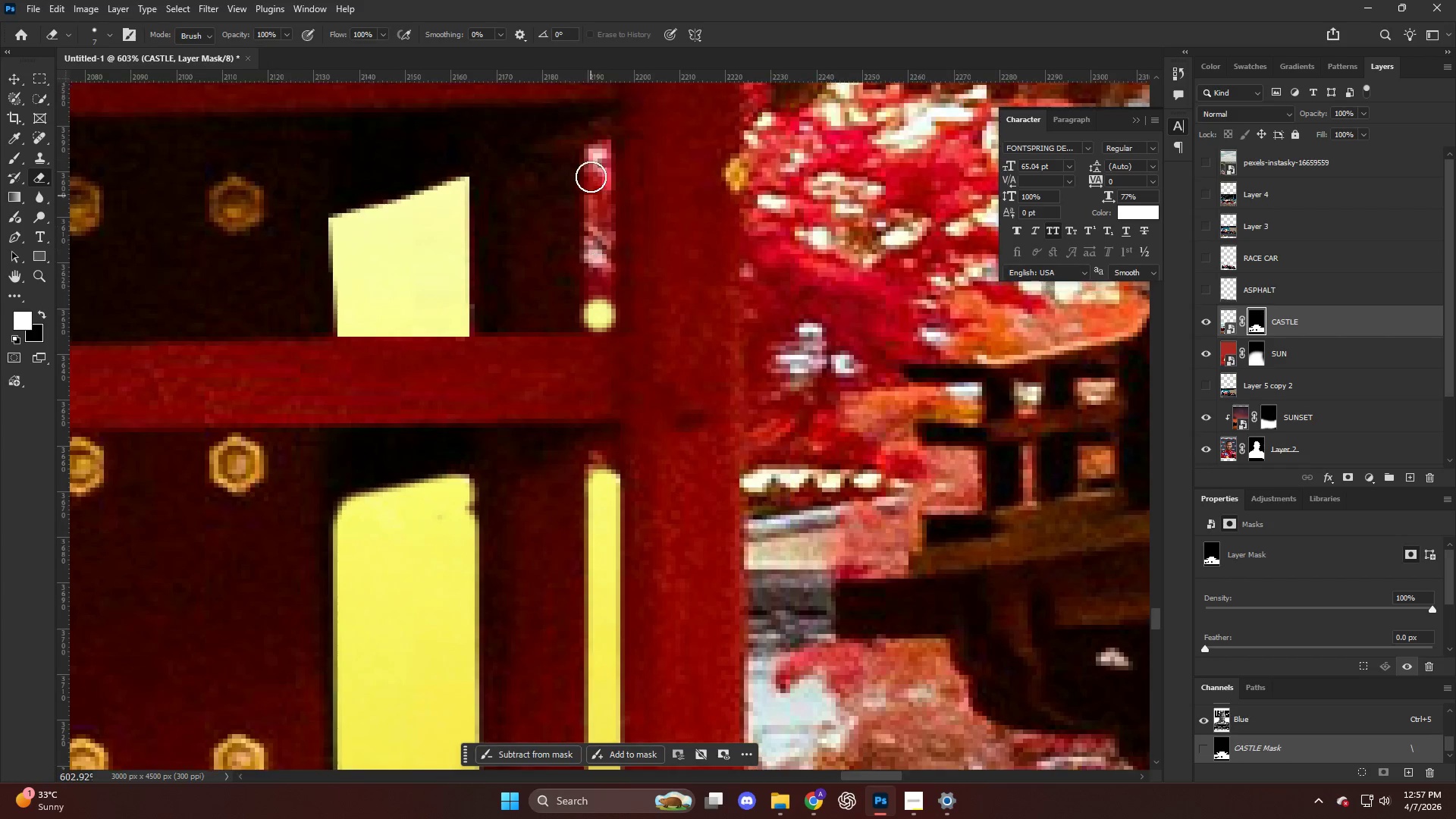 
left_click([597, 158])
 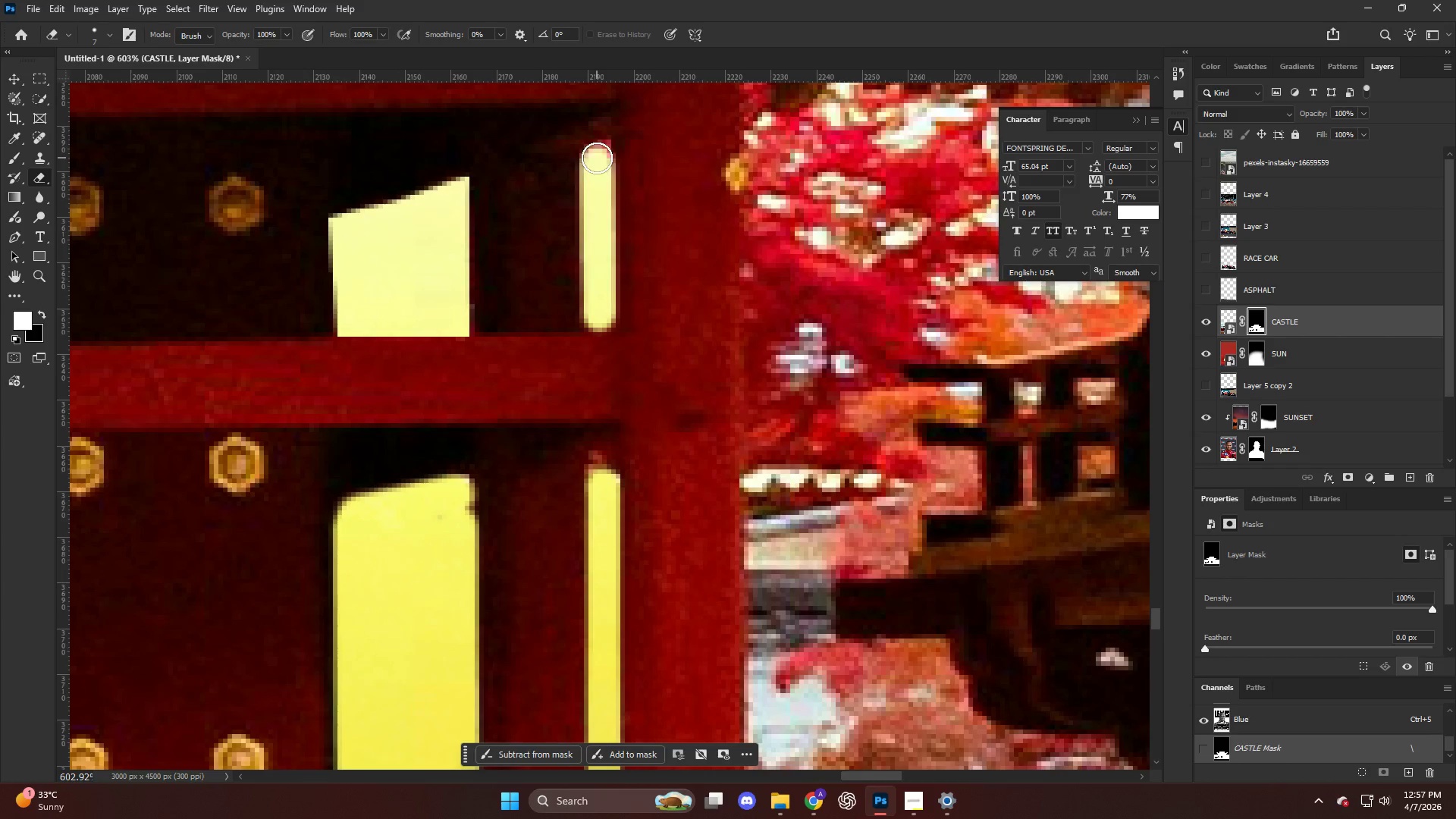 
hold_key(key=AltLeft, duration=1.05)
scroll: coordinate [604, 206], scroll_direction: down, amount: 28.0
 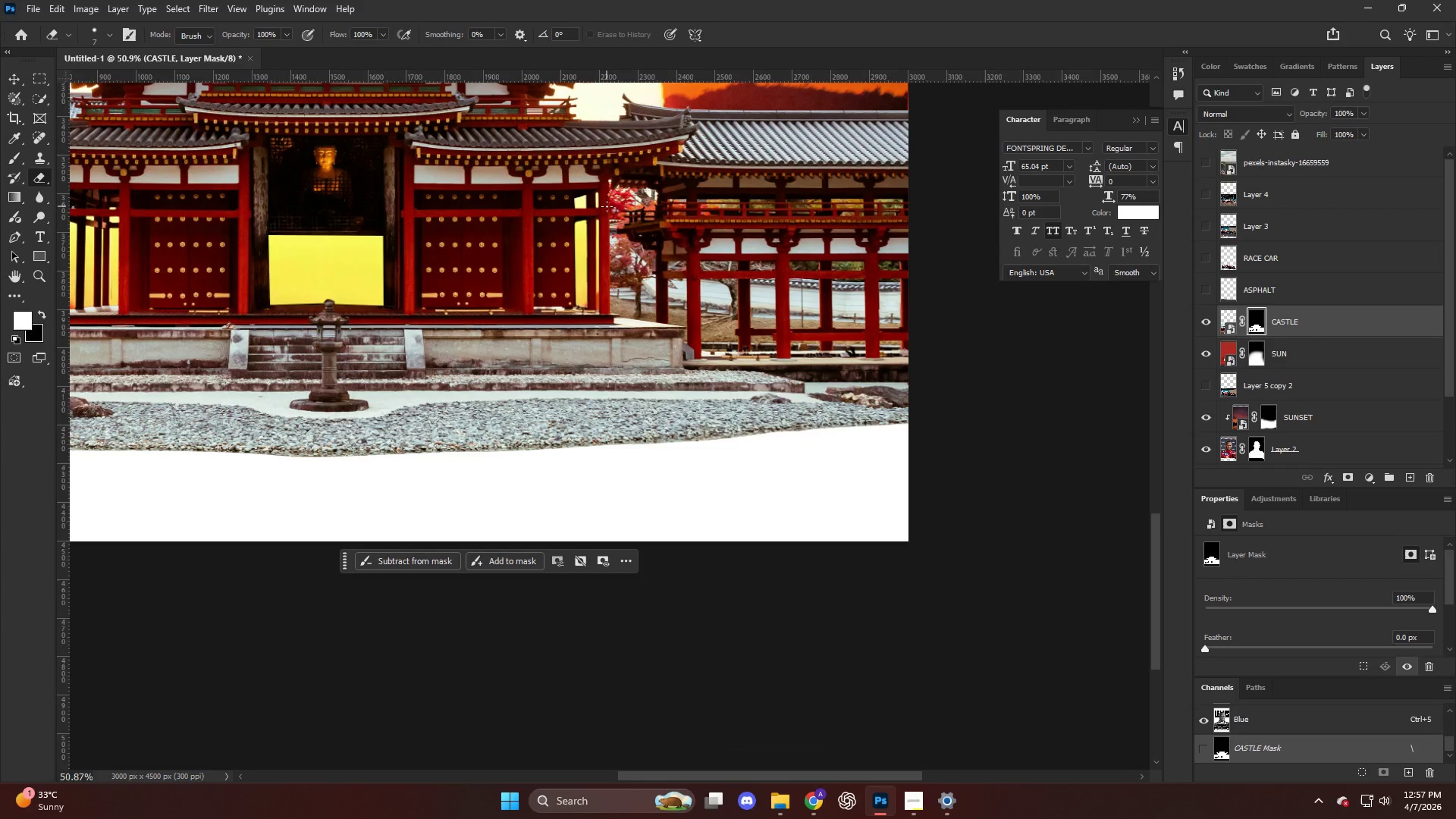 
hold_key(key=AltLeft, duration=0.41)
 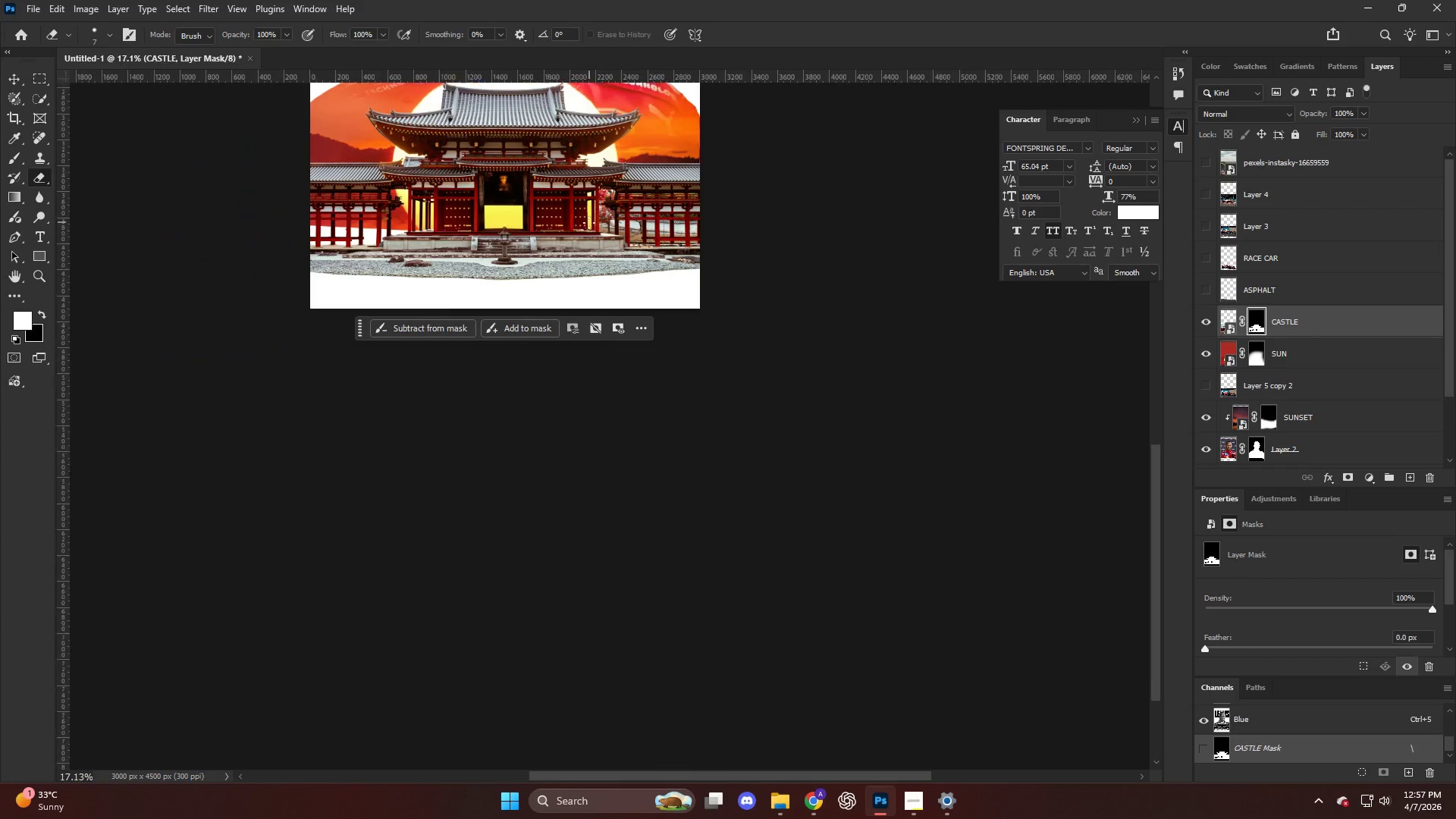 
key(Control+ControlLeft)
 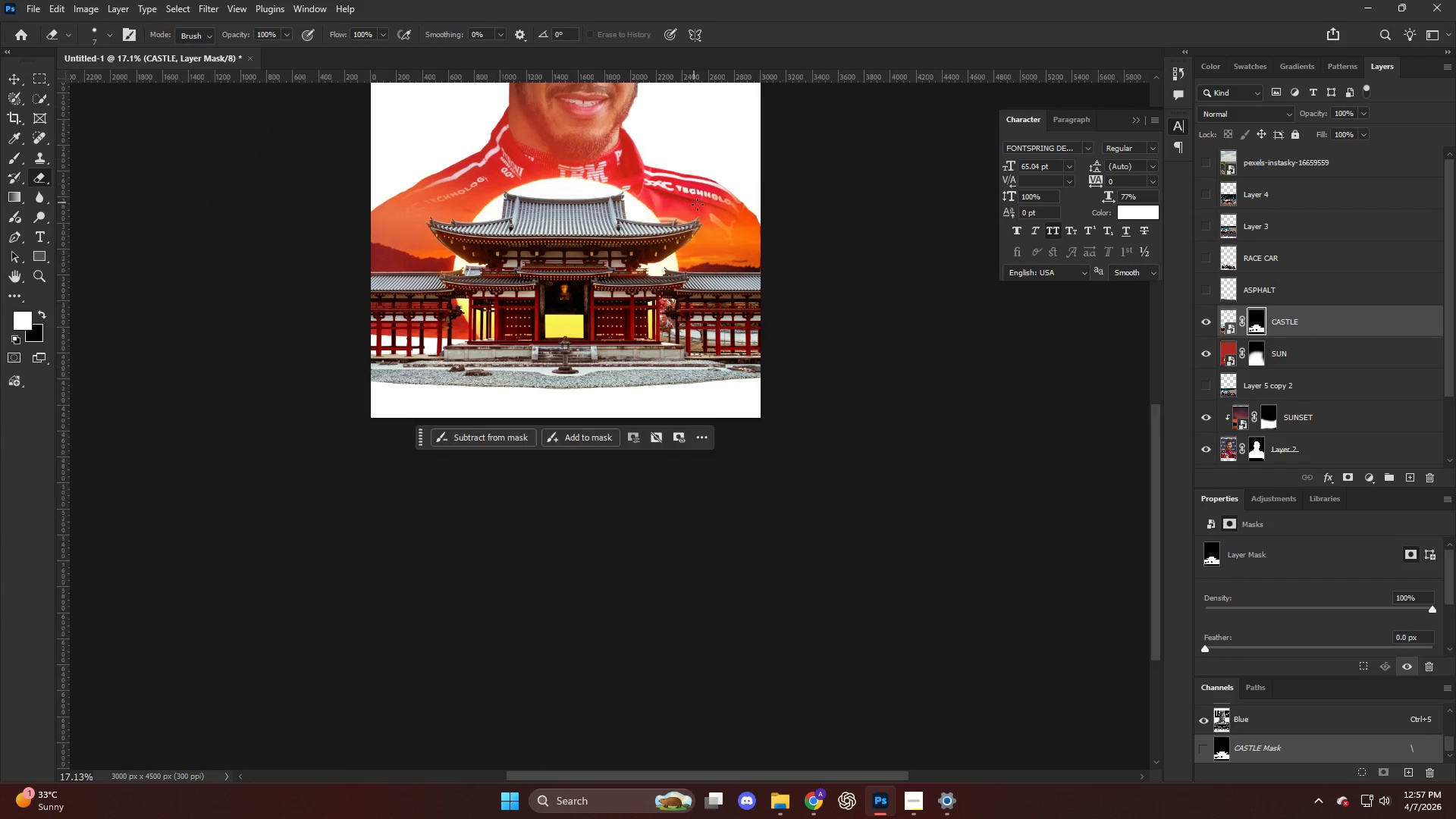 
key(Alt+AltLeft)
 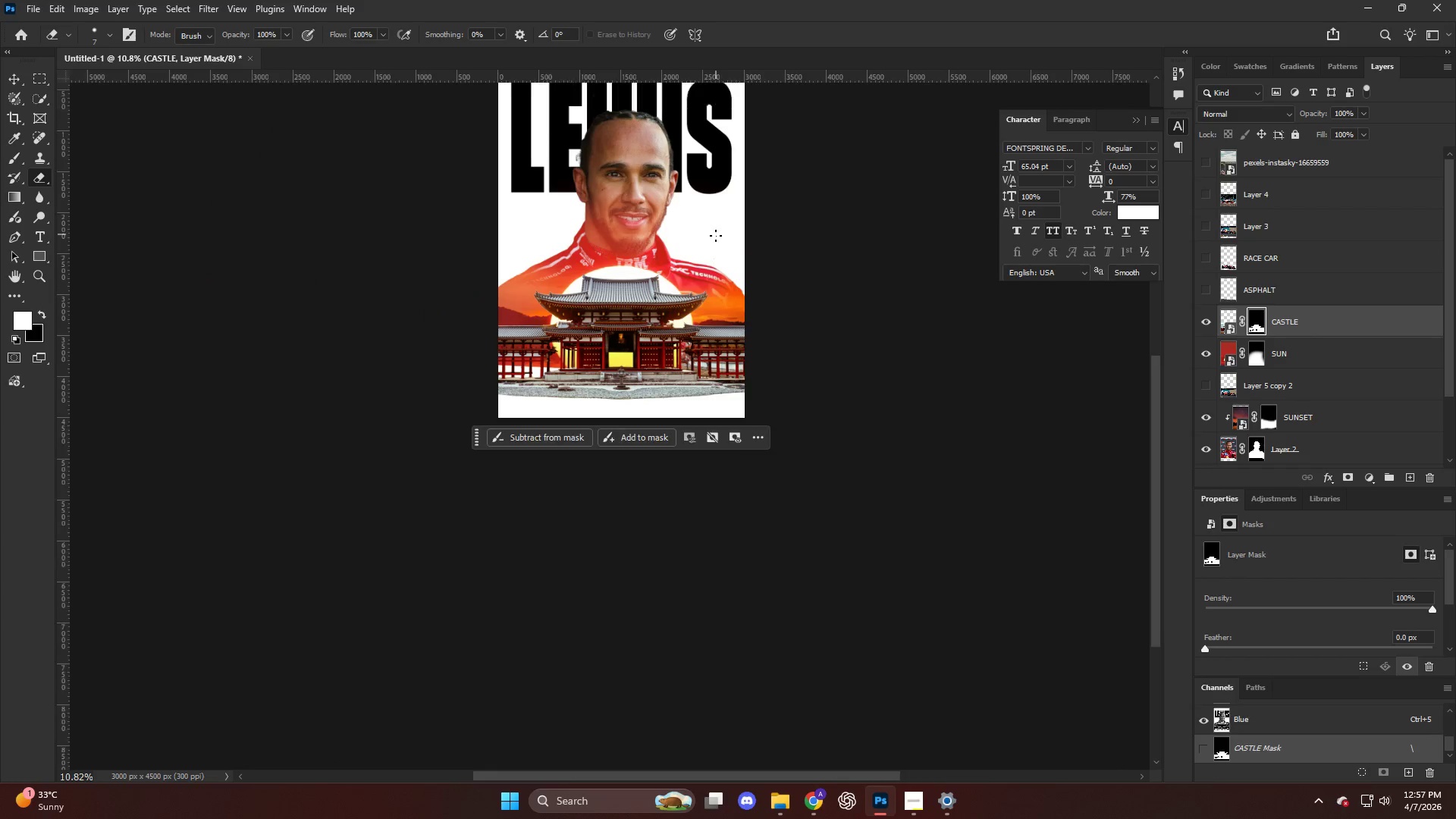 
hold_key(key=AltLeft, duration=1.48)
 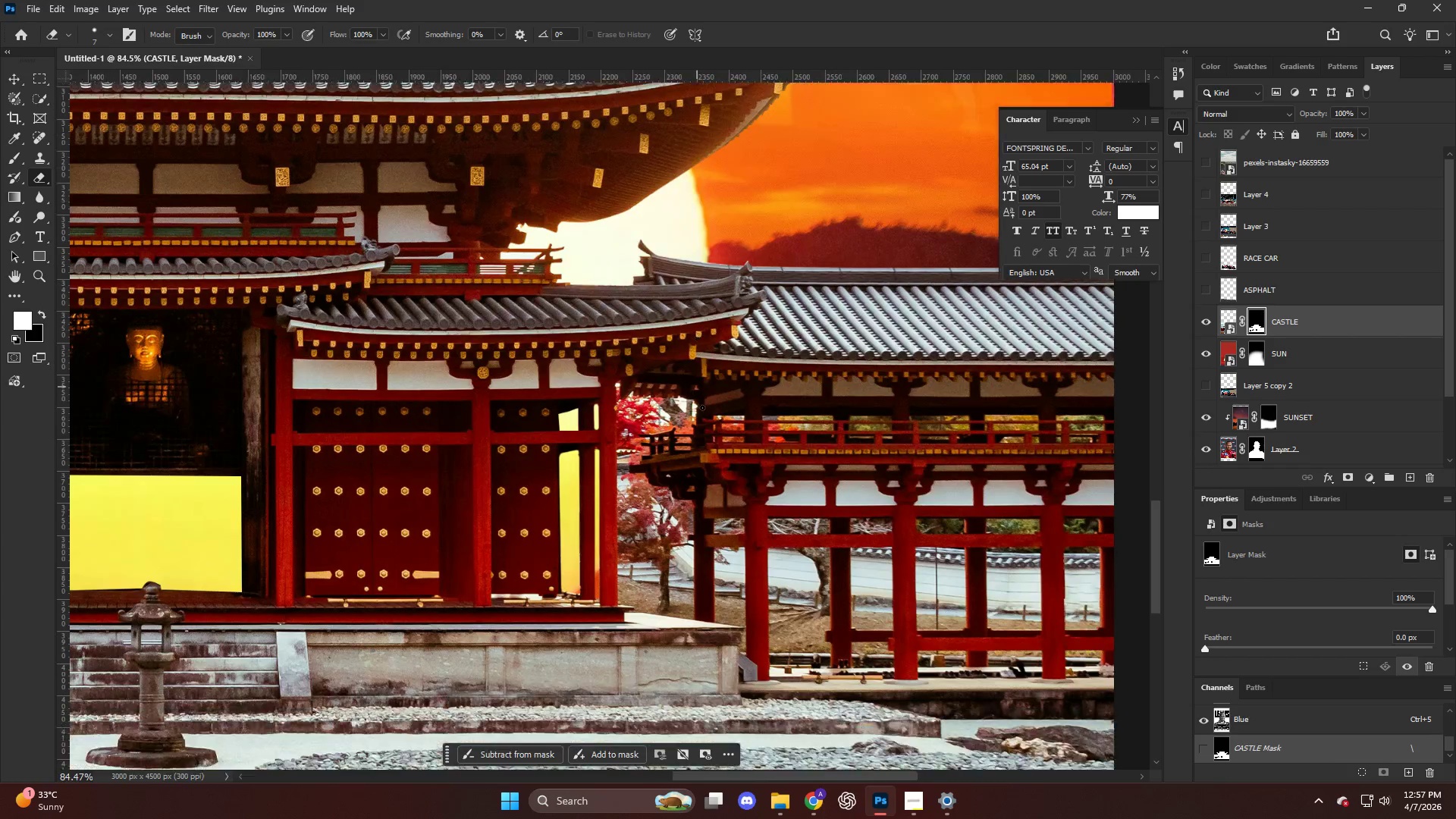 
hold_key(key=AltLeft, duration=1.12)
 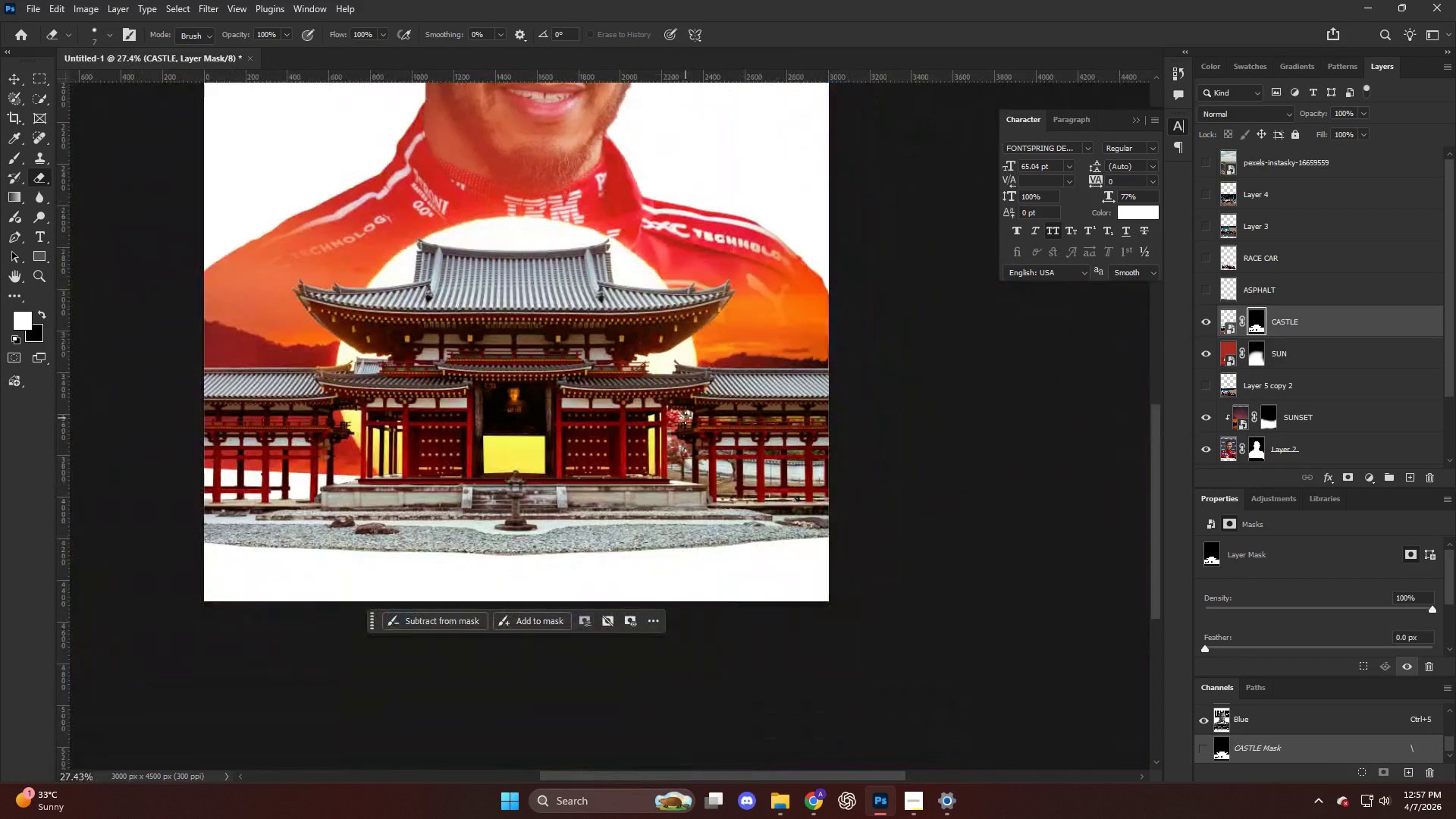 
key(Control+ControlLeft)
 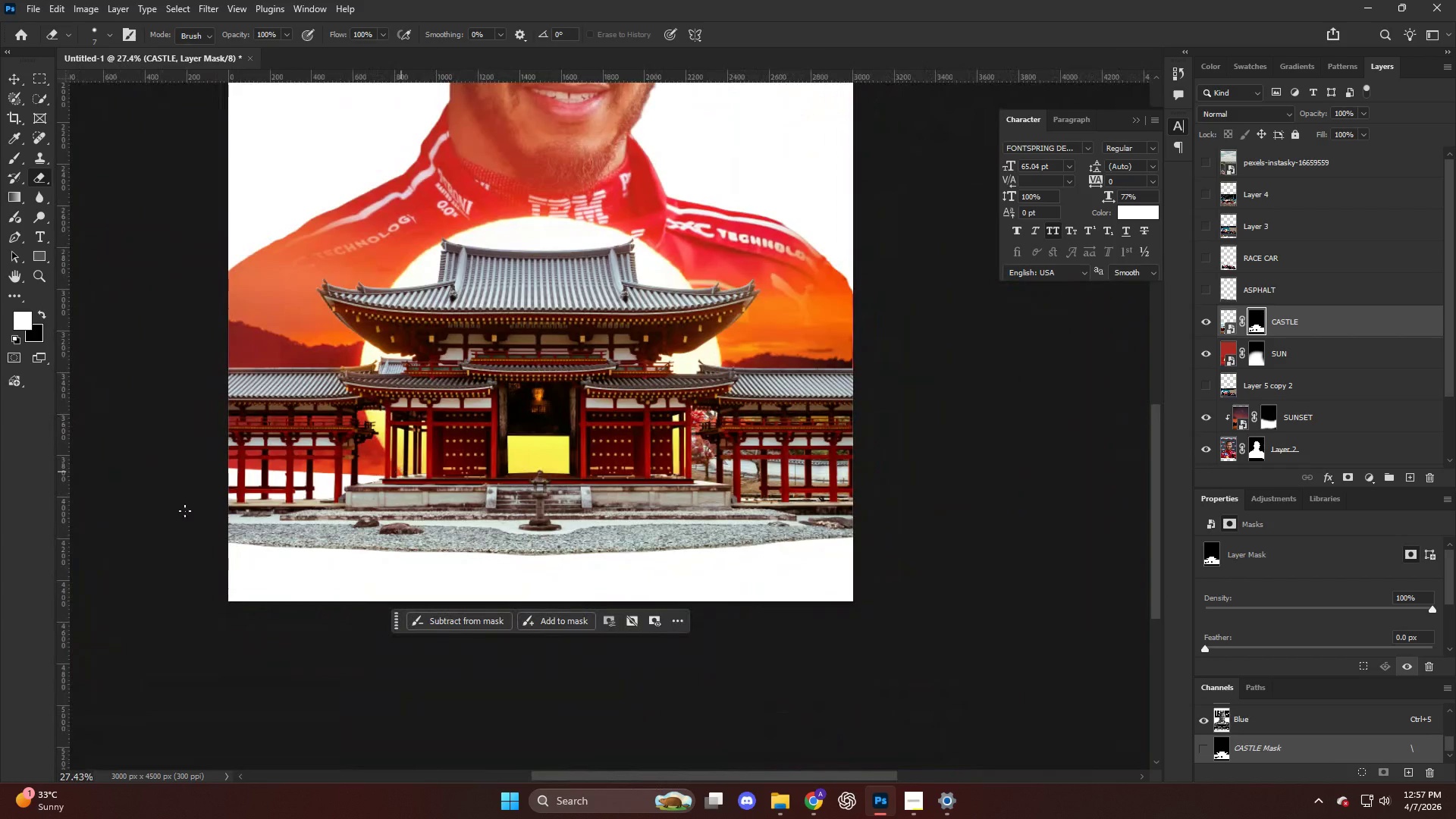 
hold_key(key=AltLeft, duration=1.11)
hold_key(key=AltLeft, duration=3.69)
scroll: coordinate [492, 374], scroll_direction: up, amount: 56.0
 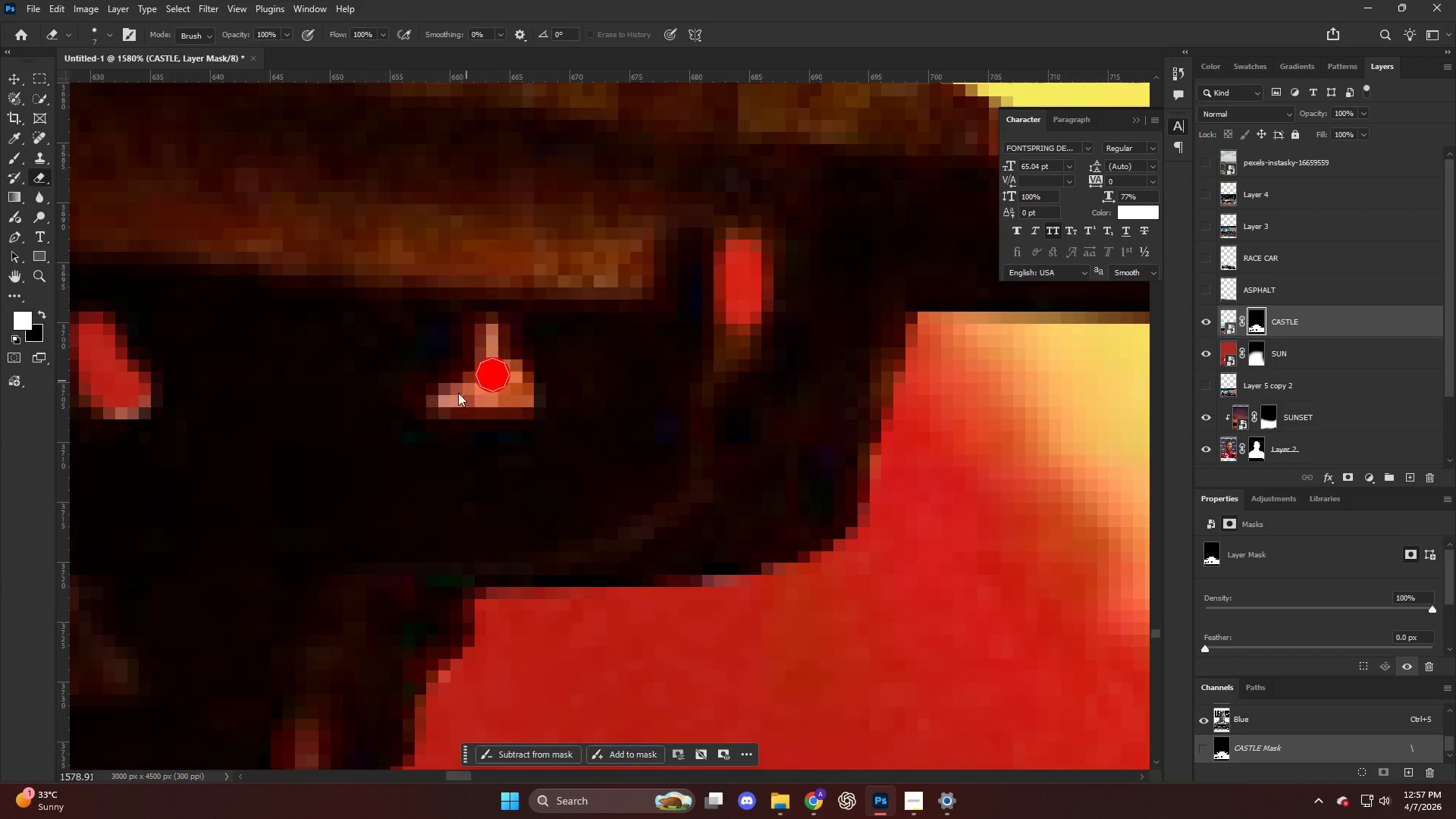 
left_click_drag(start_coordinate=[440, 400], to_coordinate=[494, 402])
 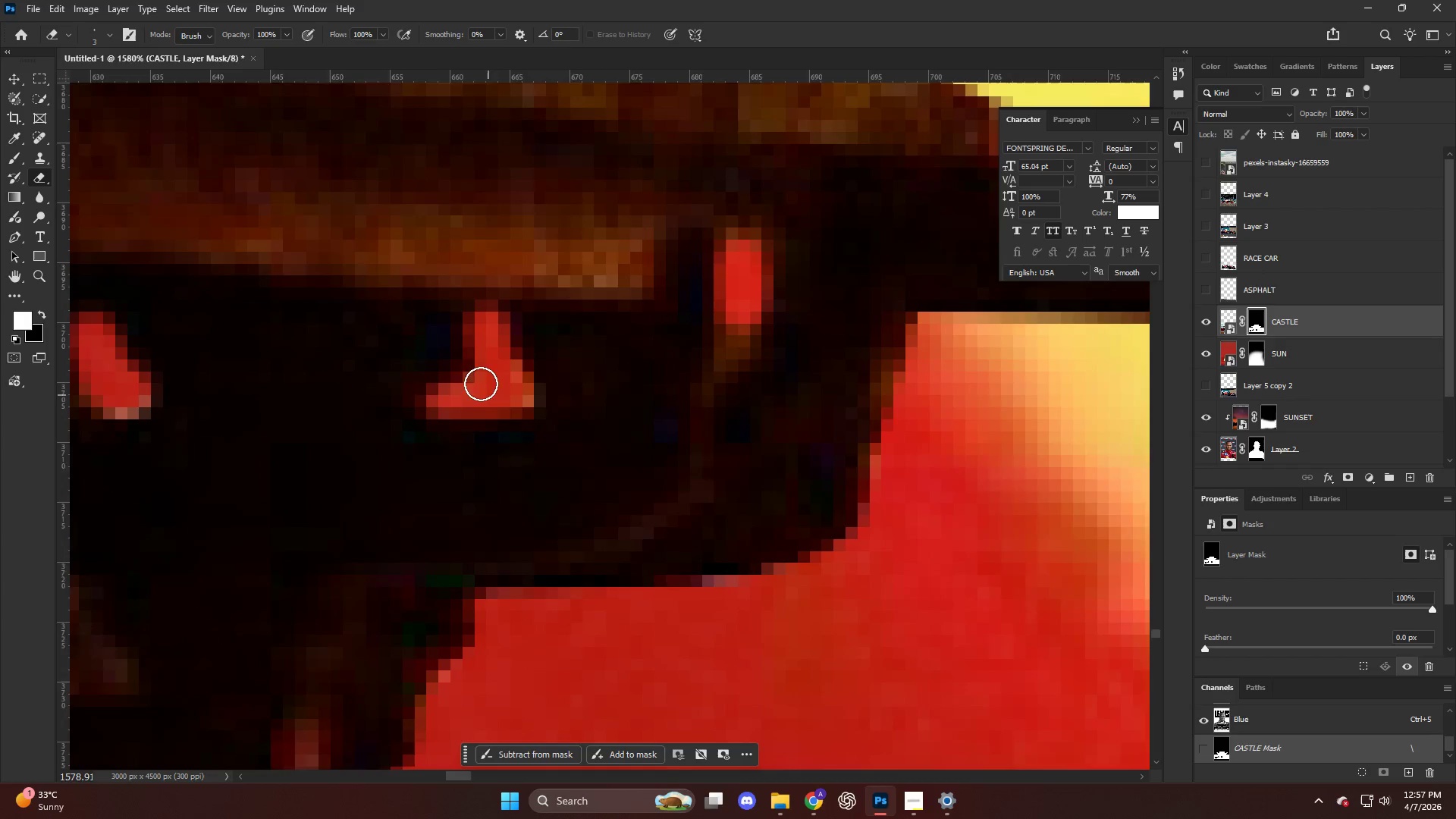 
hold_key(key=AltLeft, duration=1.42)
hold_key(key=ControlLeft, duration=0.72)
hold_key(key=AltLeft, duration=0.48)
scroll: coordinate [787, 316], scroll_direction: down, amount: 57.0
 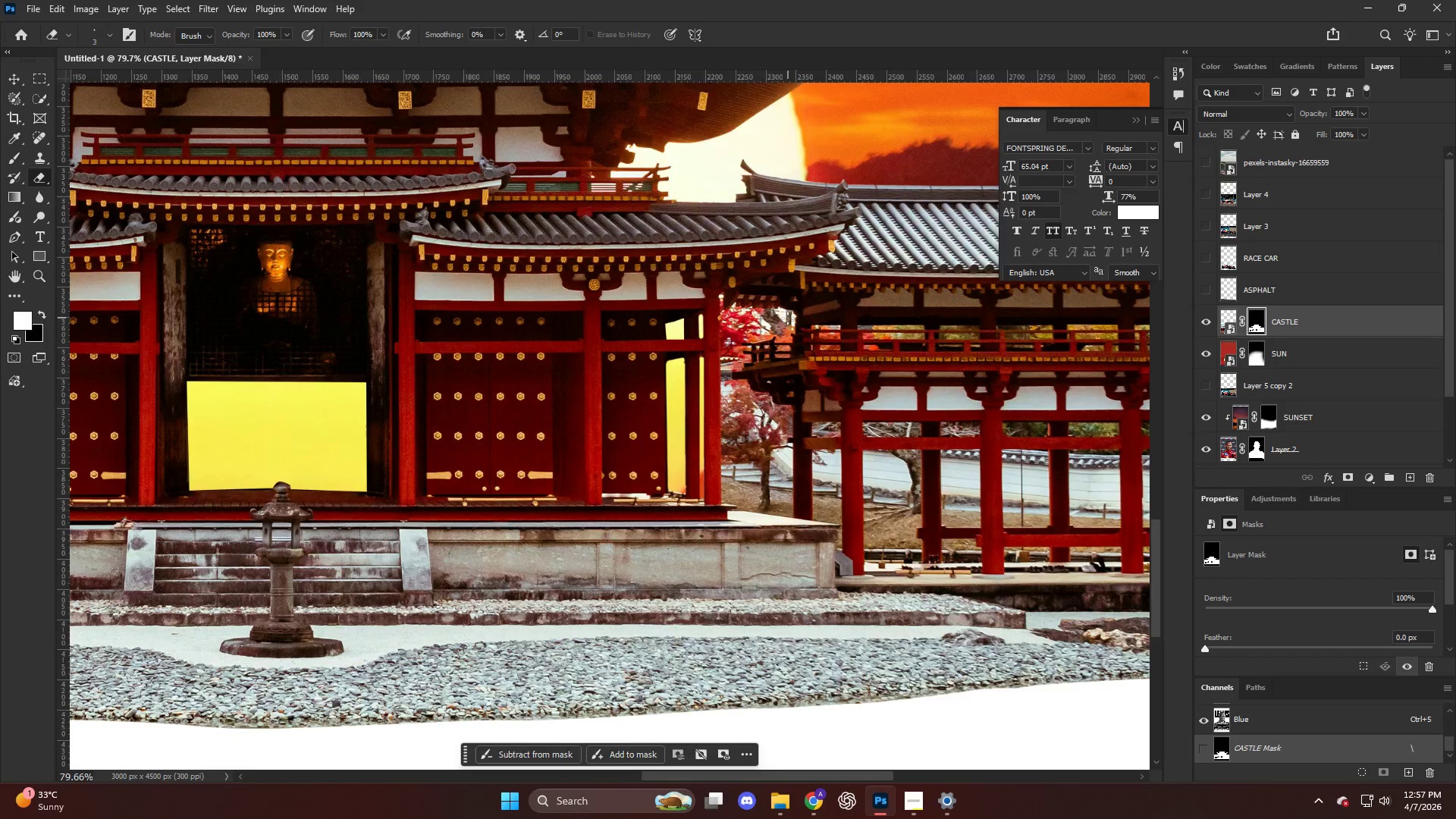 
hold_key(key=AltLeft, duration=0.98)
scroll: coordinate [794, 322], scroll_direction: up, amount: 17.0
 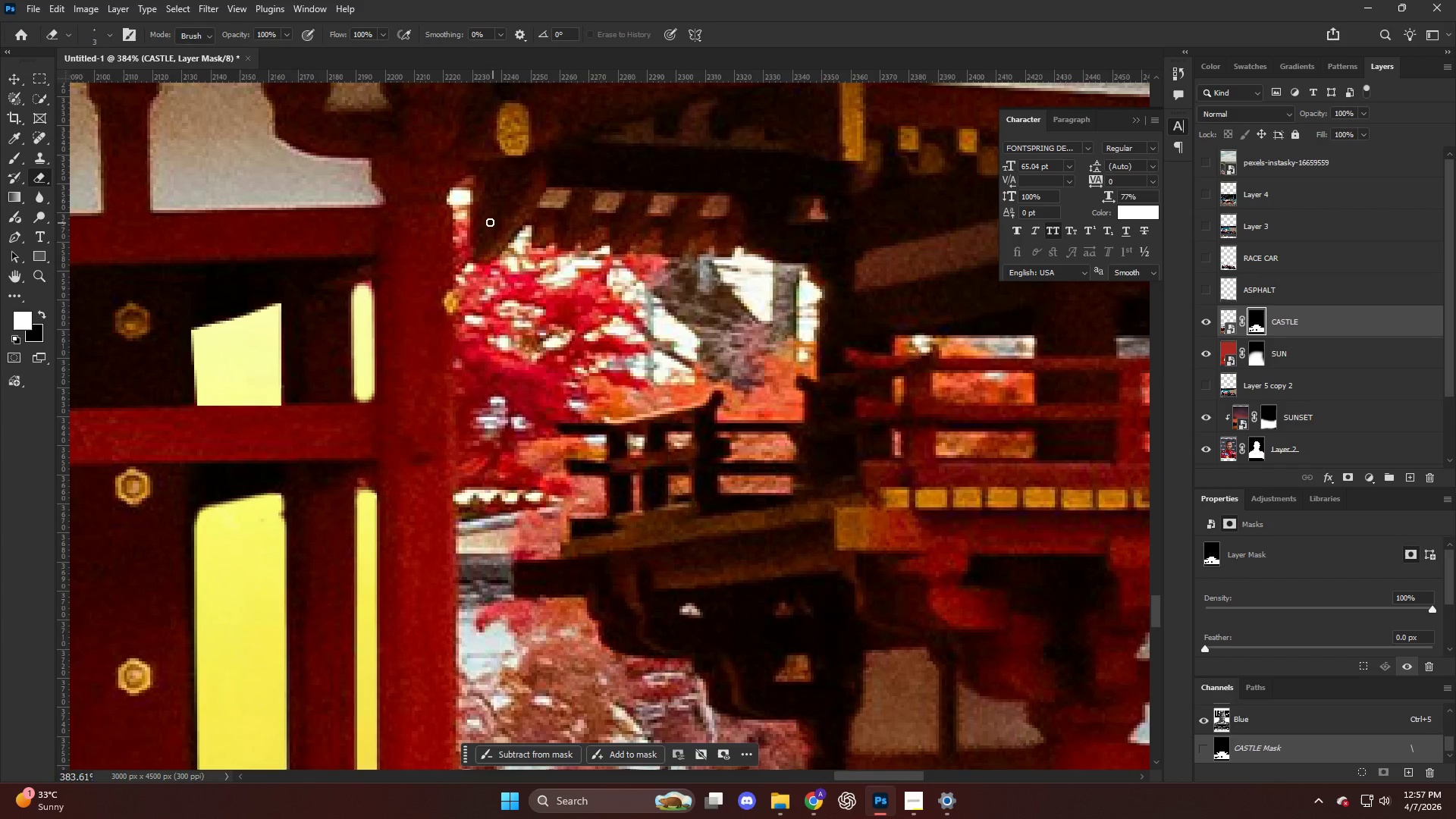 
hold_key(key=AltLeft, duration=0.48)
 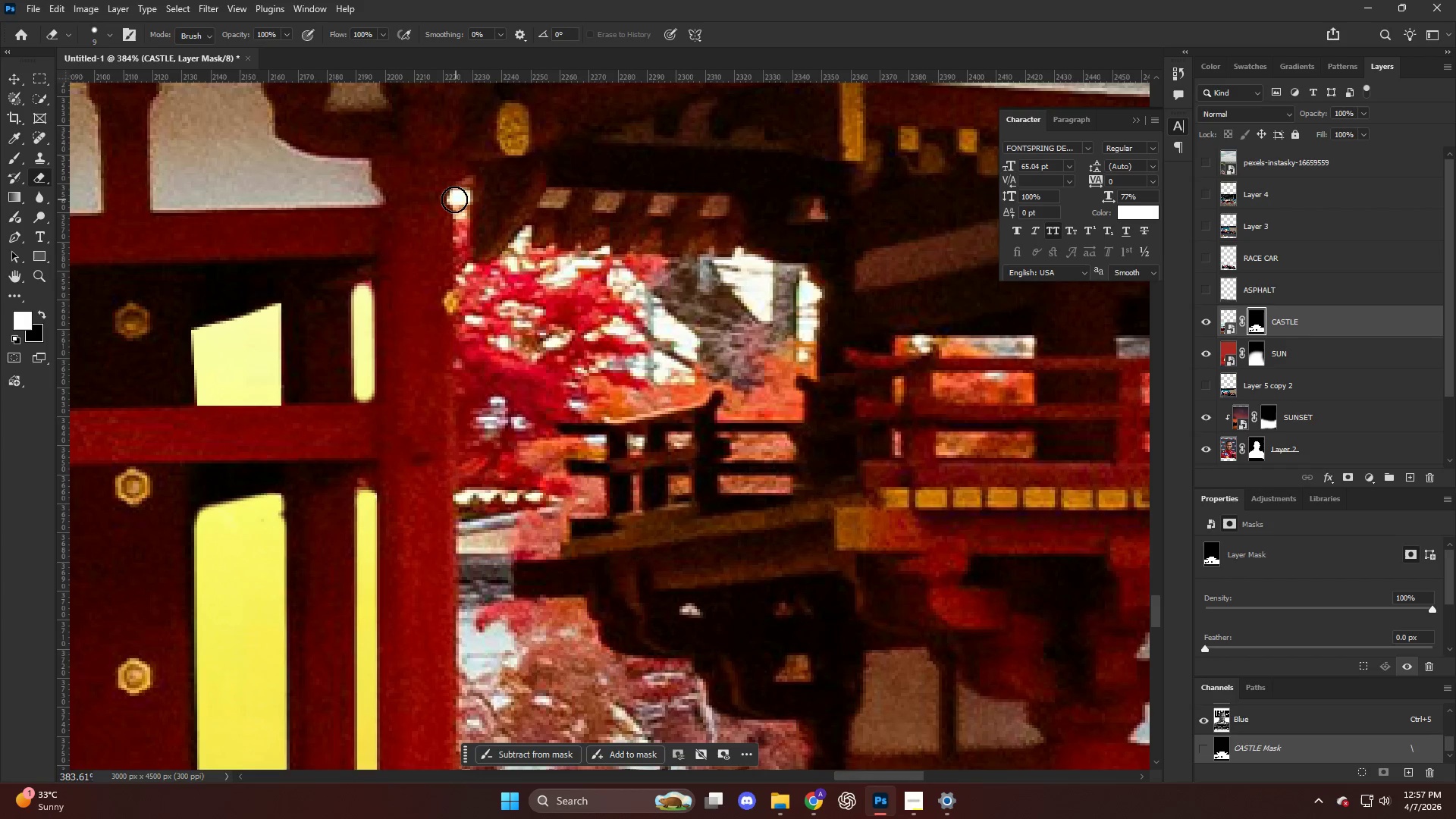 
hold_key(key=AltLeft, duration=0.36)
 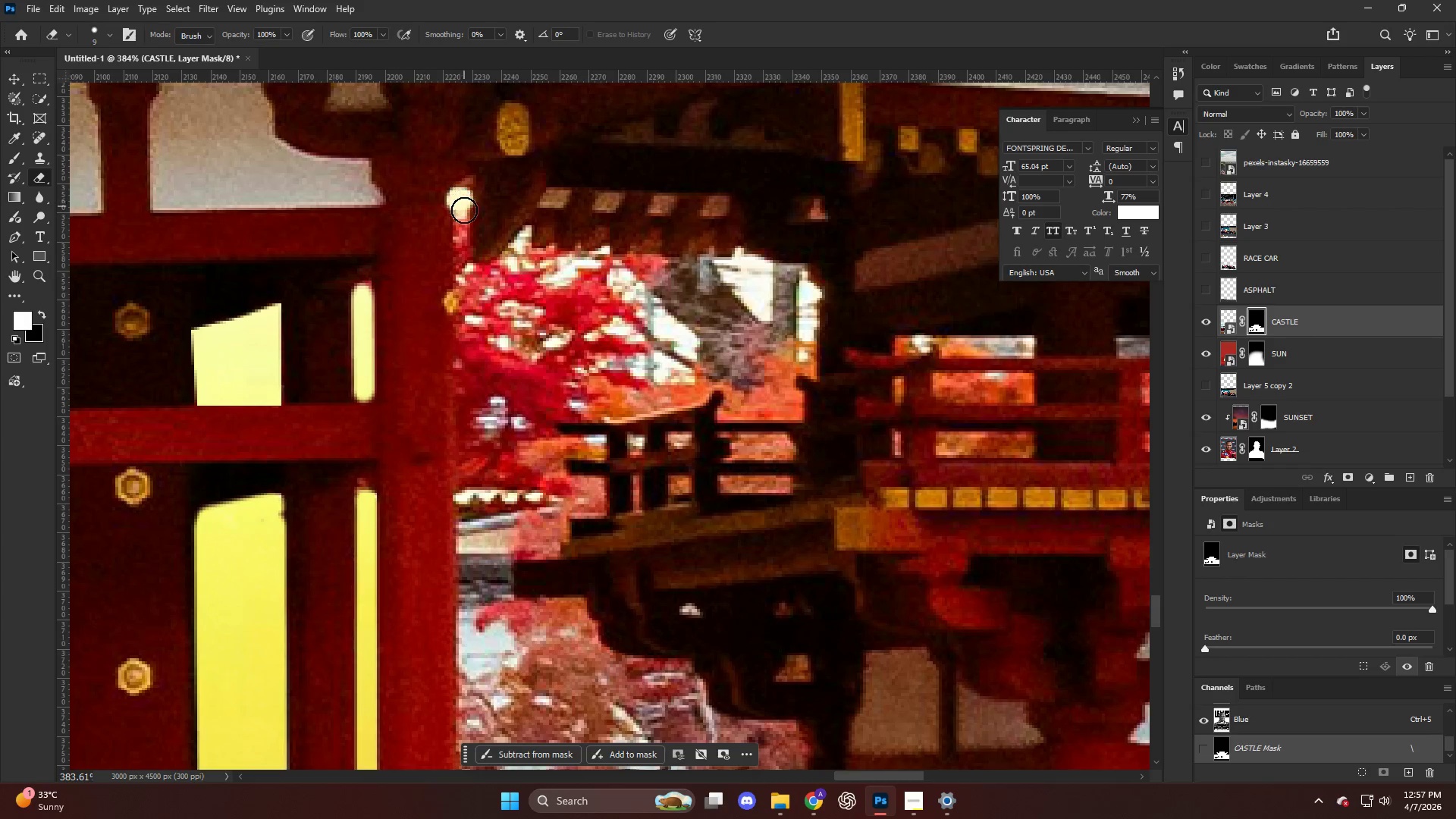 
hold_key(key=AltLeft, duration=0.38)
 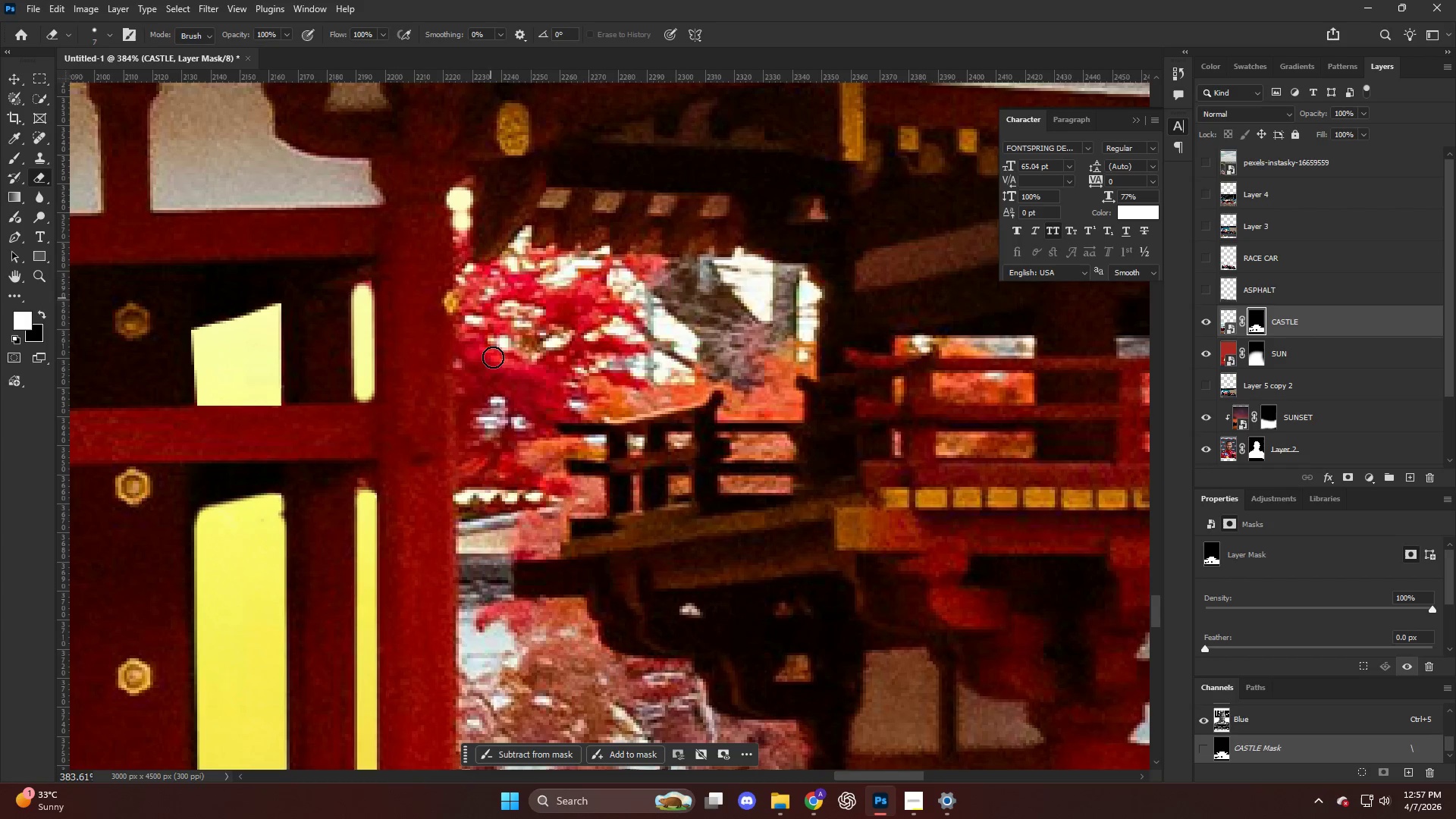 
hold_key(key=ShiftLeft, duration=0.86)
 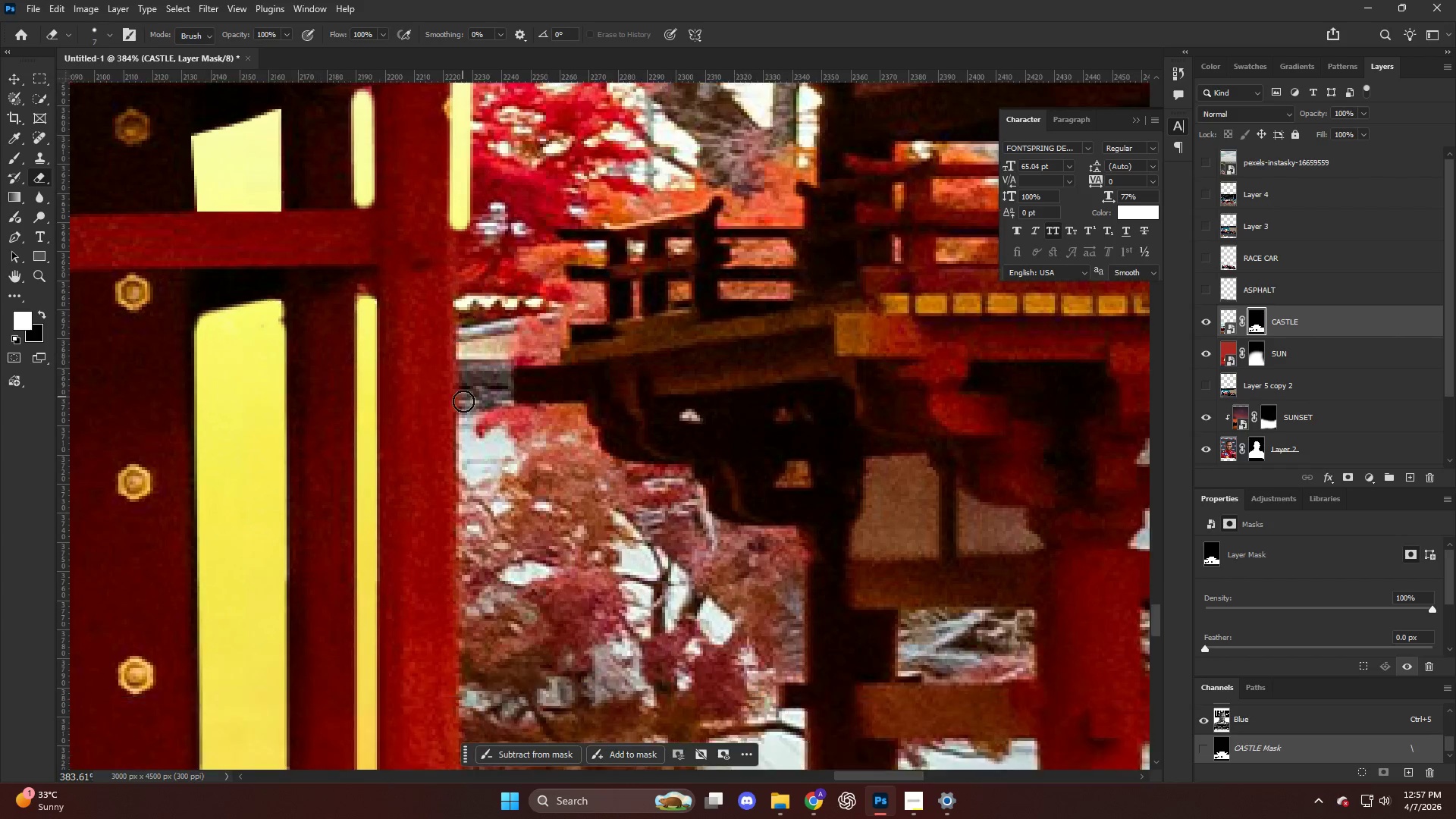 
scroll: coordinate [485, 440], scroll_direction: down, amount: 3.0
 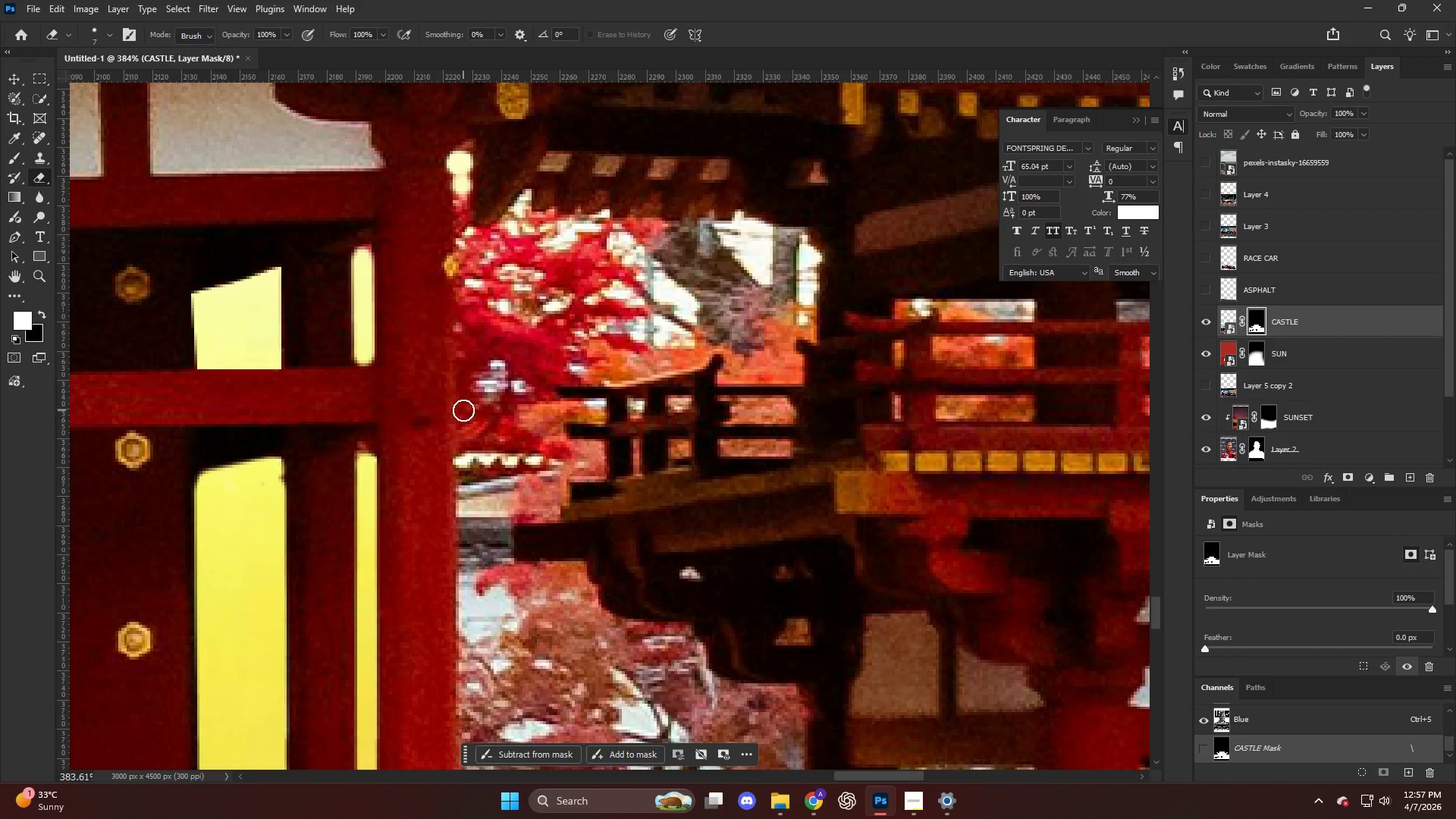 
left_click([460, 381])
 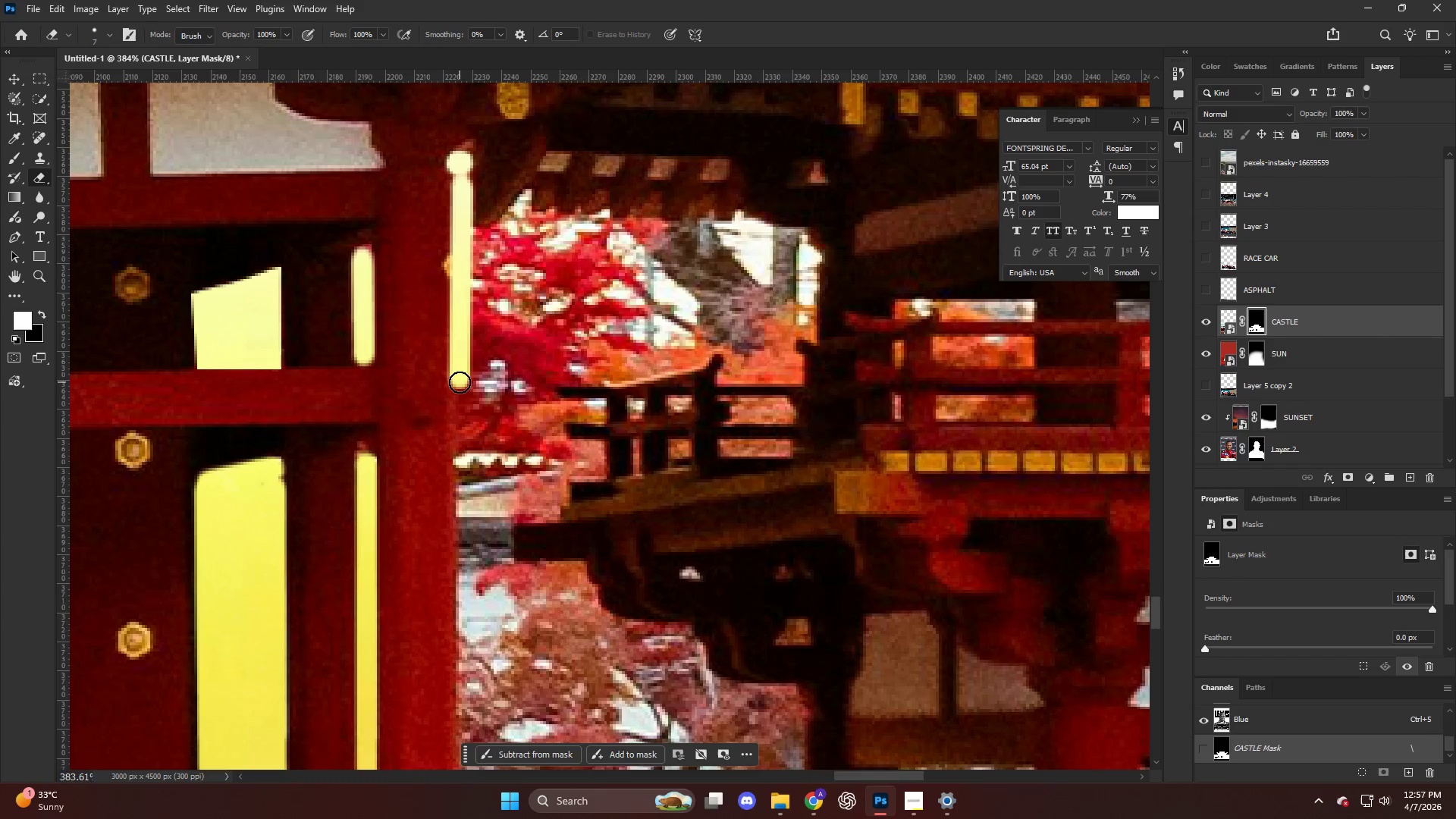 
scroll: coordinate [458, 422], scroll_direction: down, amount: 17.0
 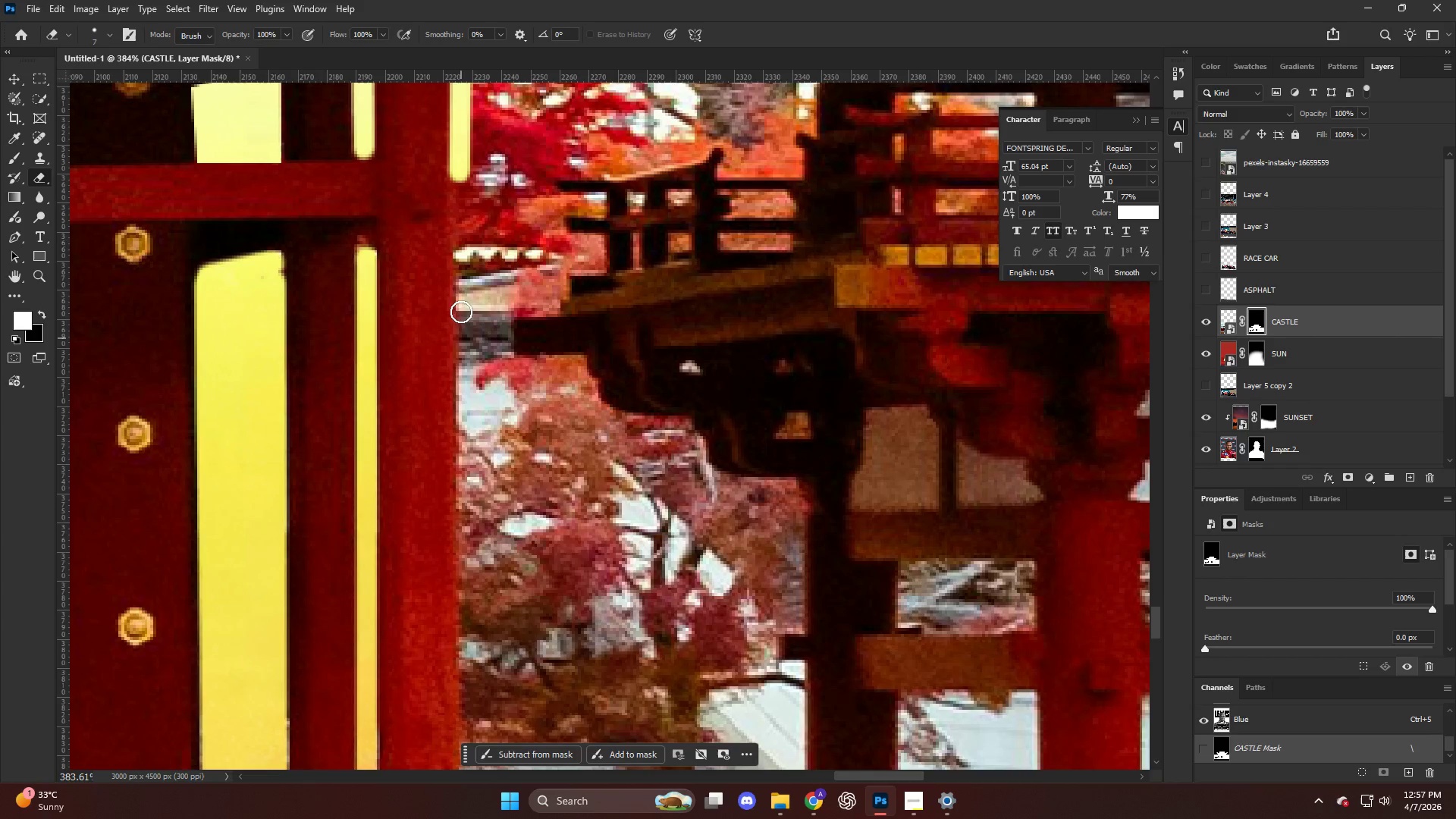 
hold_key(key=AltLeft, duration=0.77)
hold_key(key=ControlLeft, duration=1.39)
hold_key(key=ControlLeft, duration=0.41)
scroll: coordinate [491, 320], scroll_direction: up, amount: 17.0
 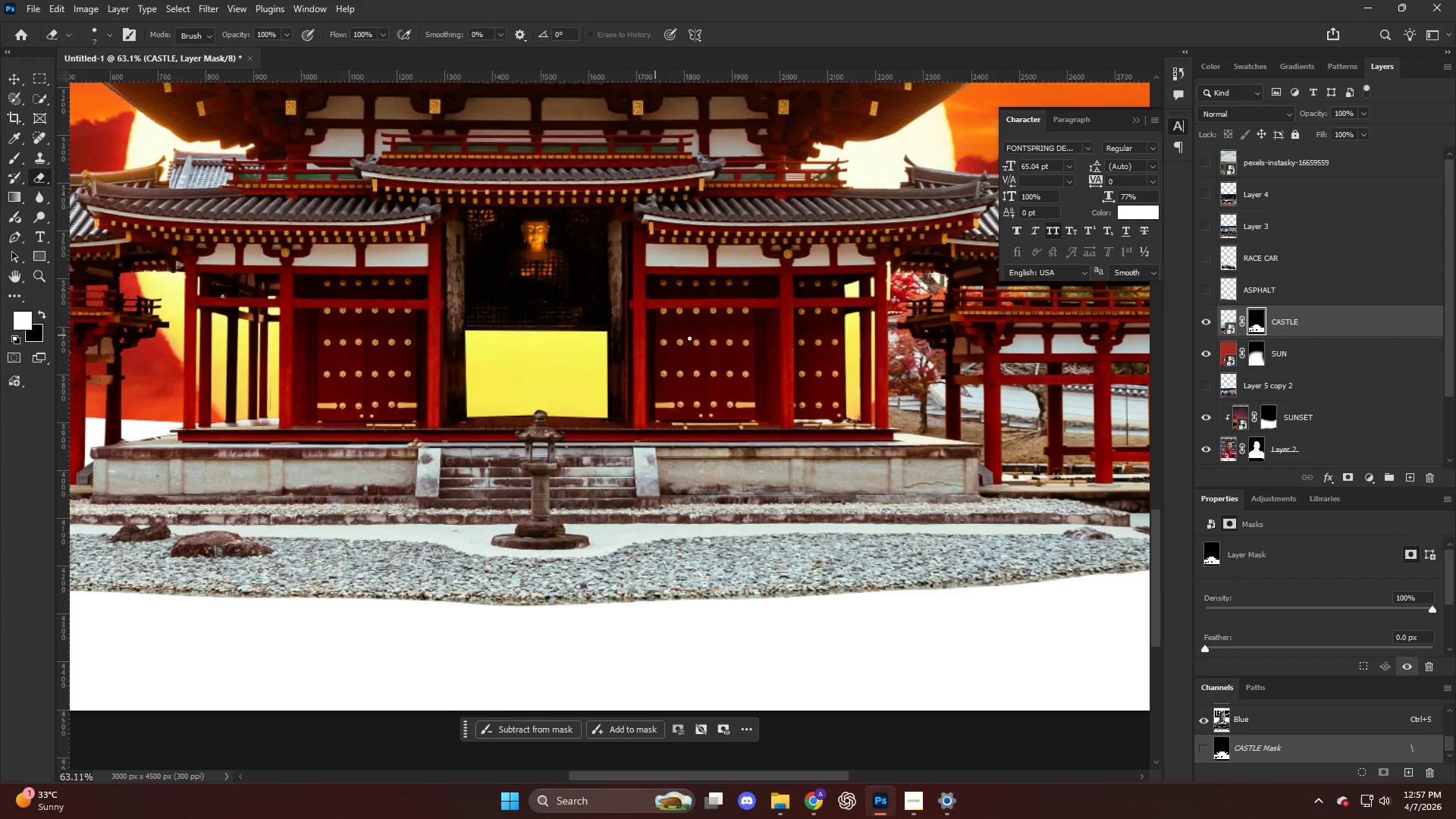 
hold_key(key=ControlLeft, duration=0.38)
 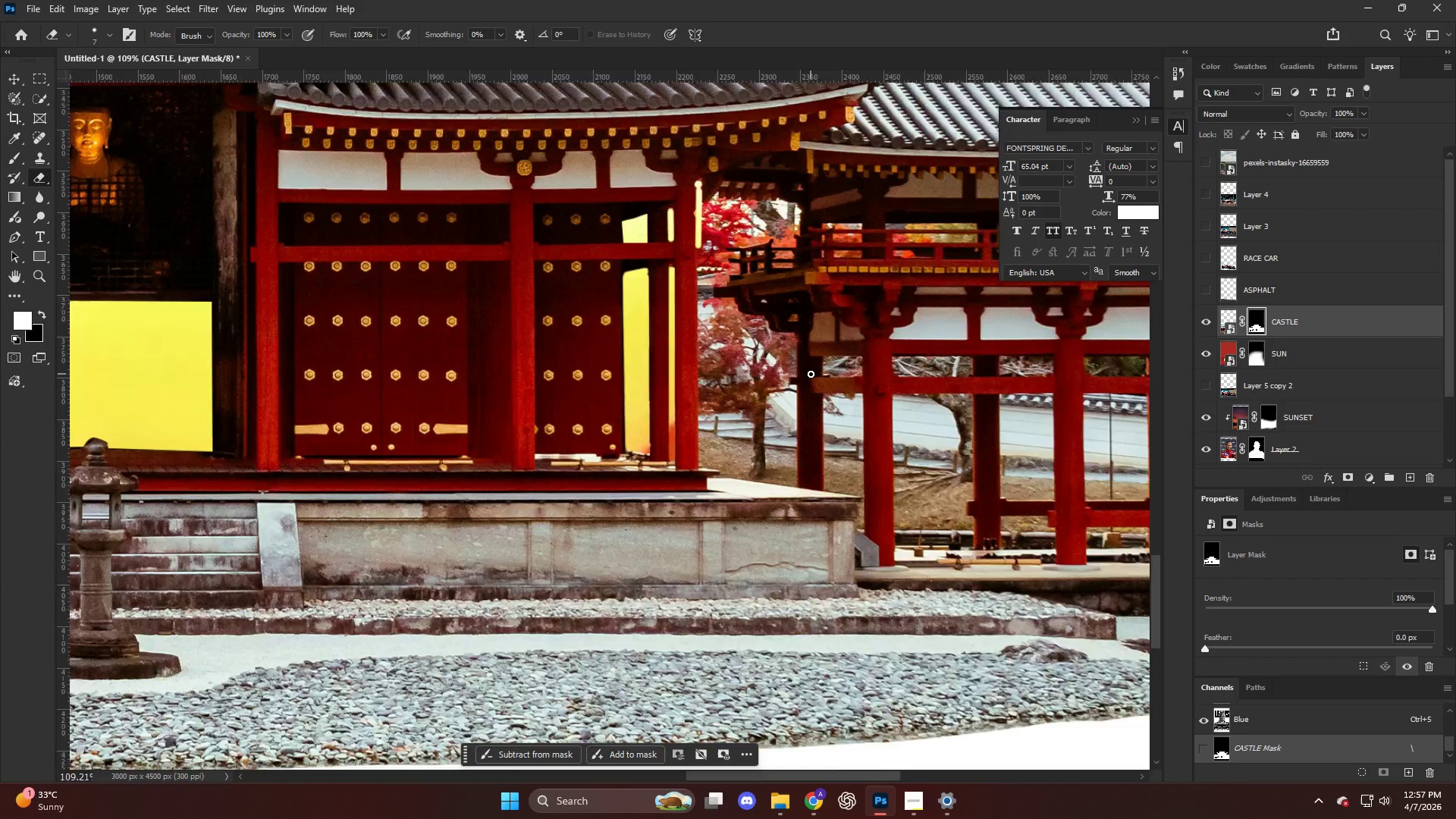 
hold_key(key=AltLeft, duration=0.59)
 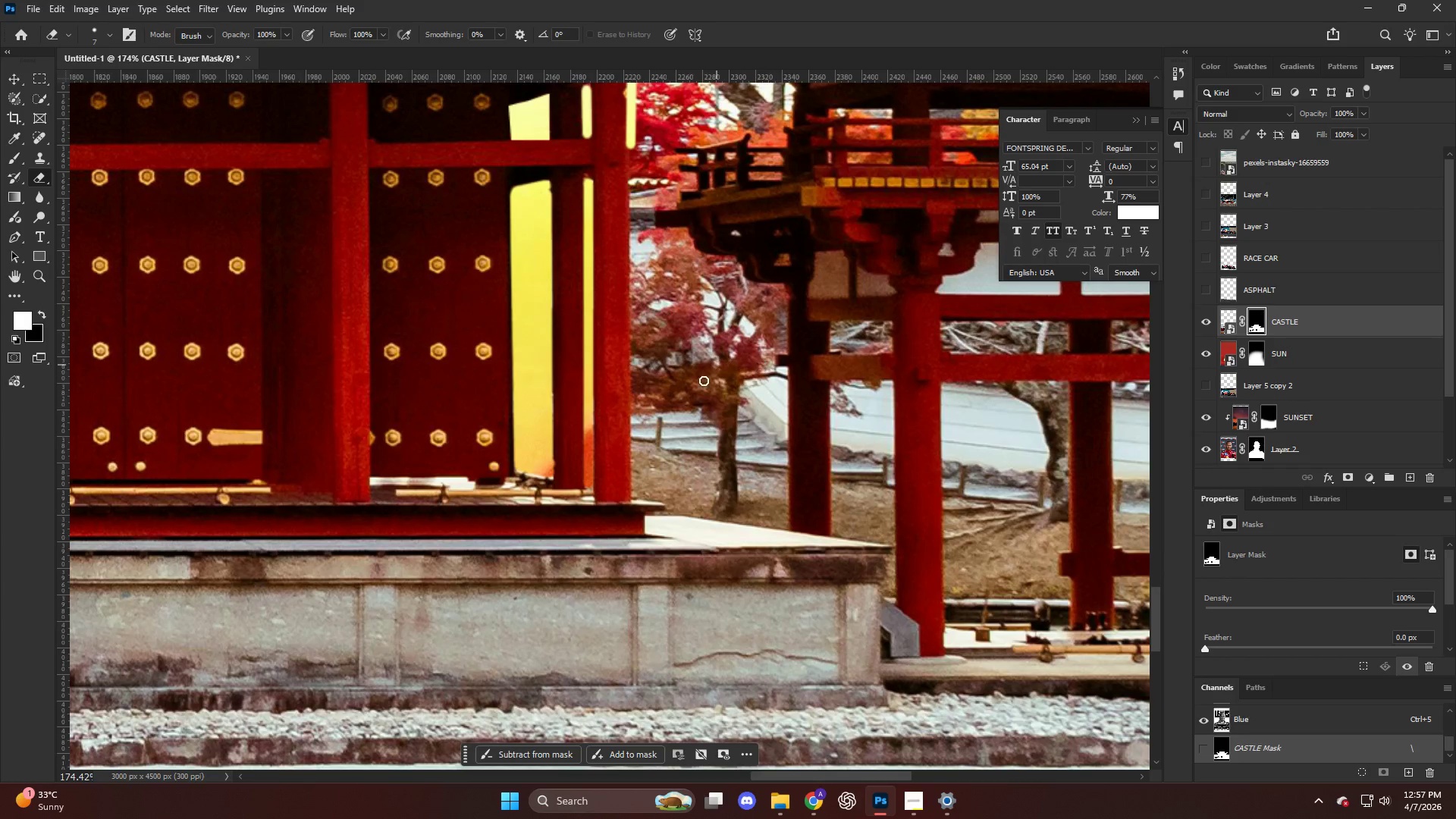 
key(Alt+AltLeft)
 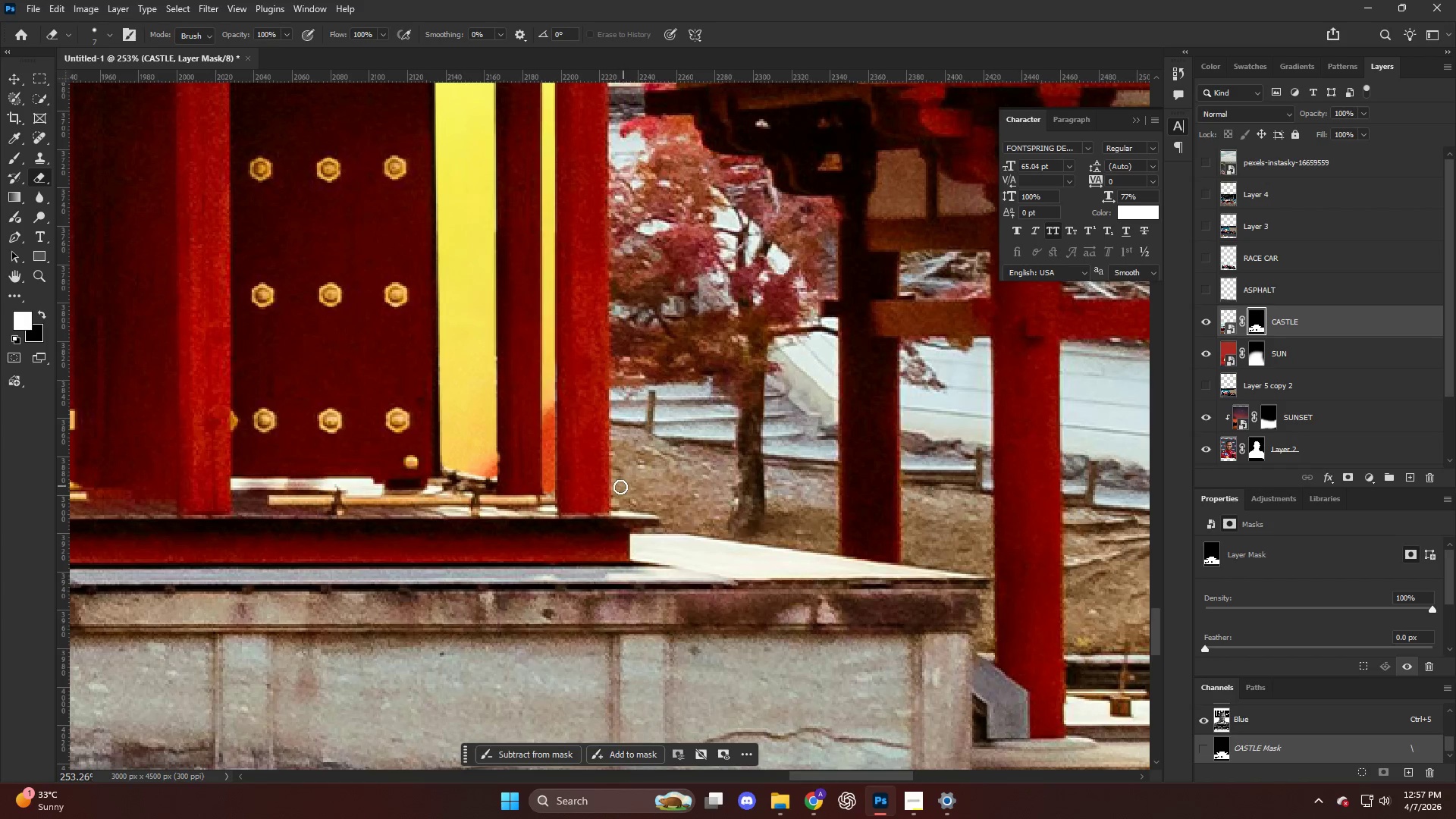 
hold_key(key=ShiftLeft, duration=0.75)
 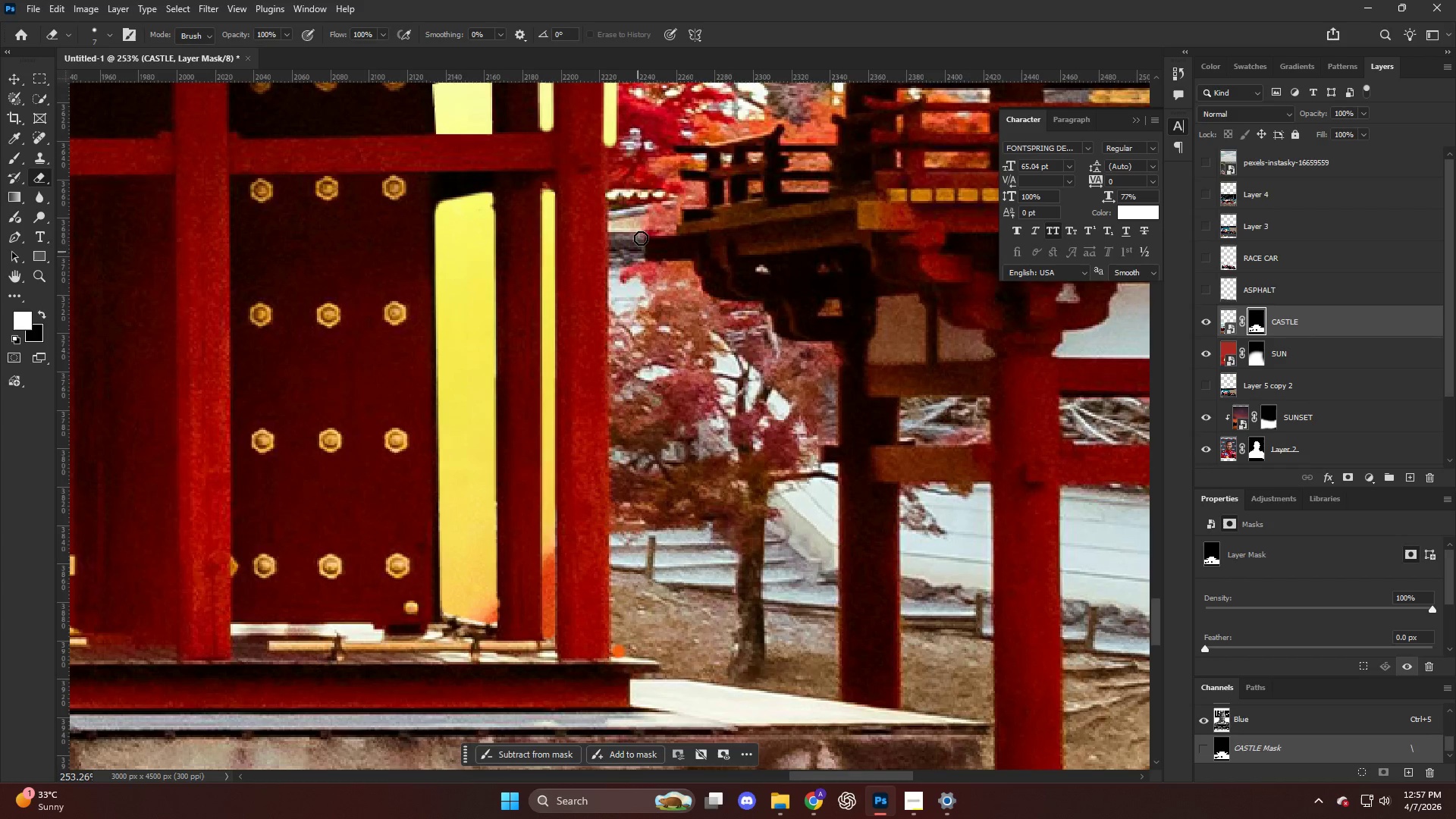 
scroll: coordinate [676, 476], scroll_direction: up, amount: 1.0
 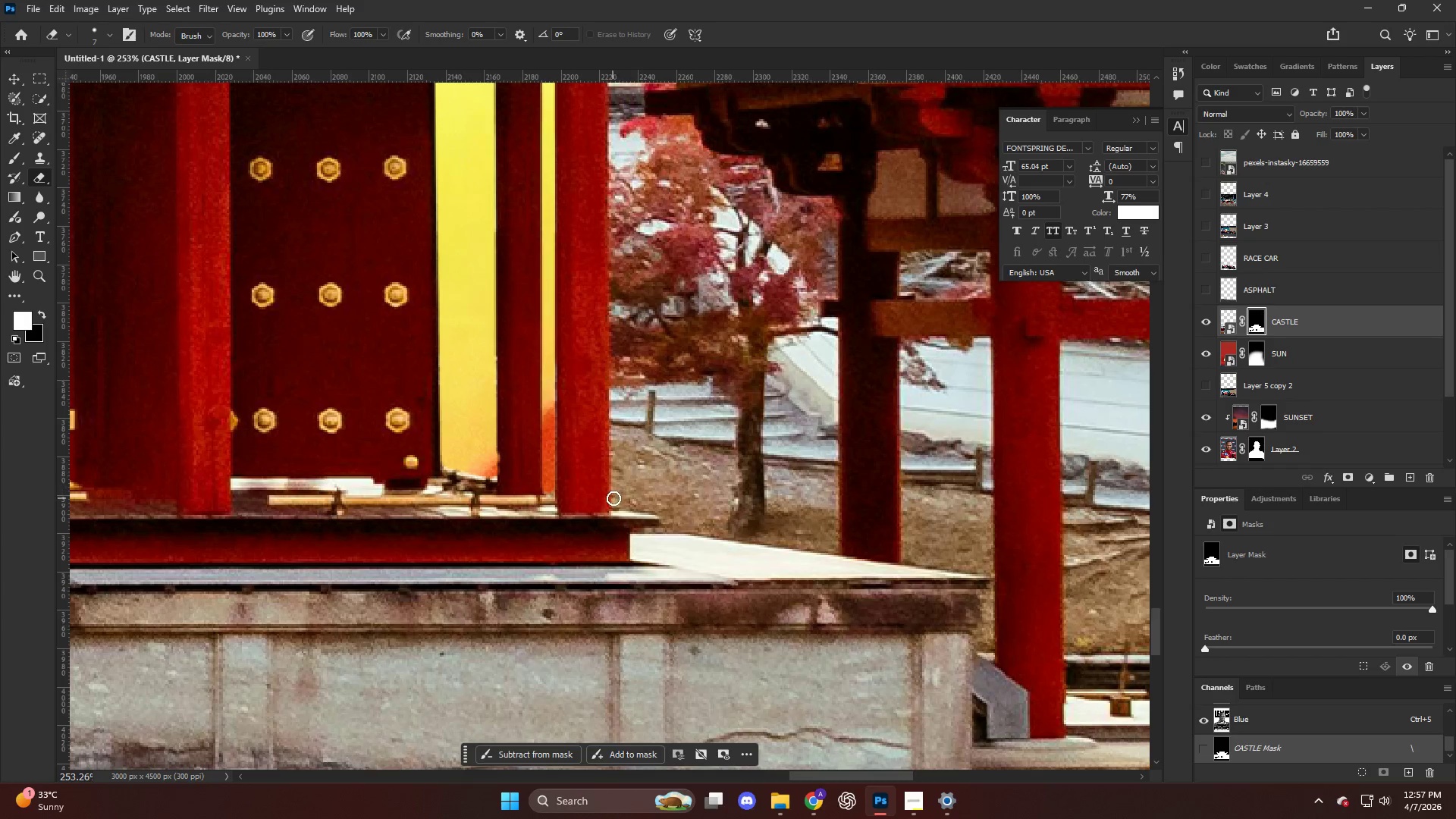 
left_click([619, 506])
 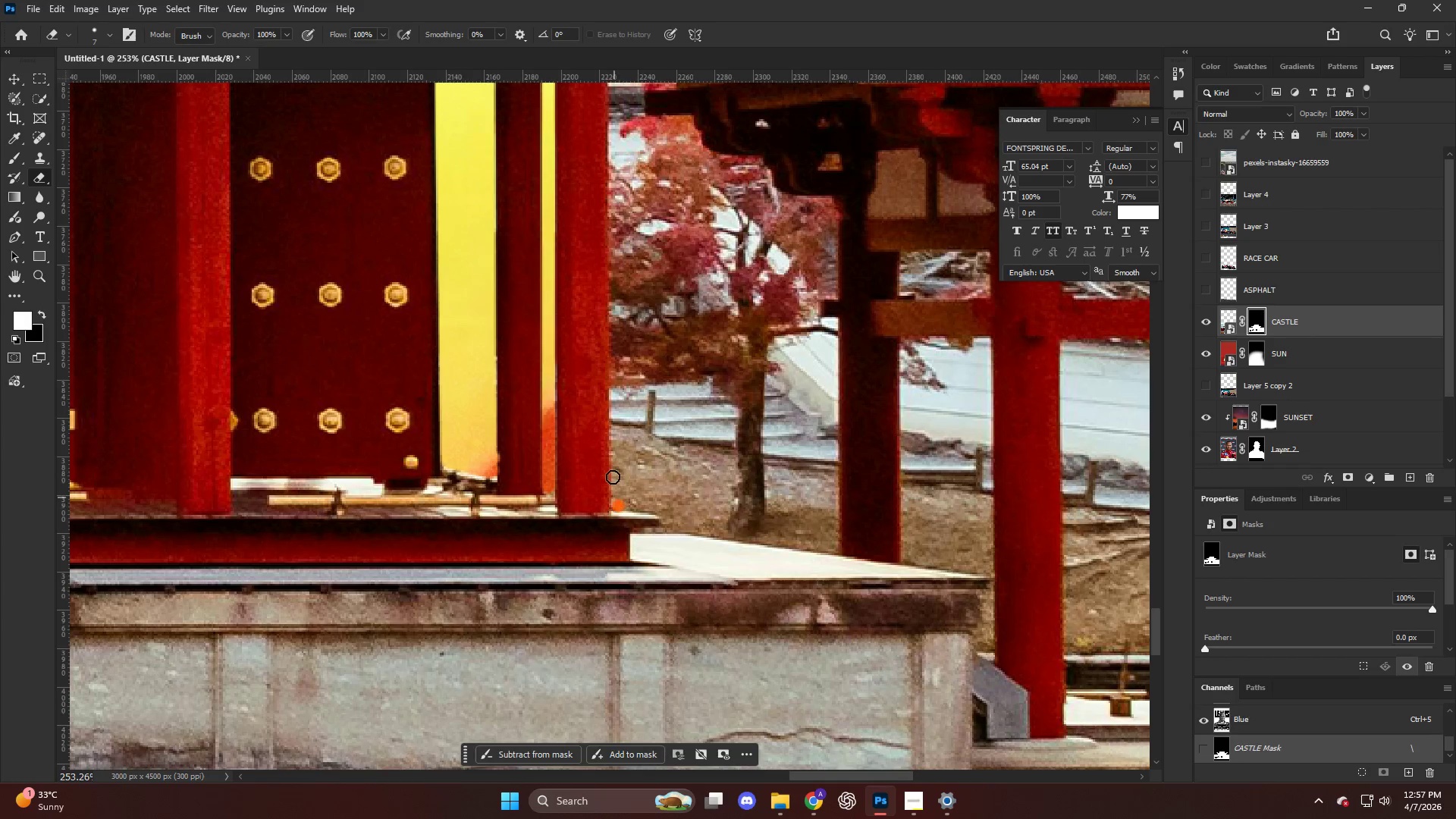 
hold_key(key=ShiftLeft, duration=1.39)
 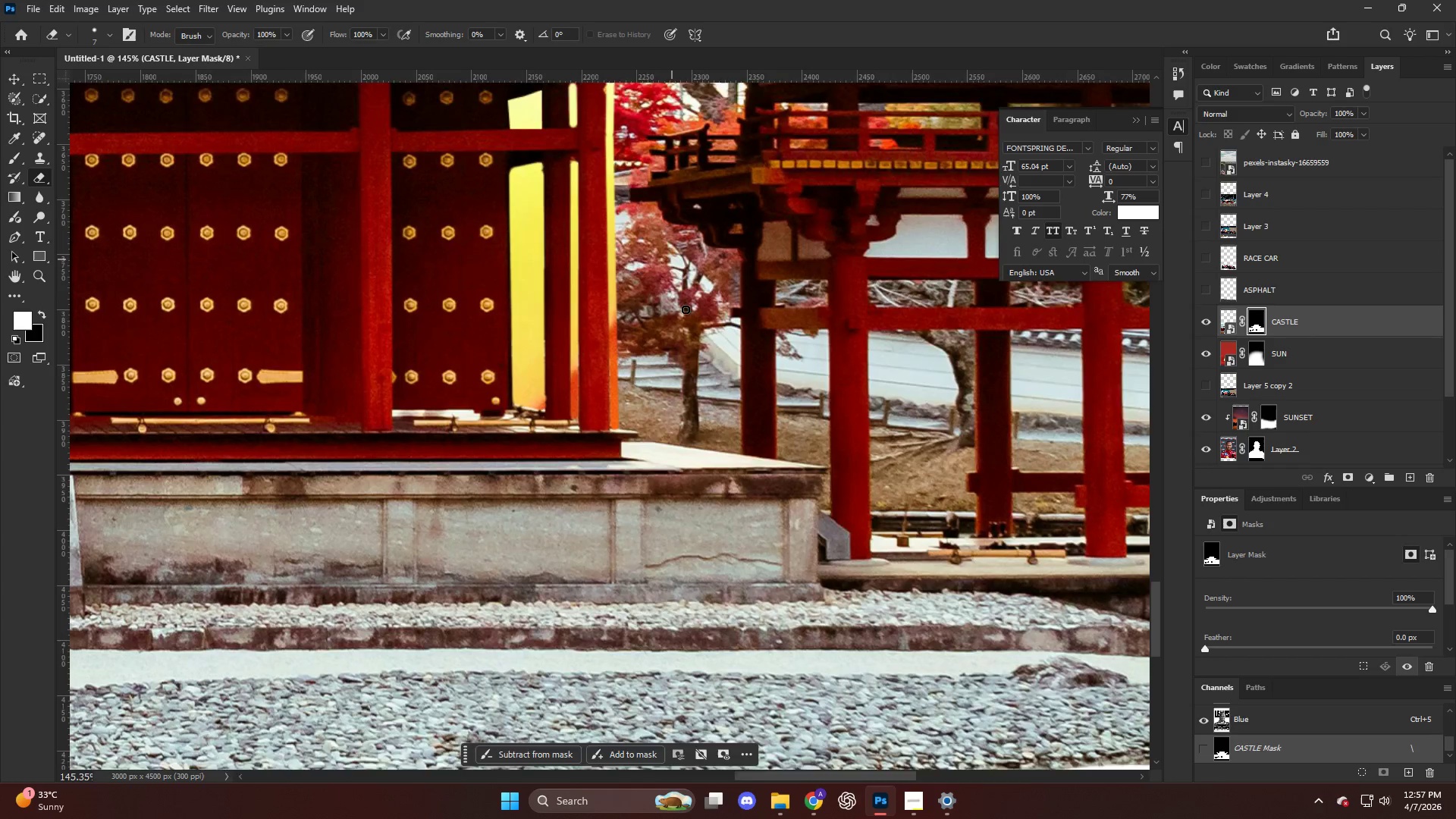 
scroll: coordinate [638, 256], scroll_direction: up, amount: 12.0
 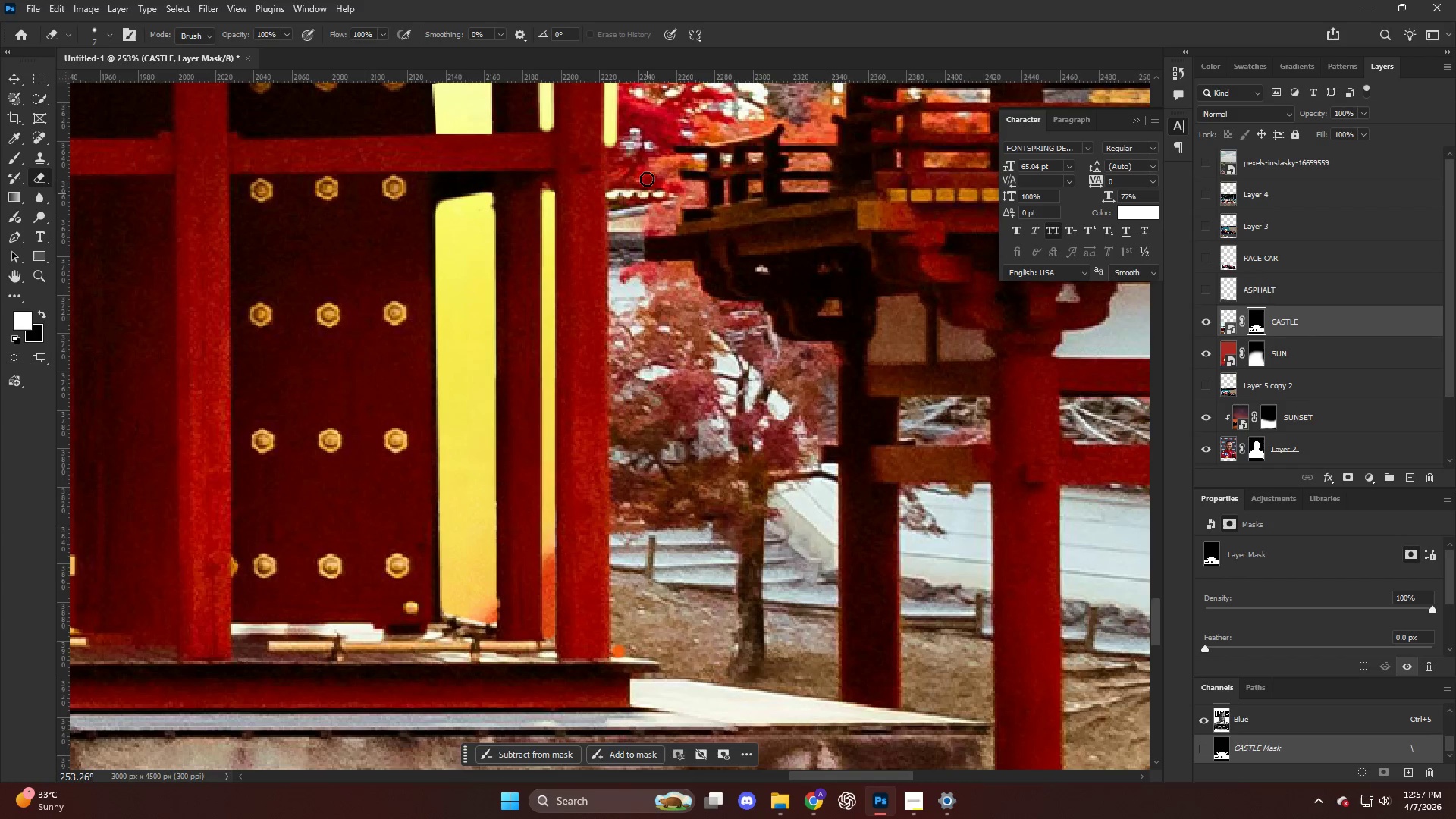 
left_click([610, 146])
 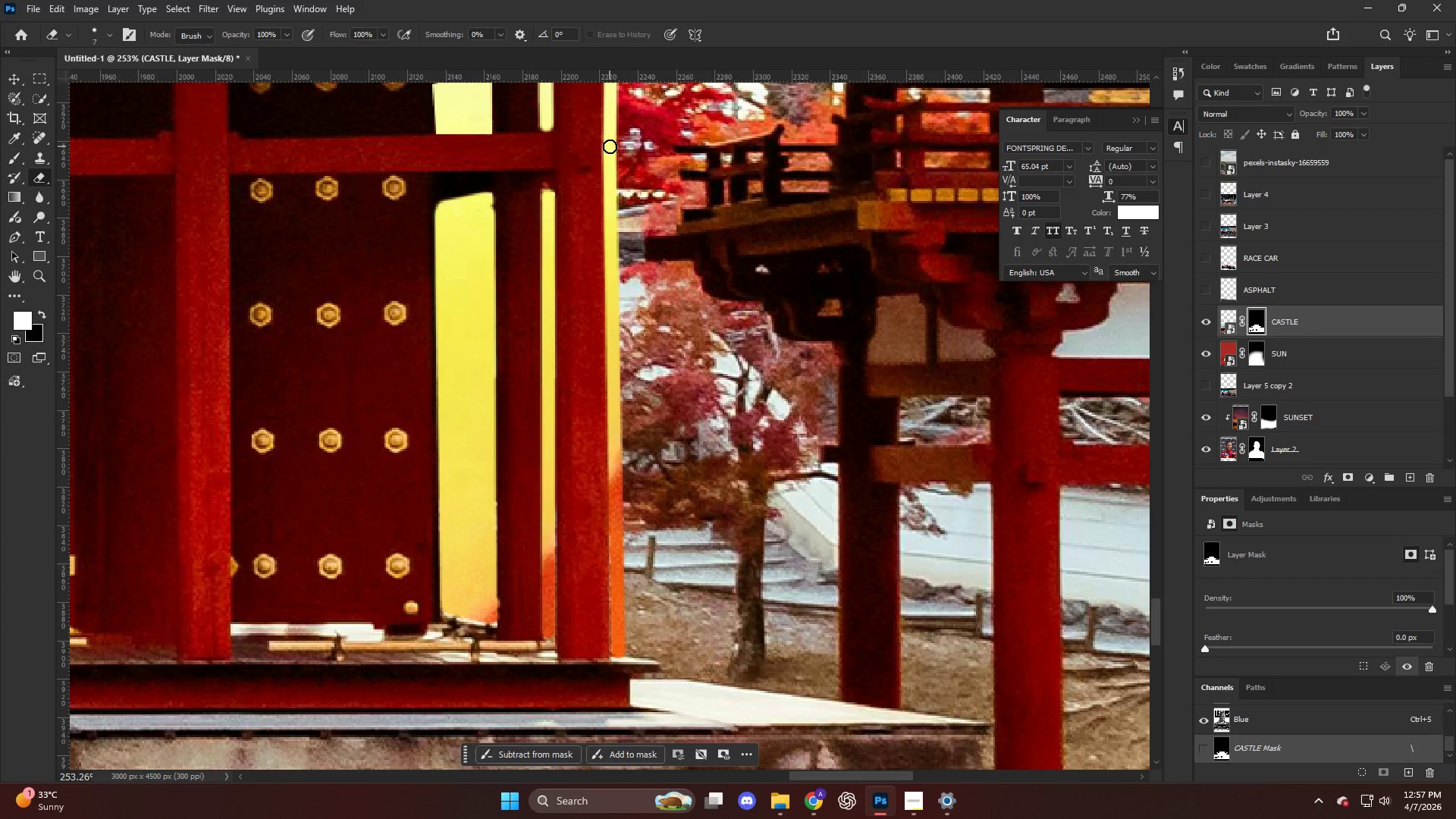 
key(Alt+AltLeft)
 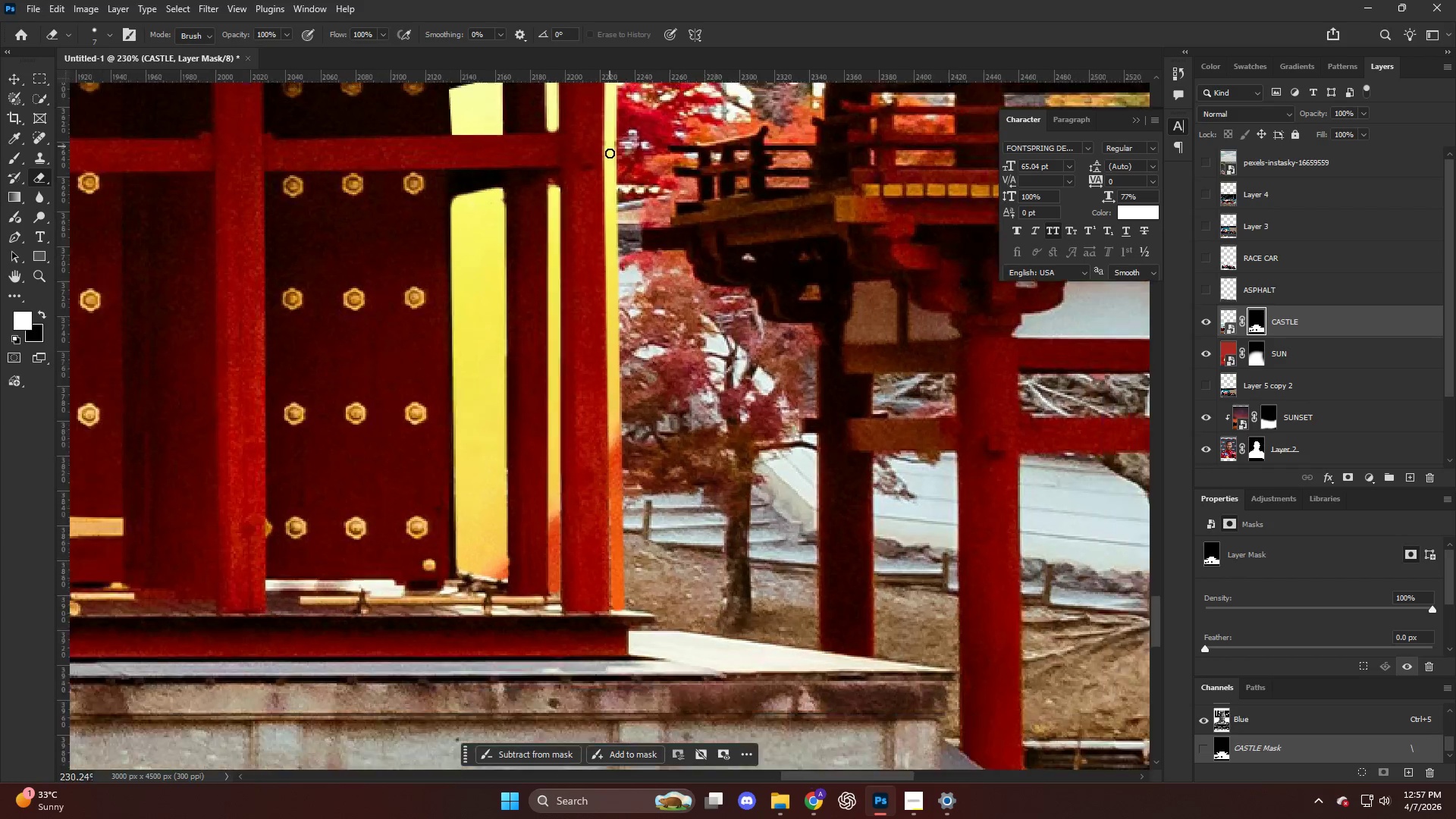 
hold_key(key=AltLeft, duration=1.02)
scroll: coordinate [701, 376], scroll_direction: down, amount: 2.0
 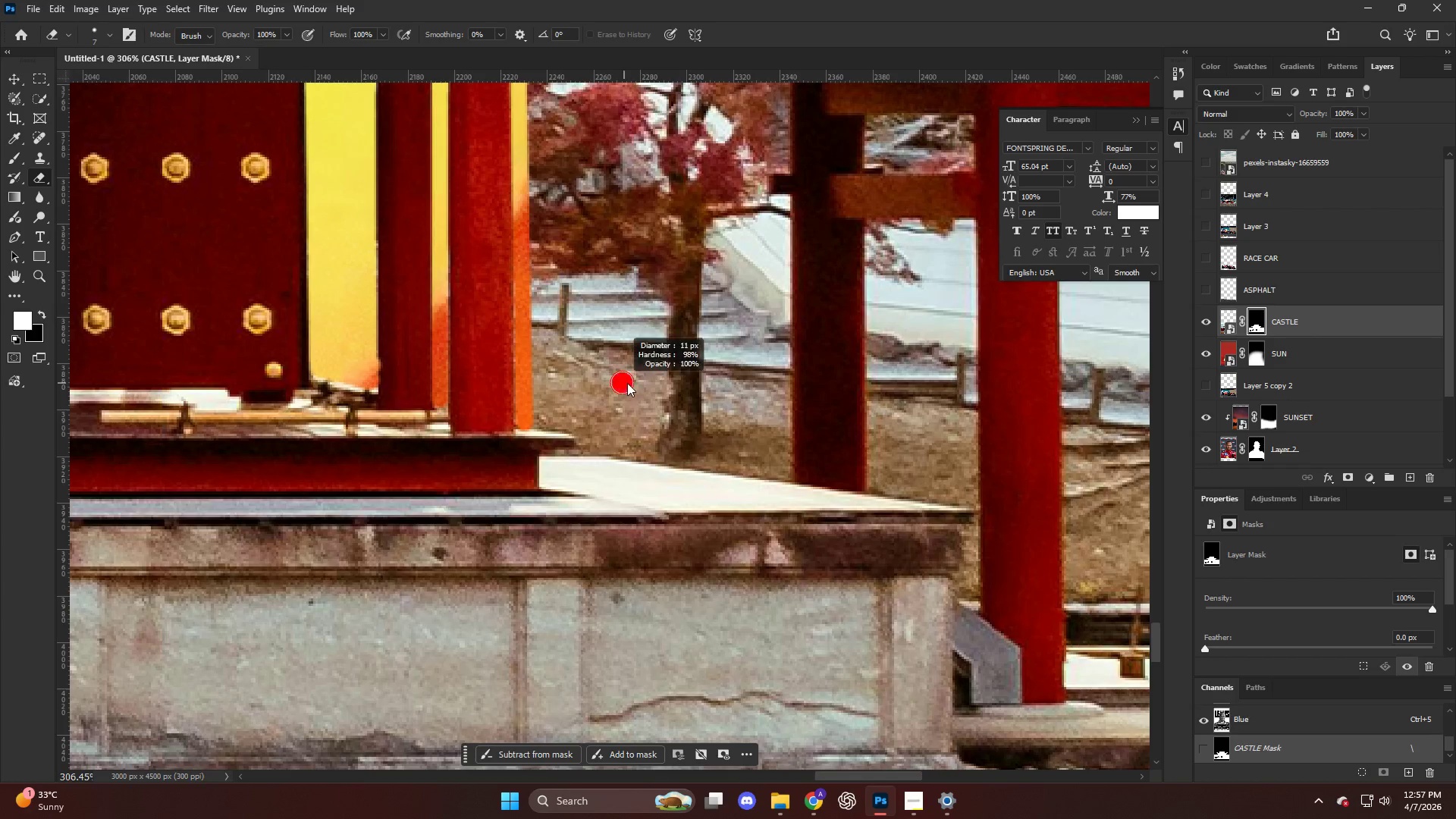 
hold_key(key=AltLeft, duration=0.41)
scroll: coordinate [529, 432], scroll_direction: up, amount: 4.0
 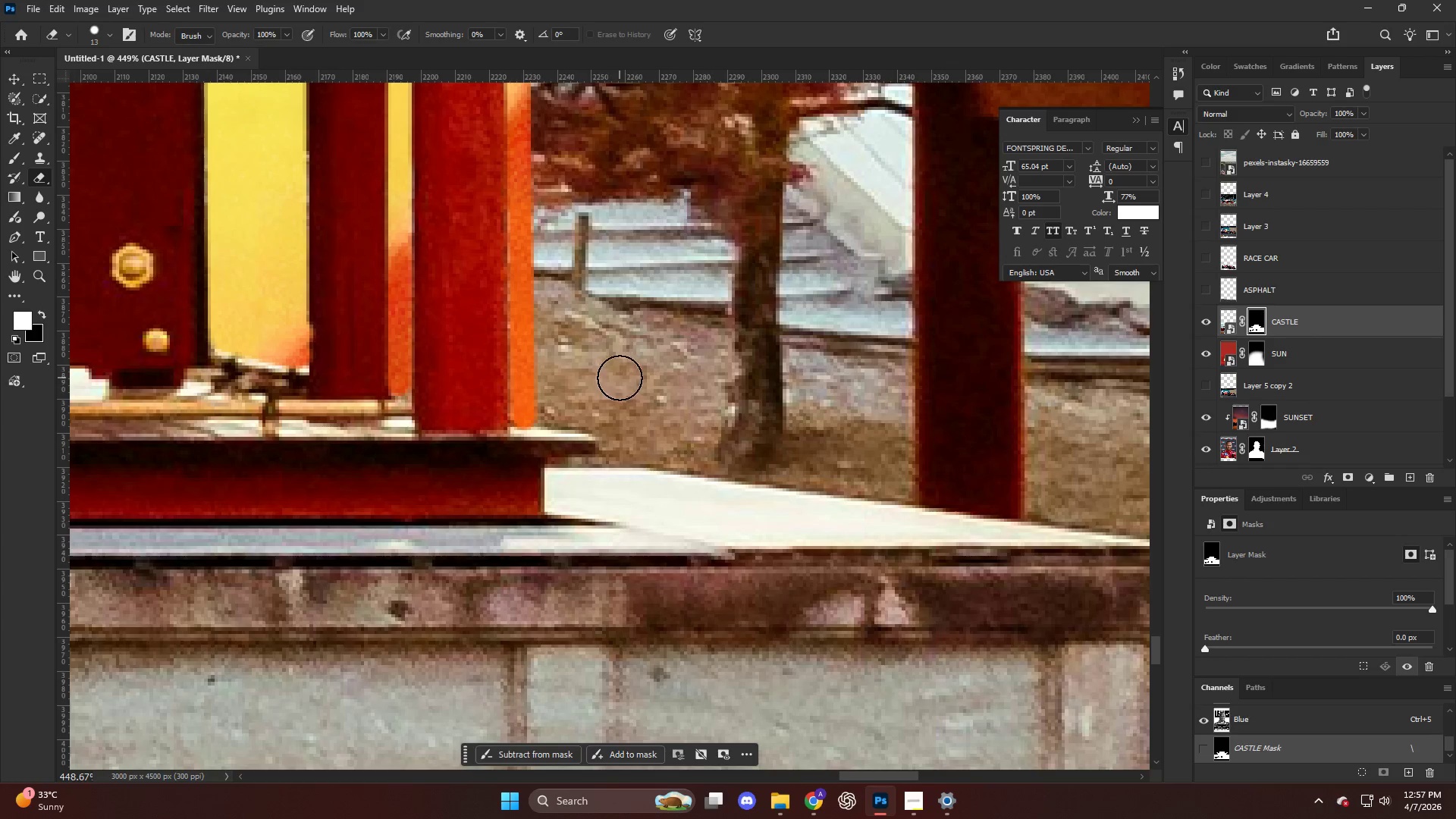 
key(P)
 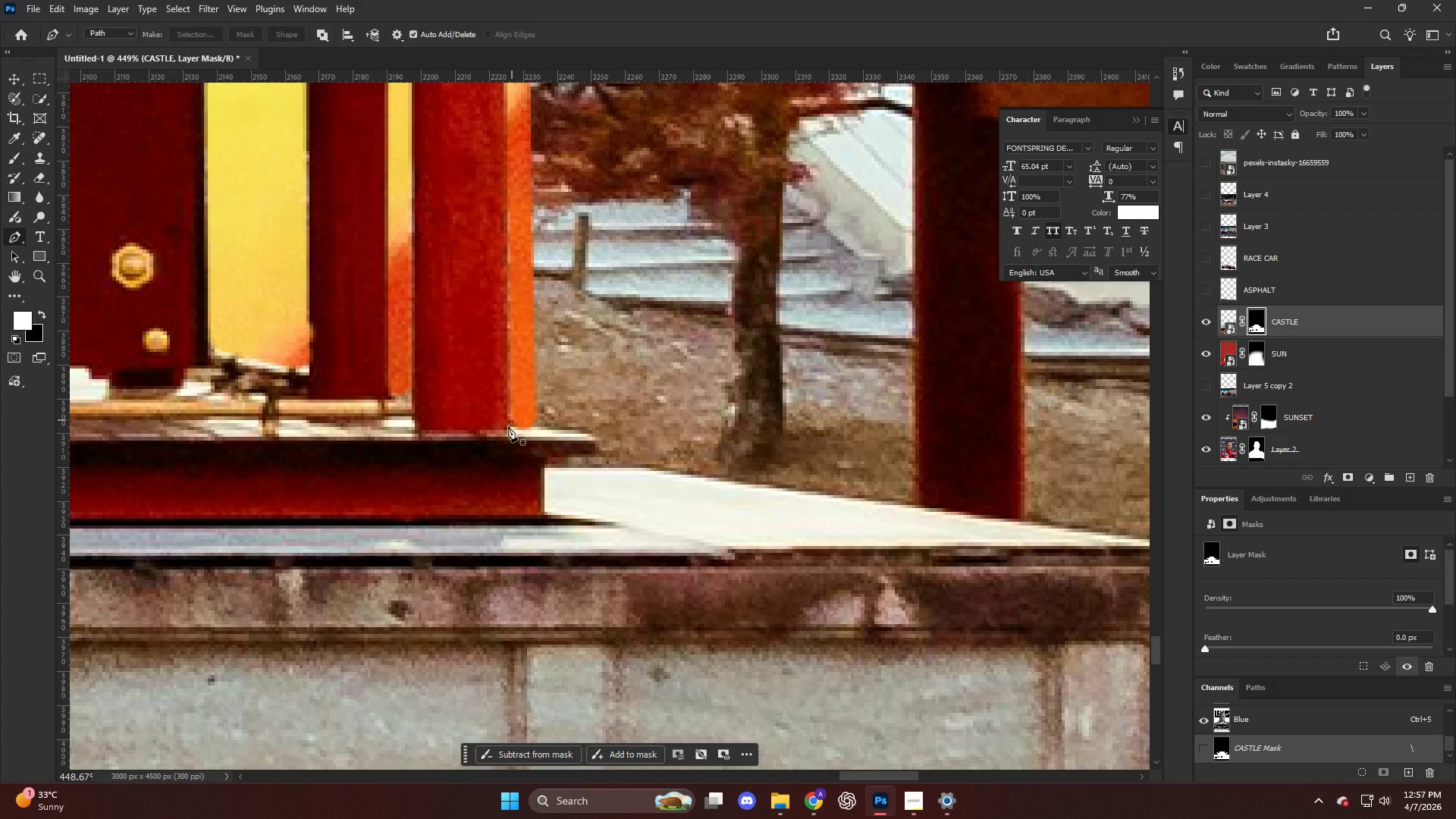 
left_click([513, 423])
 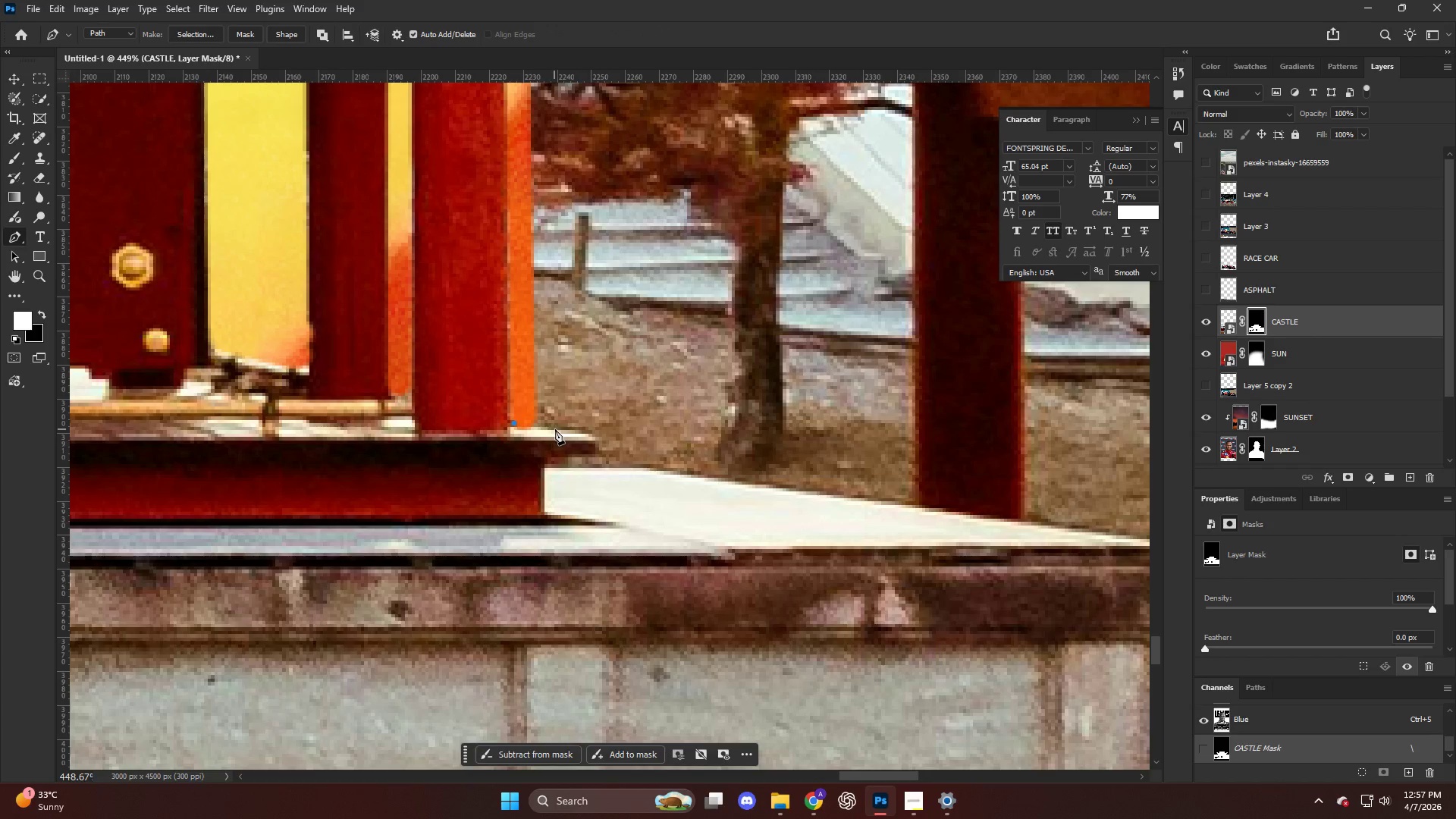 
left_click_drag(start_coordinate=[557, 429], to_coordinate=[565, 430])
 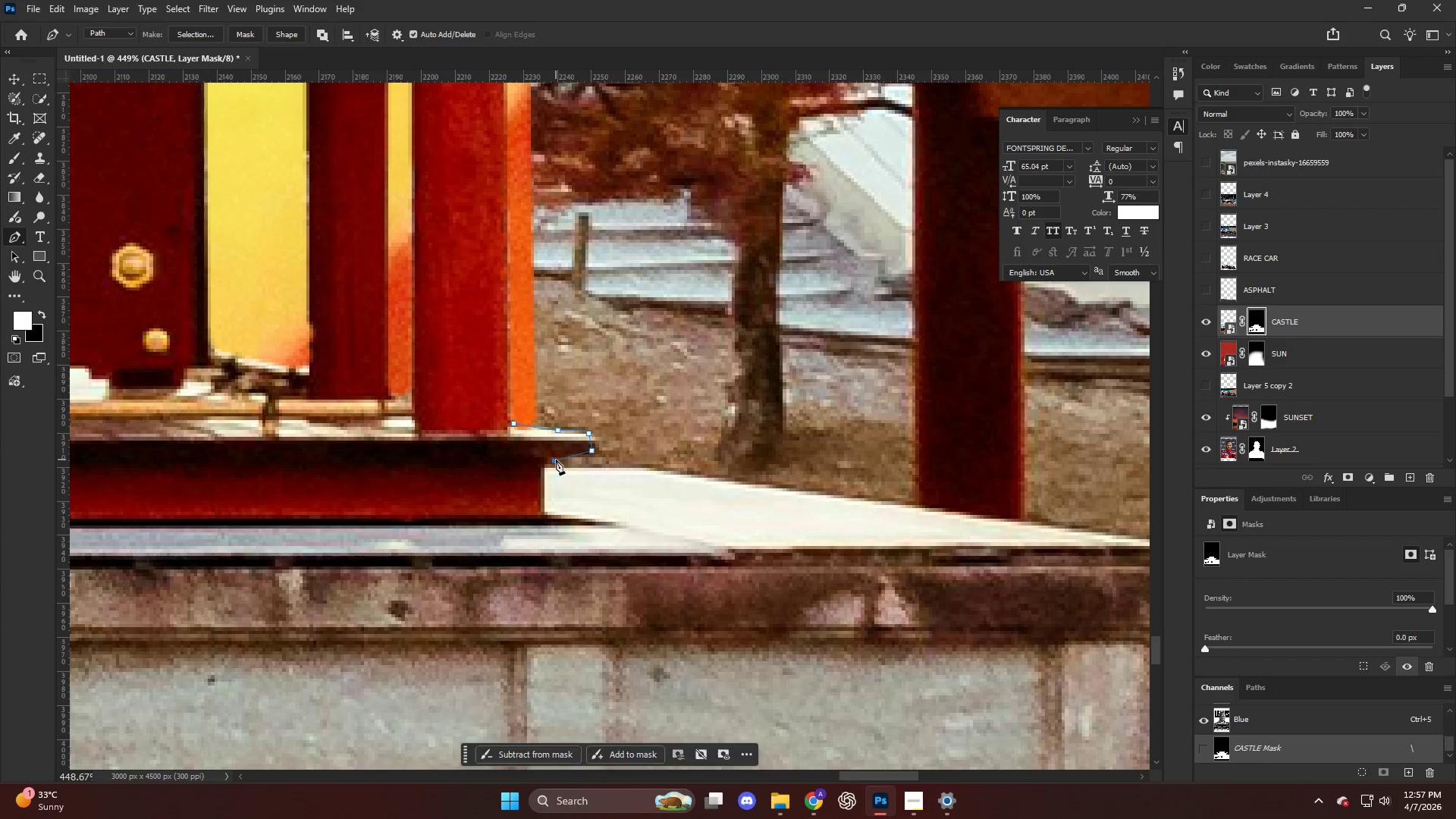 
left_click_drag(start_coordinate=[546, 467], to_coordinate=[551, 467])
 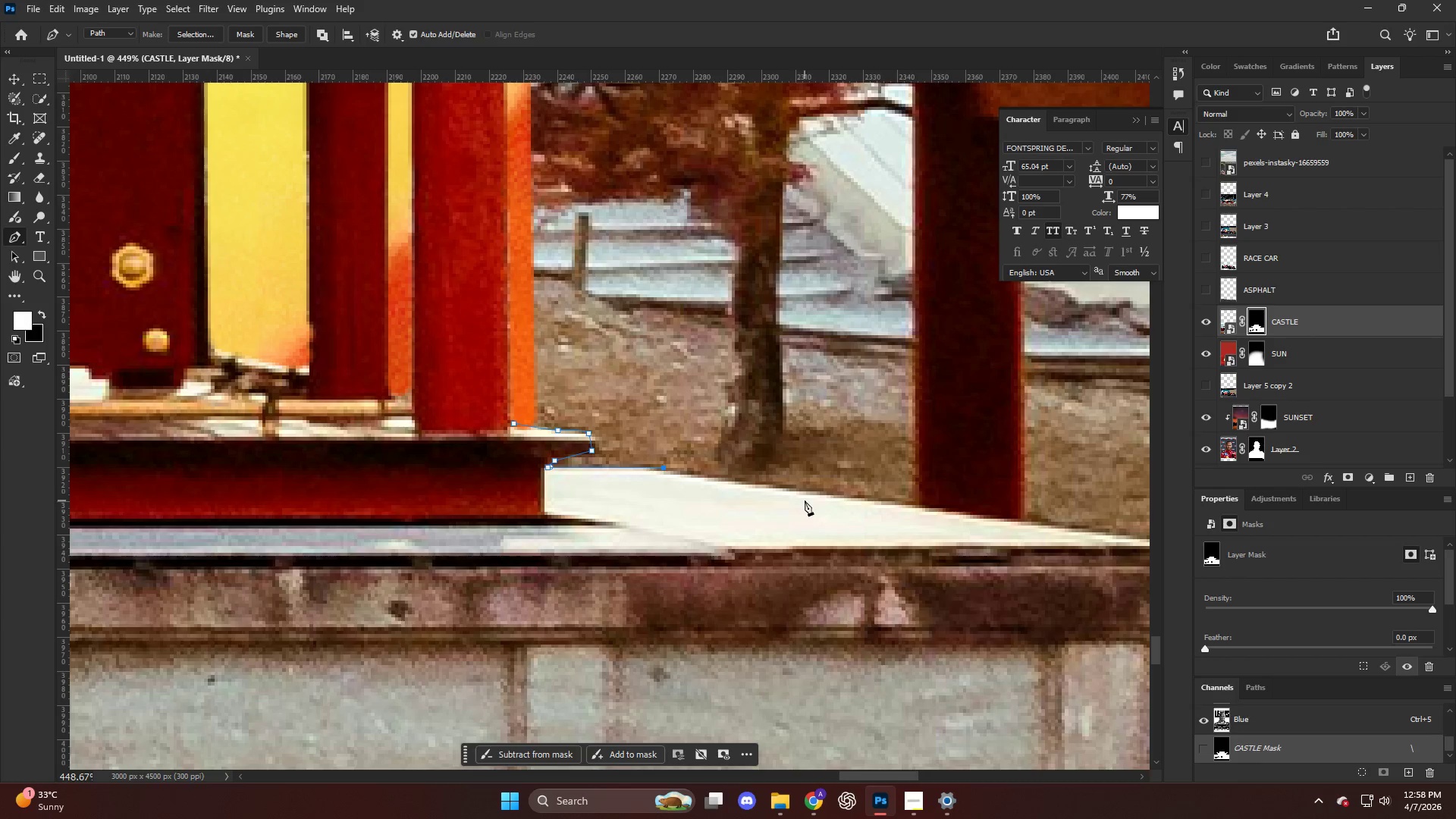 
left_click_drag(start_coordinate=[799, 492], to_coordinate=[856, 504])
 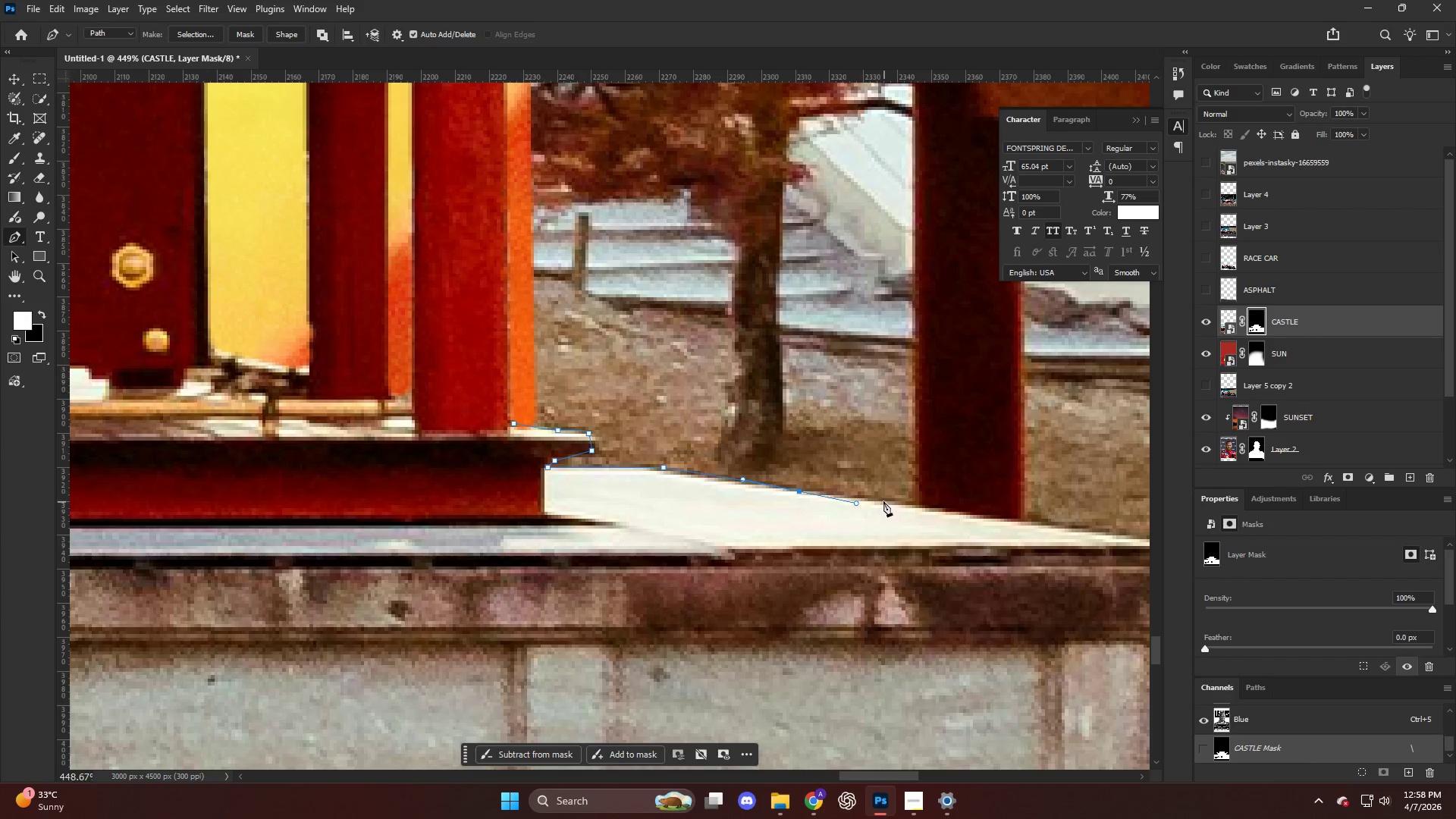 
key(Control+ControlLeft)
 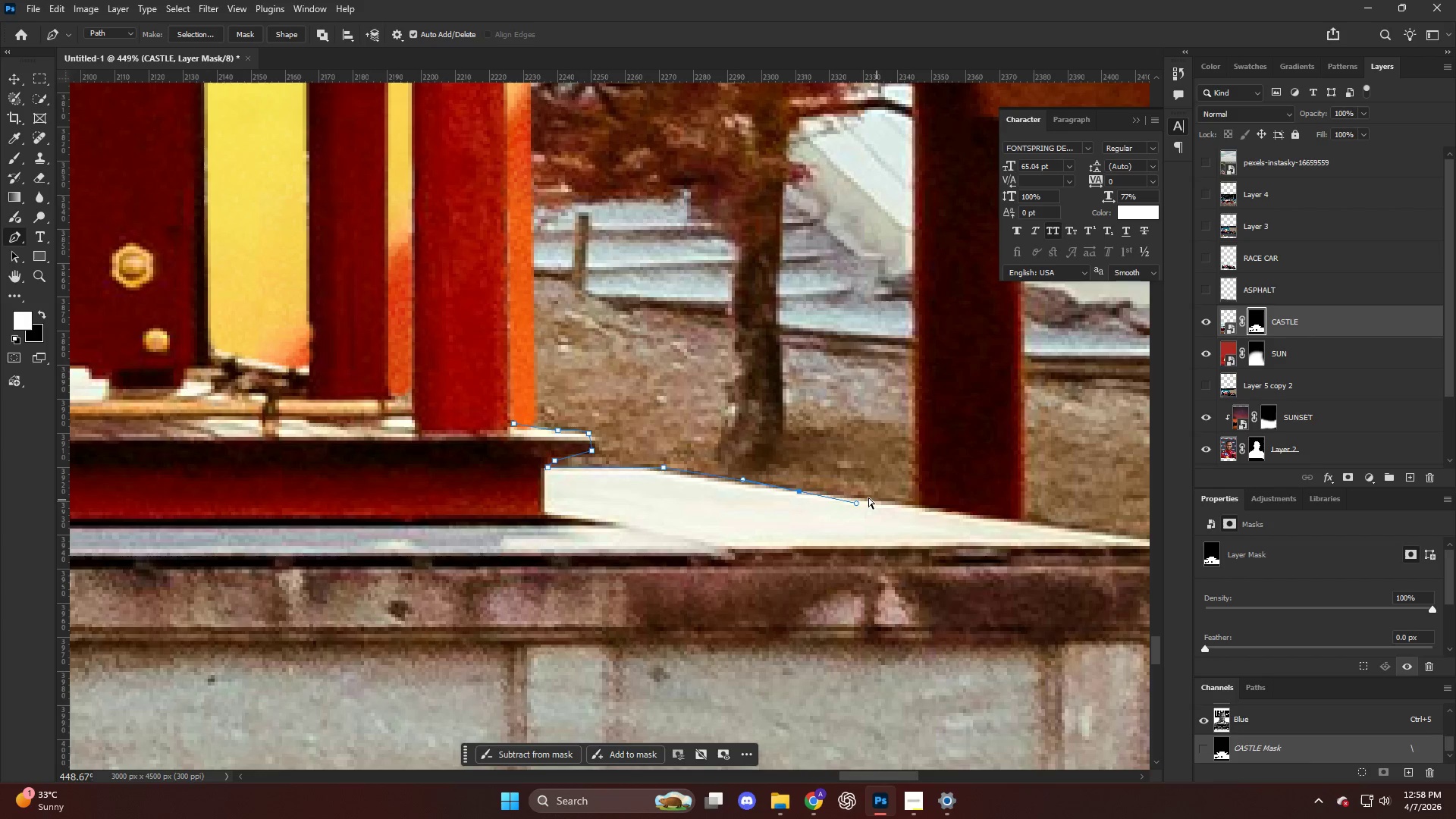 
key(Control+Z)
 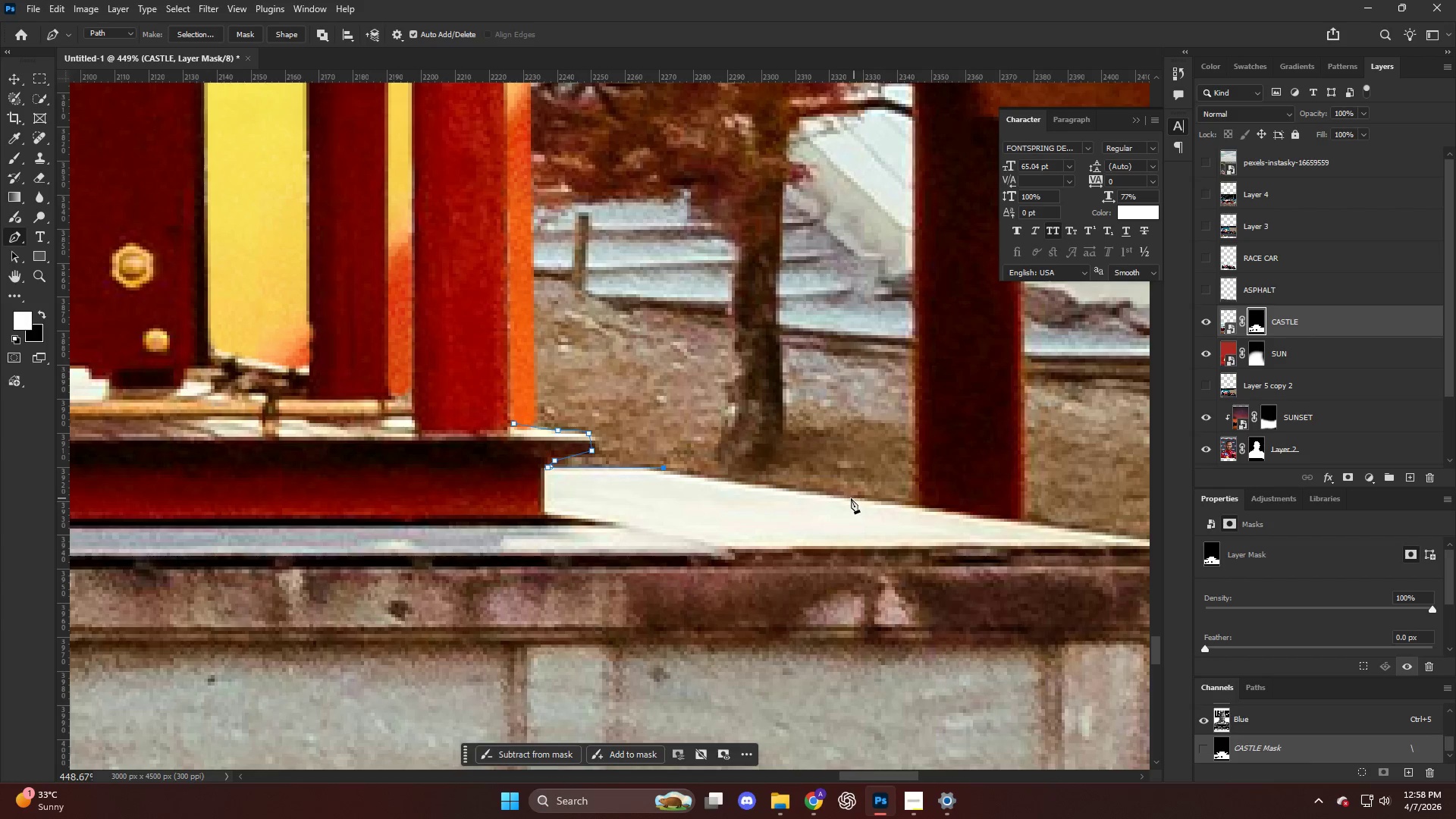 
left_click_drag(start_coordinate=[853, 498], to_coordinate=[901, 507])
 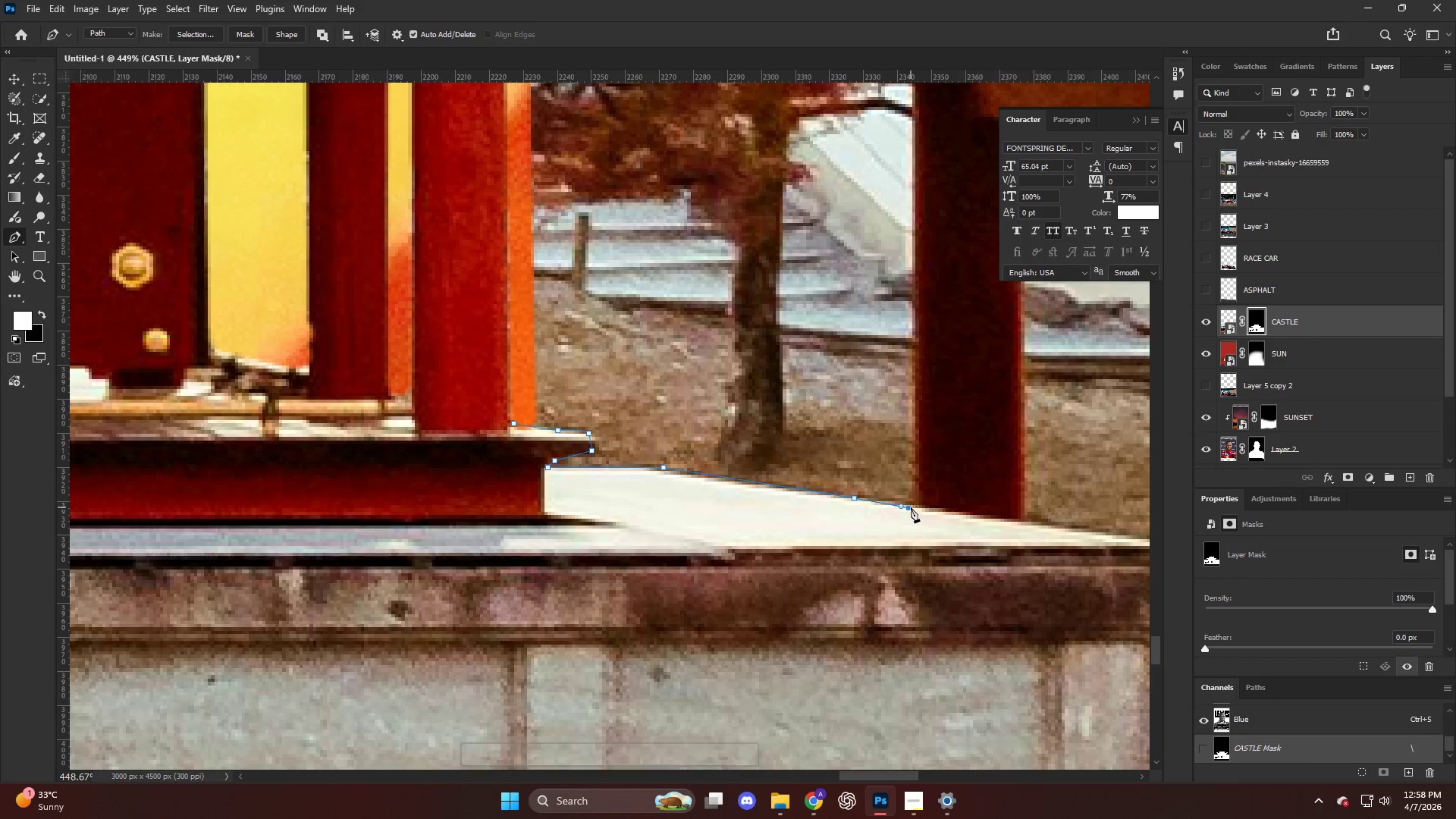 
key(Alt+AltLeft)
 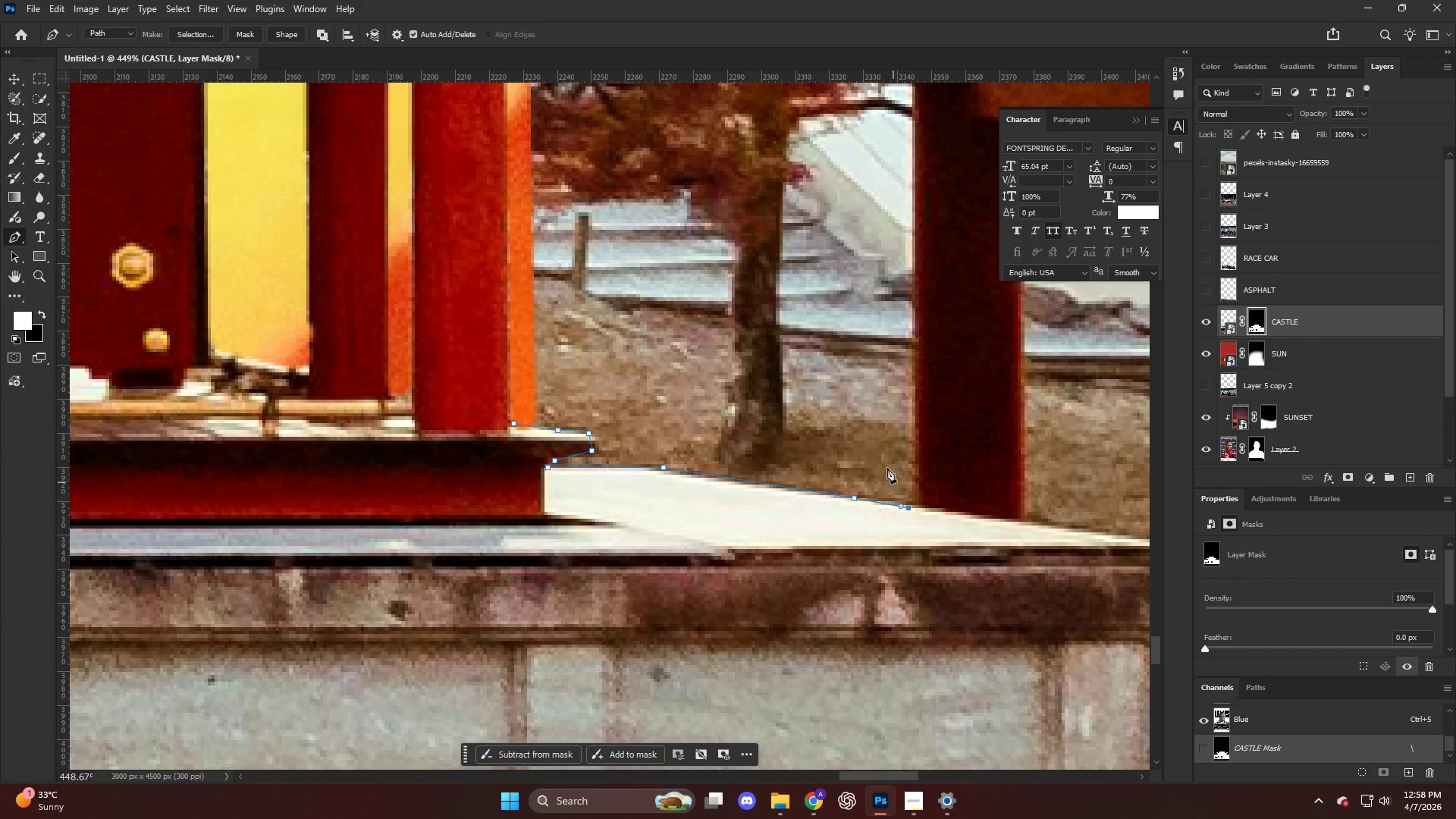 
hold_key(key=AltLeft, duration=0.44)
scroll: coordinate [902, 394], scroll_direction: up, amount: 12.0
 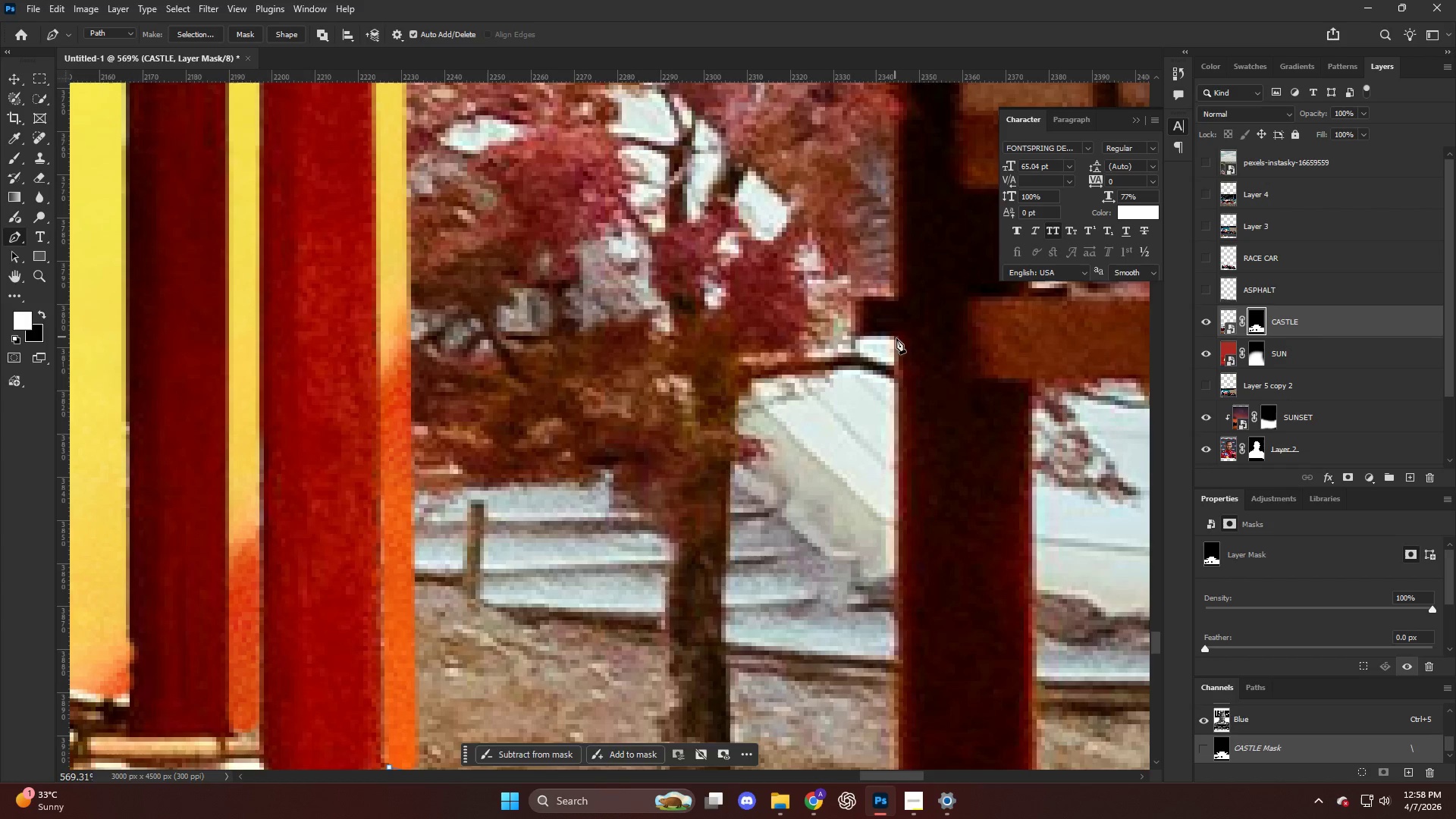 
left_click([897, 340])
 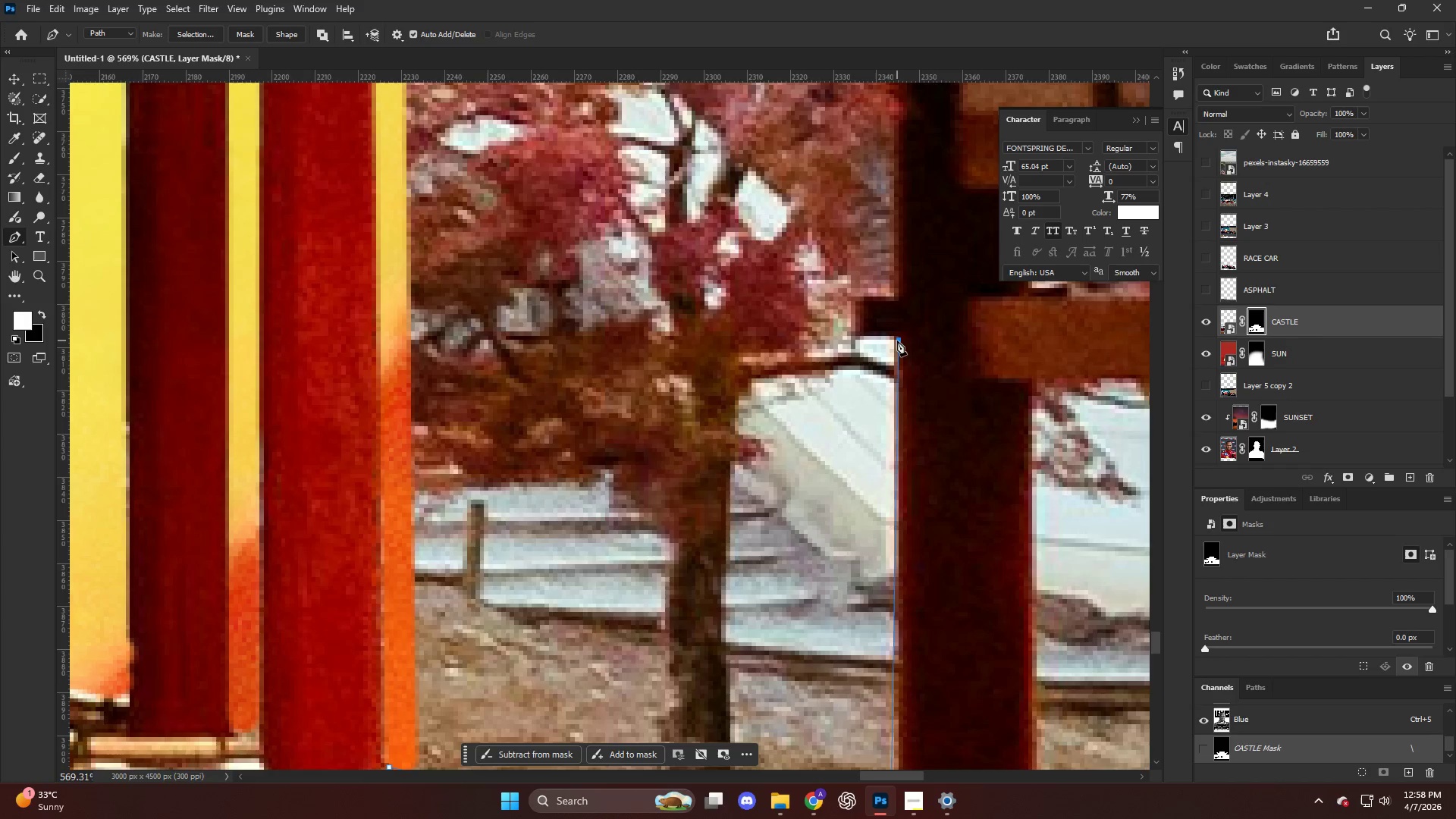 
key(Control+ControlLeft)
 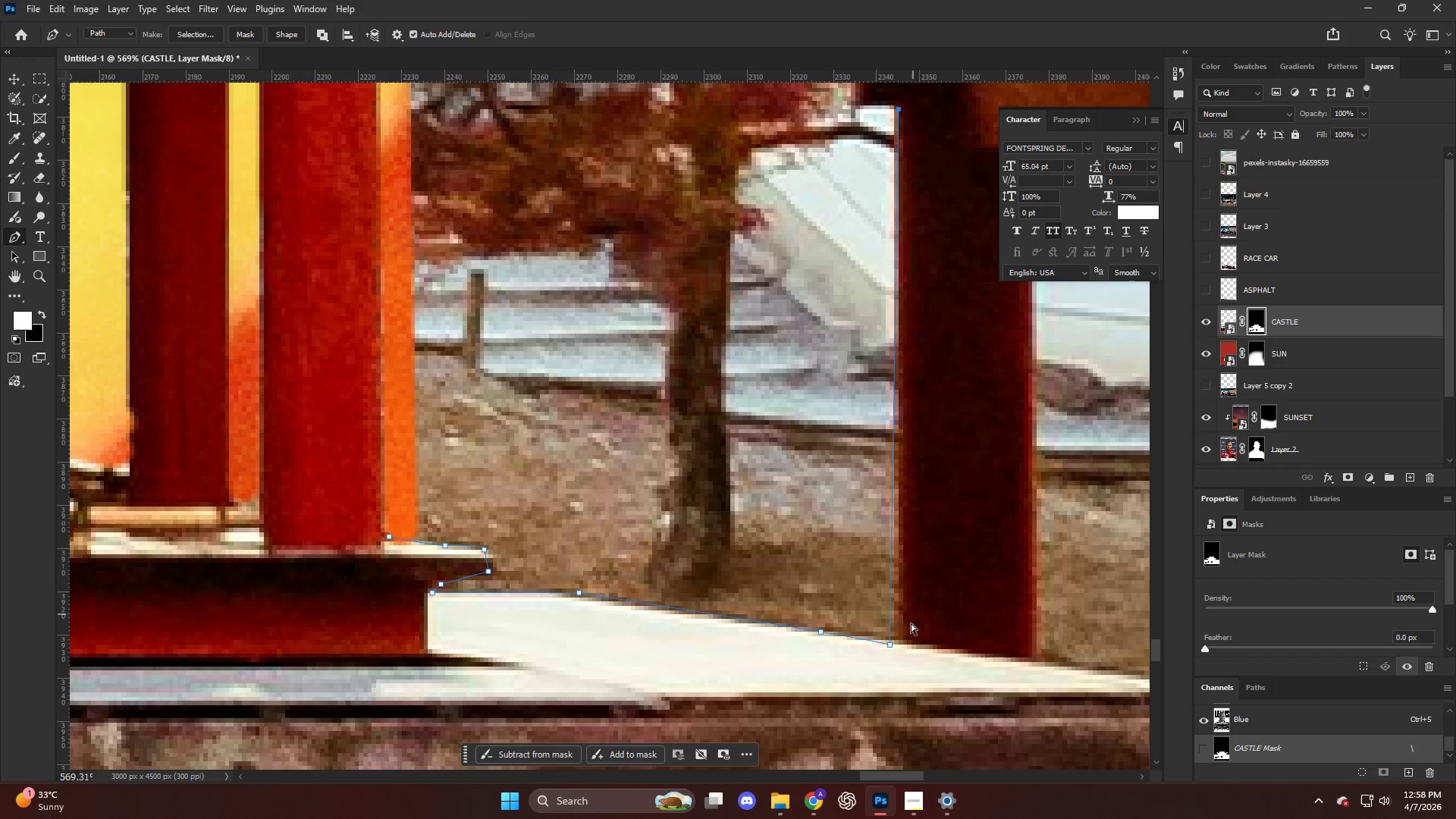 
key(Control+Z)
 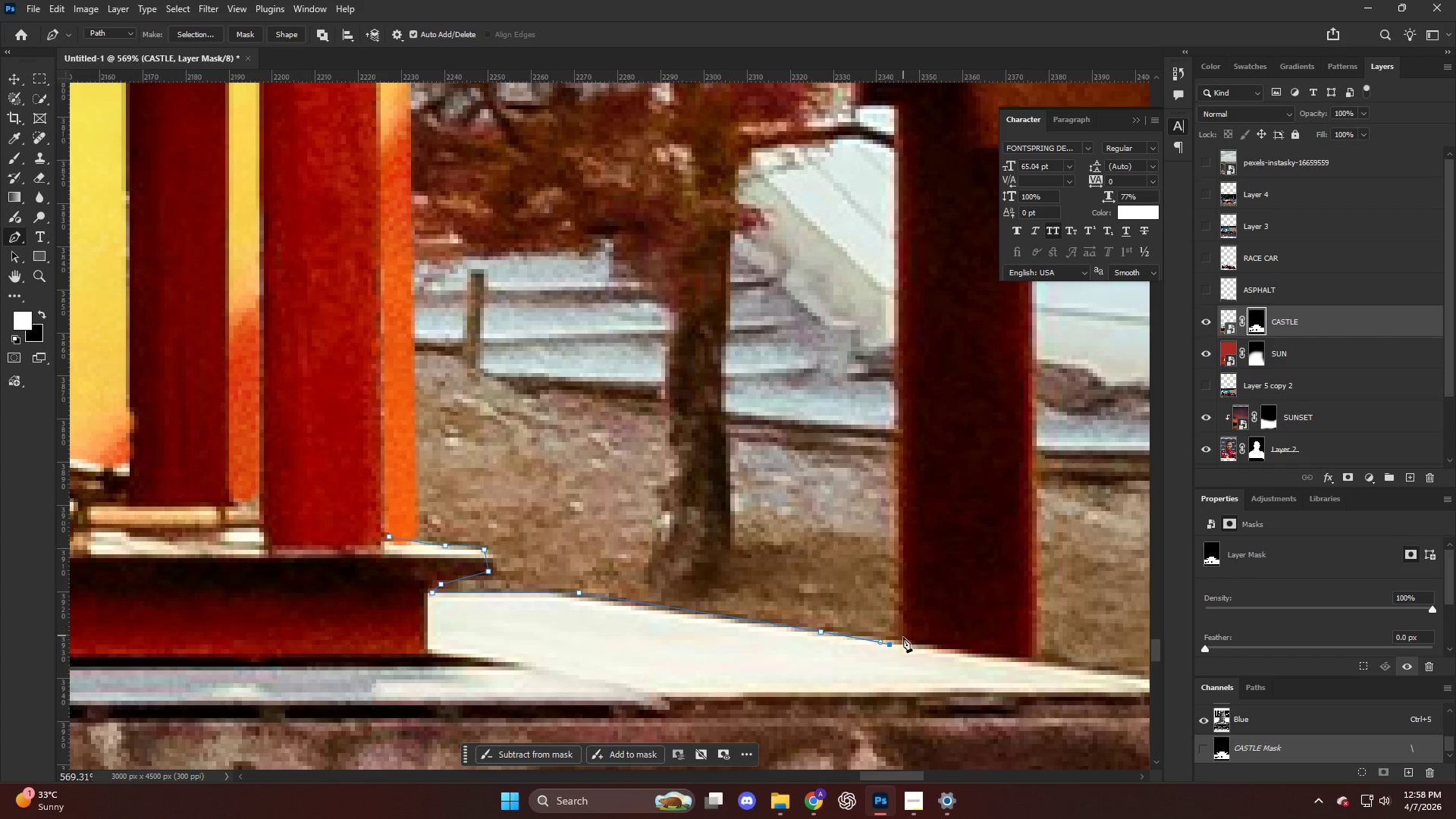 
scroll: coordinate [905, 560], scroll_direction: down, amount: 19.0
 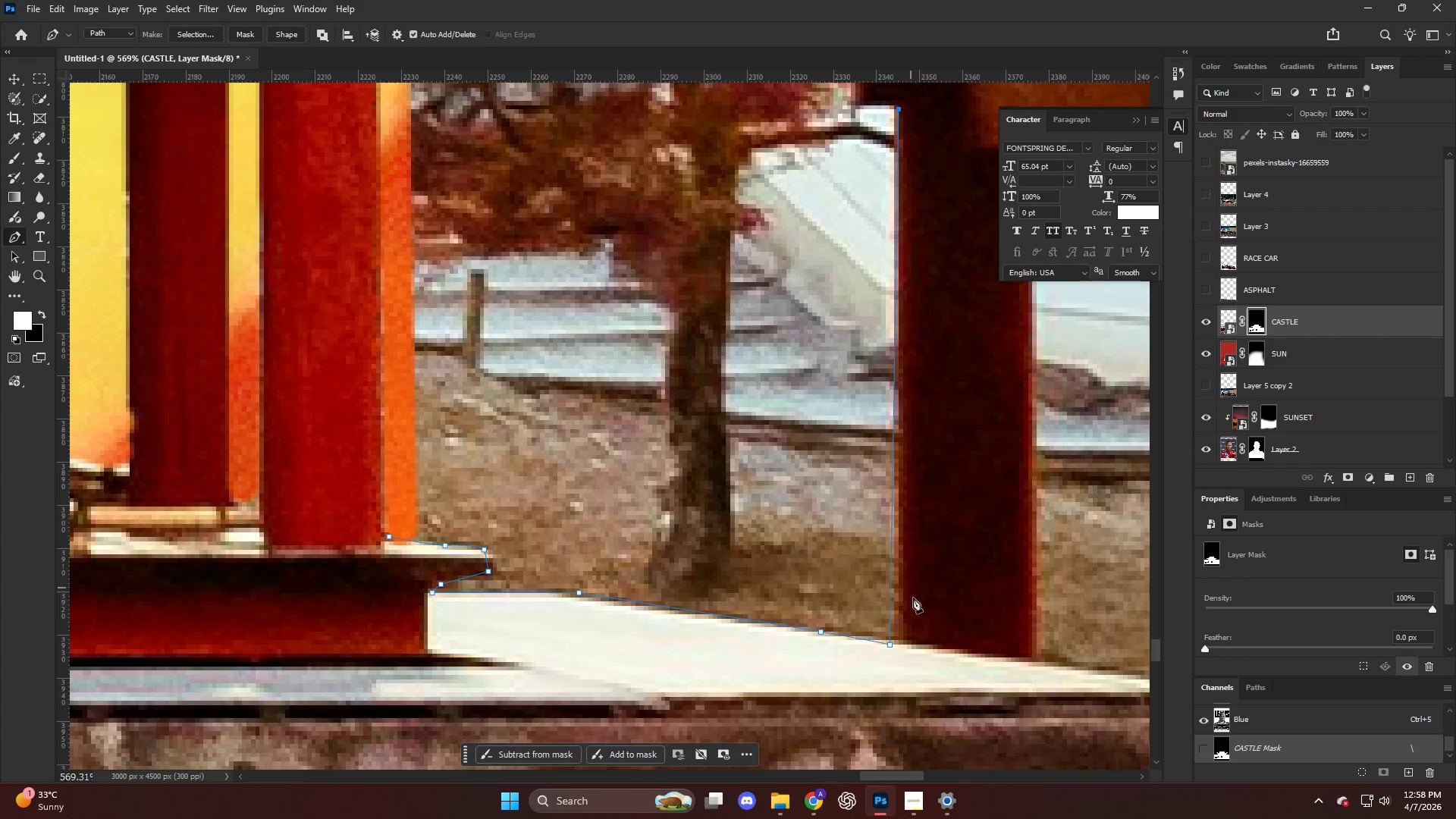 
left_click([904, 639])
 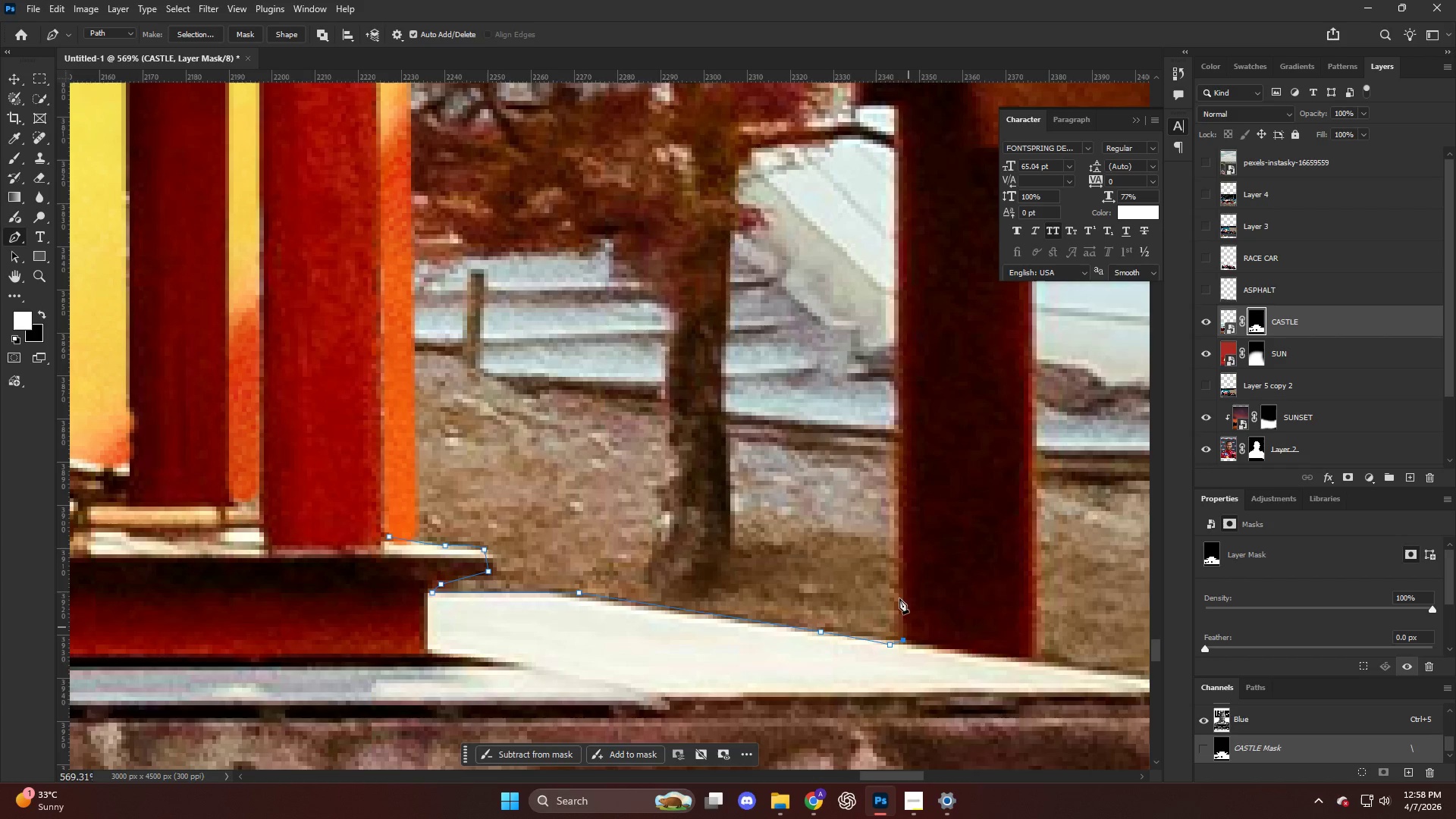 
scroll: coordinate [897, 297], scroll_direction: up, amount: 9.0
 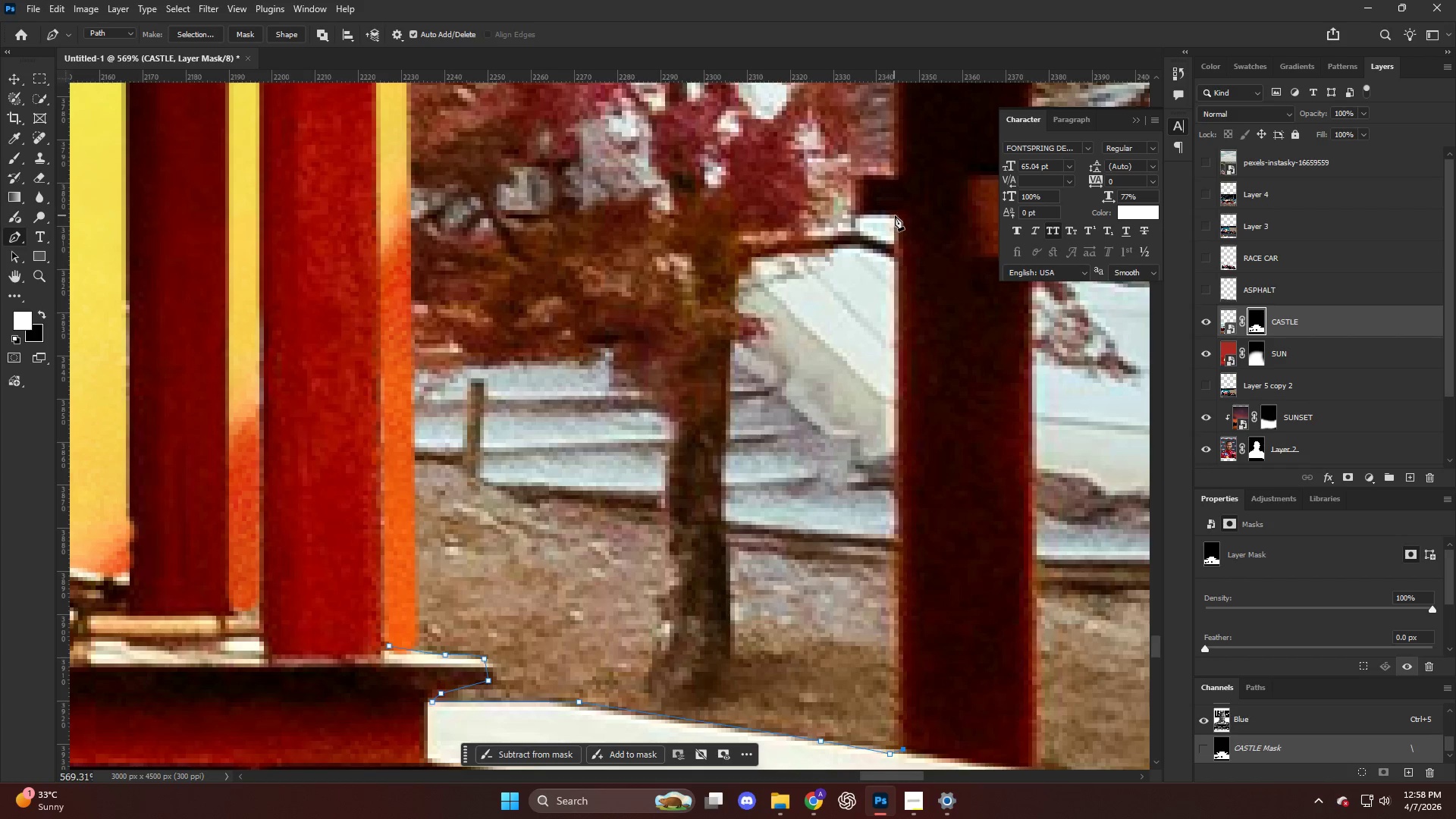 
left_click([896, 213])
 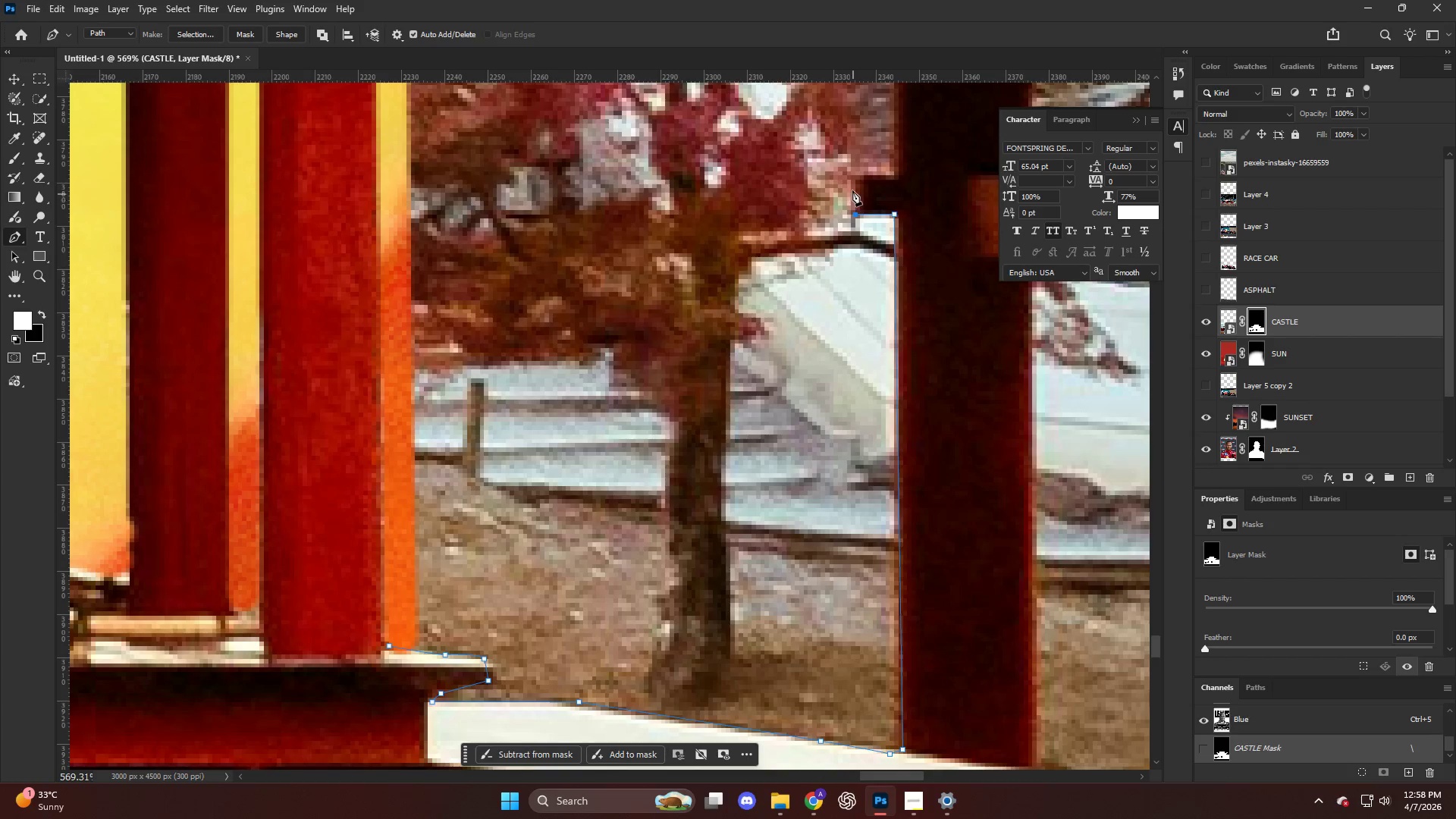 
left_click([848, 180])
 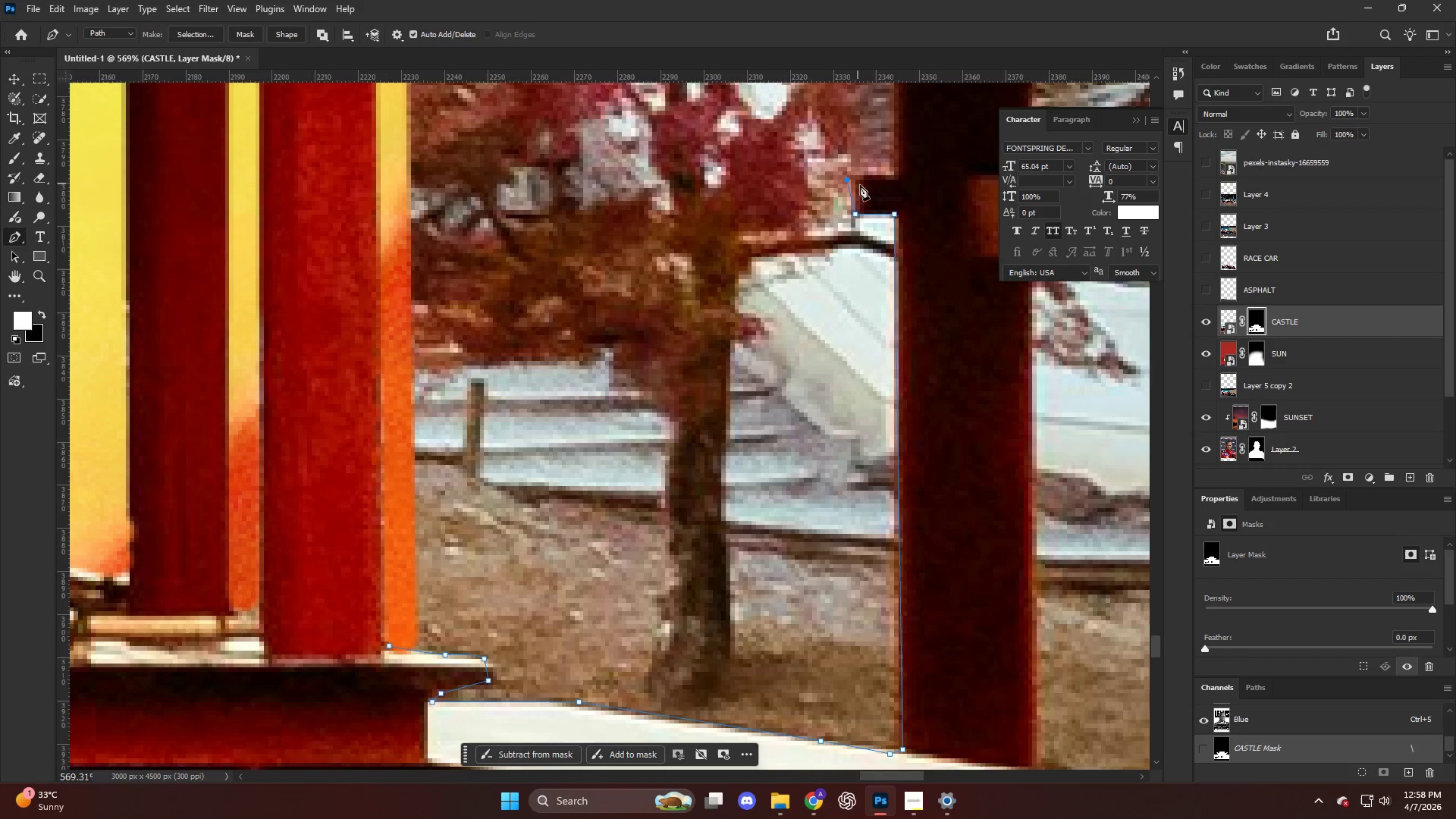 
scroll: coordinate [893, 224], scroll_direction: up, amount: 22.0
 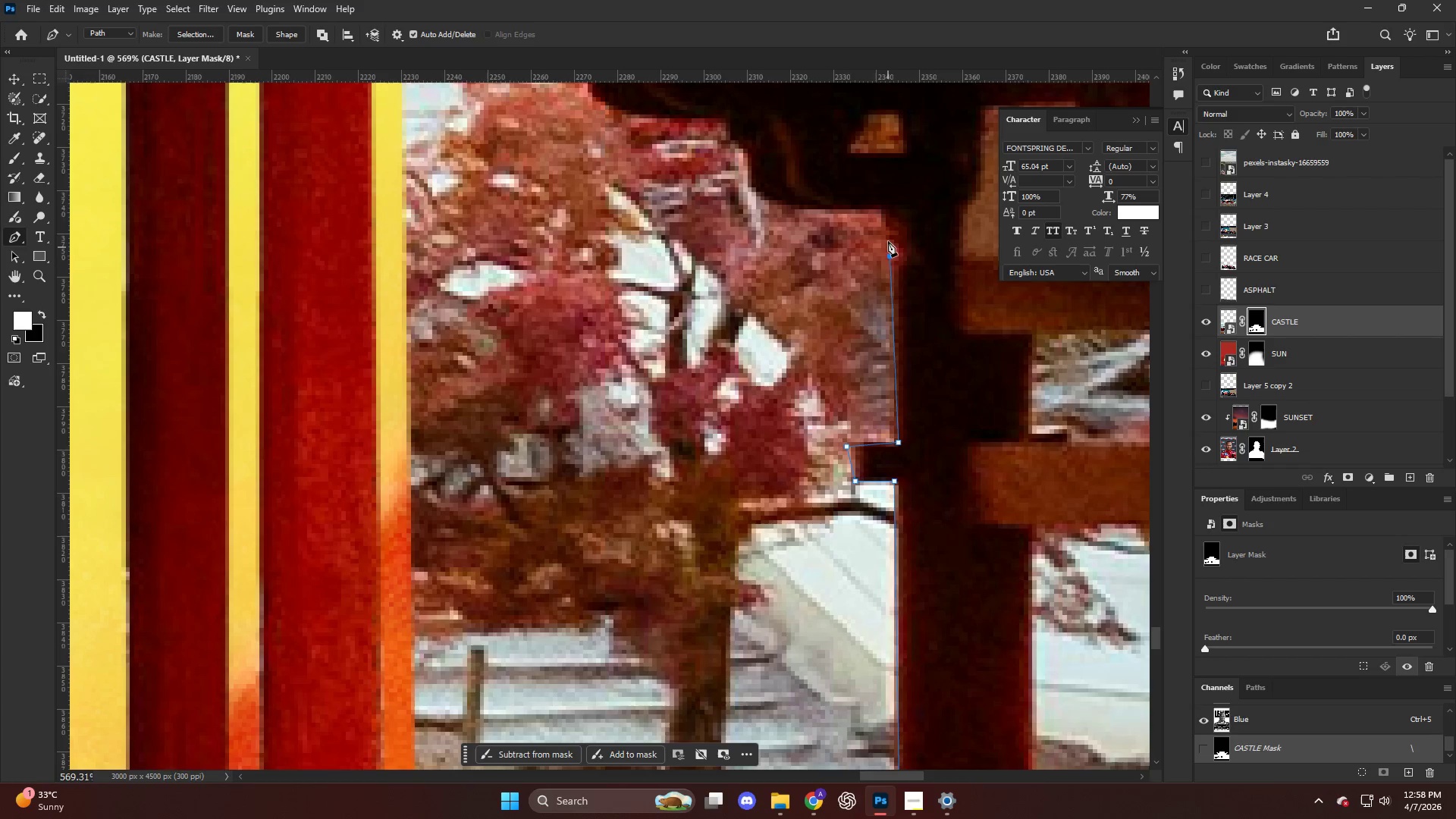 
left_click_drag(start_coordinate=[880, 218], to_coordinate=[879, 208])
 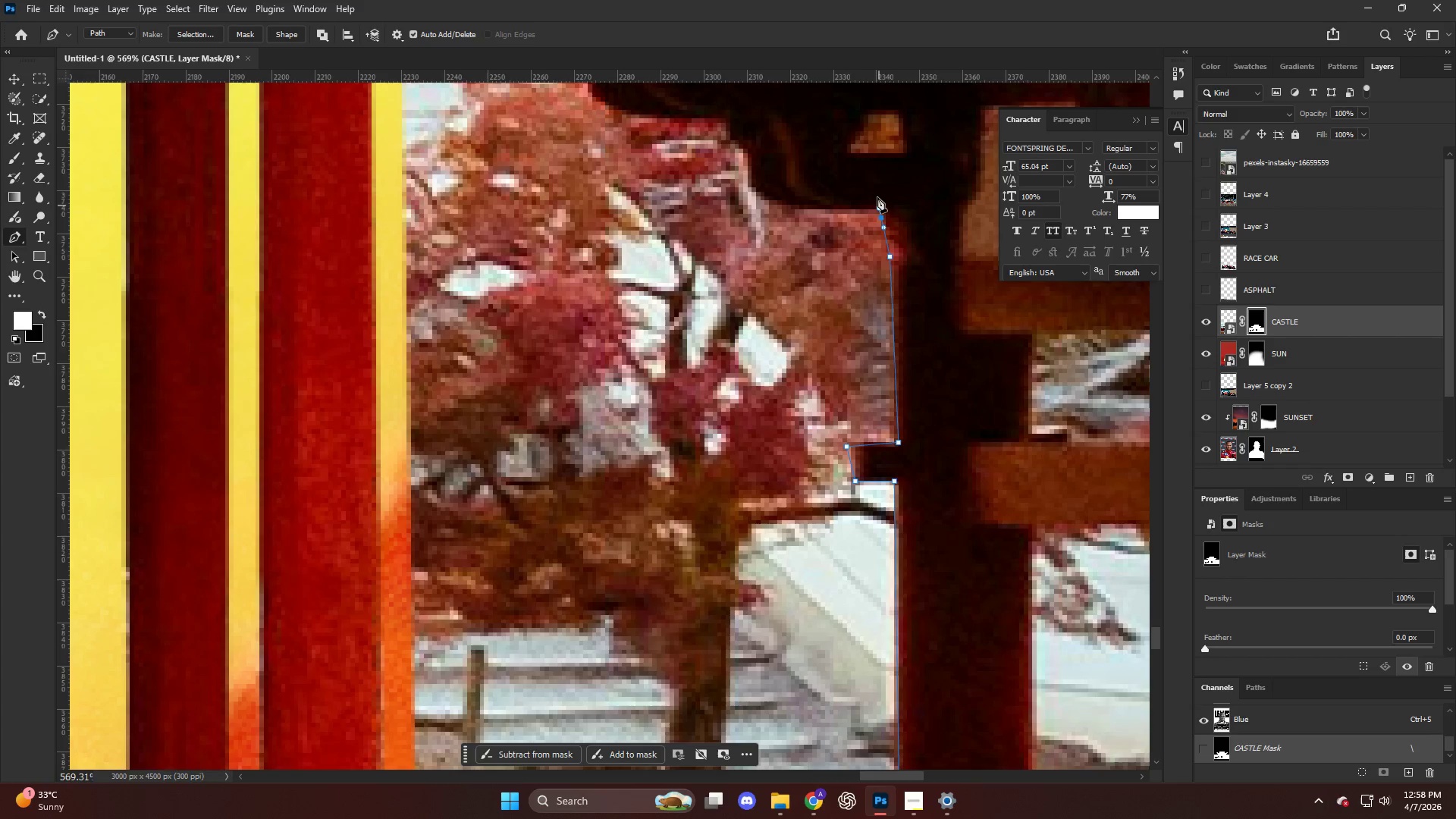 
triple_click([877, 197])
 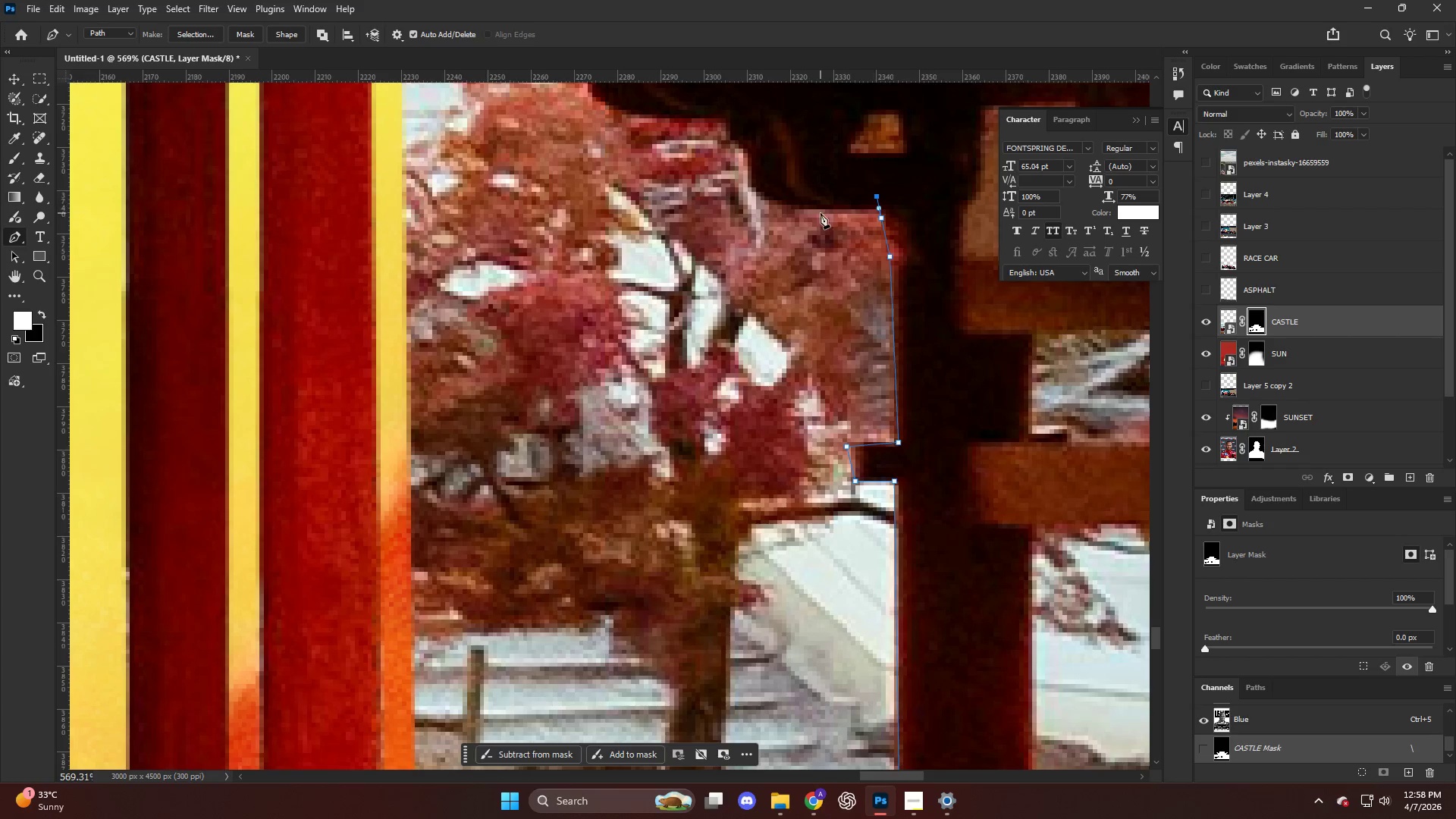 
key(Alt+AltLeft)
 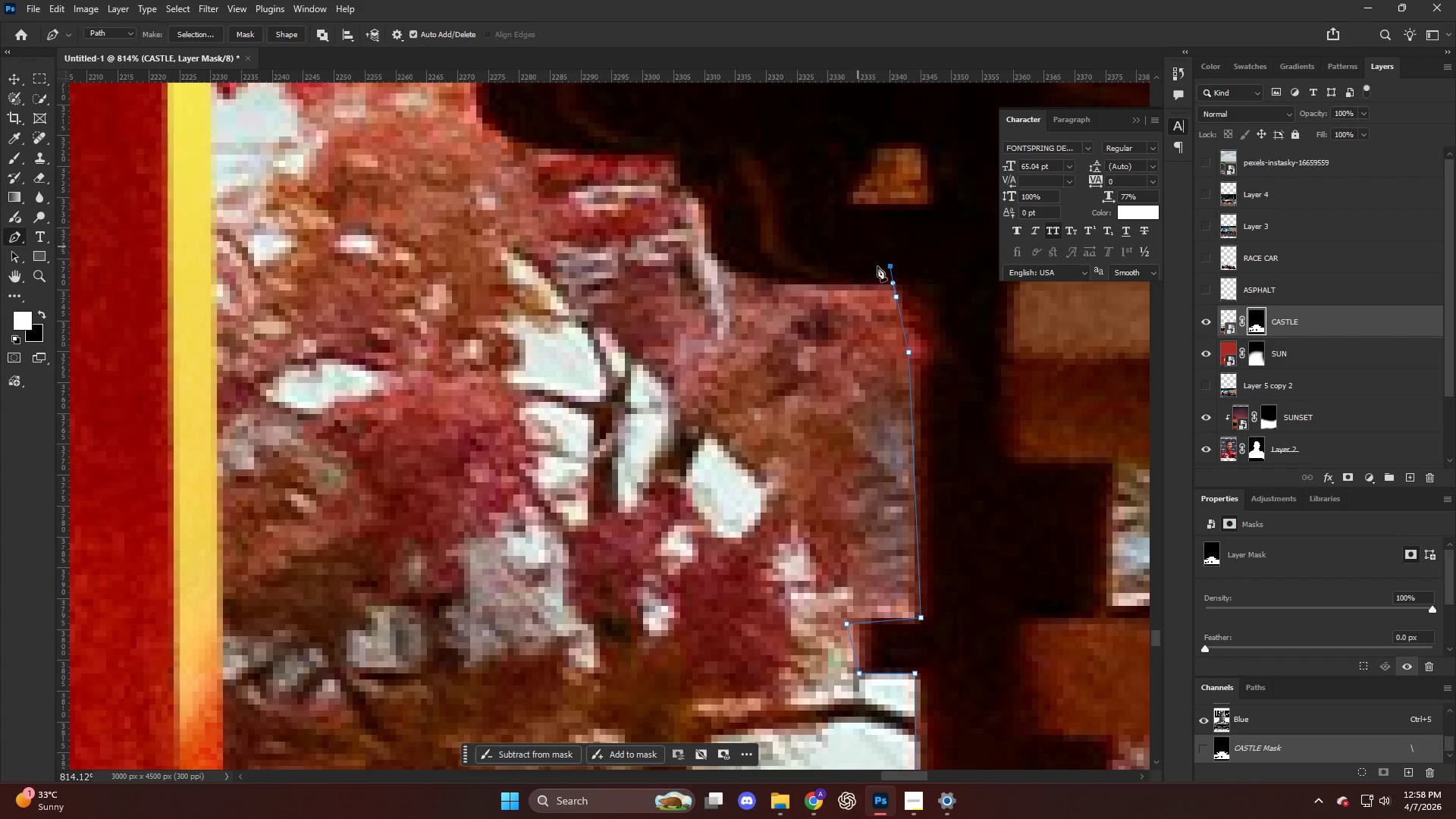 
key(Control+ControlLeft)
 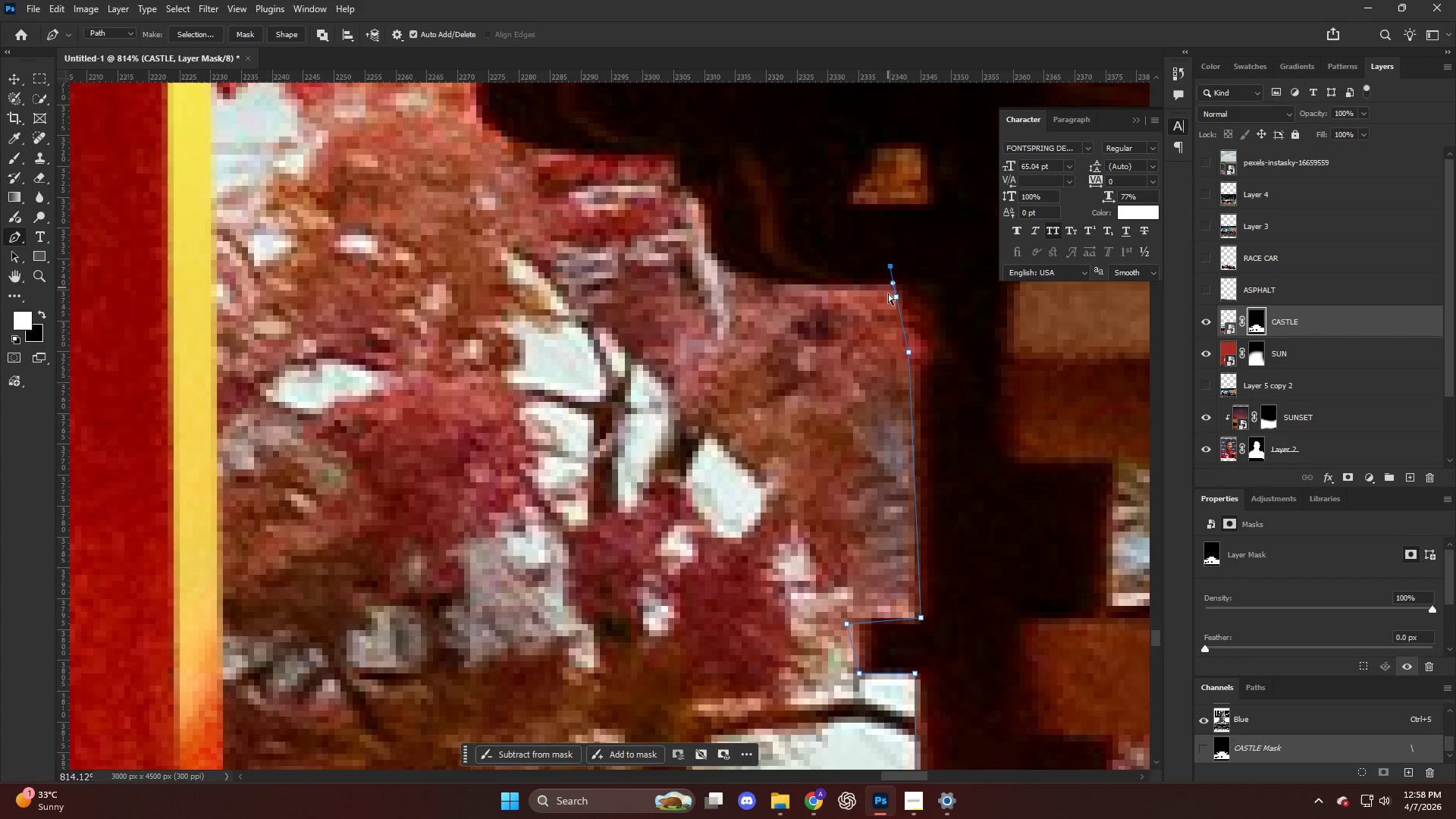 
key(Control+Z)
 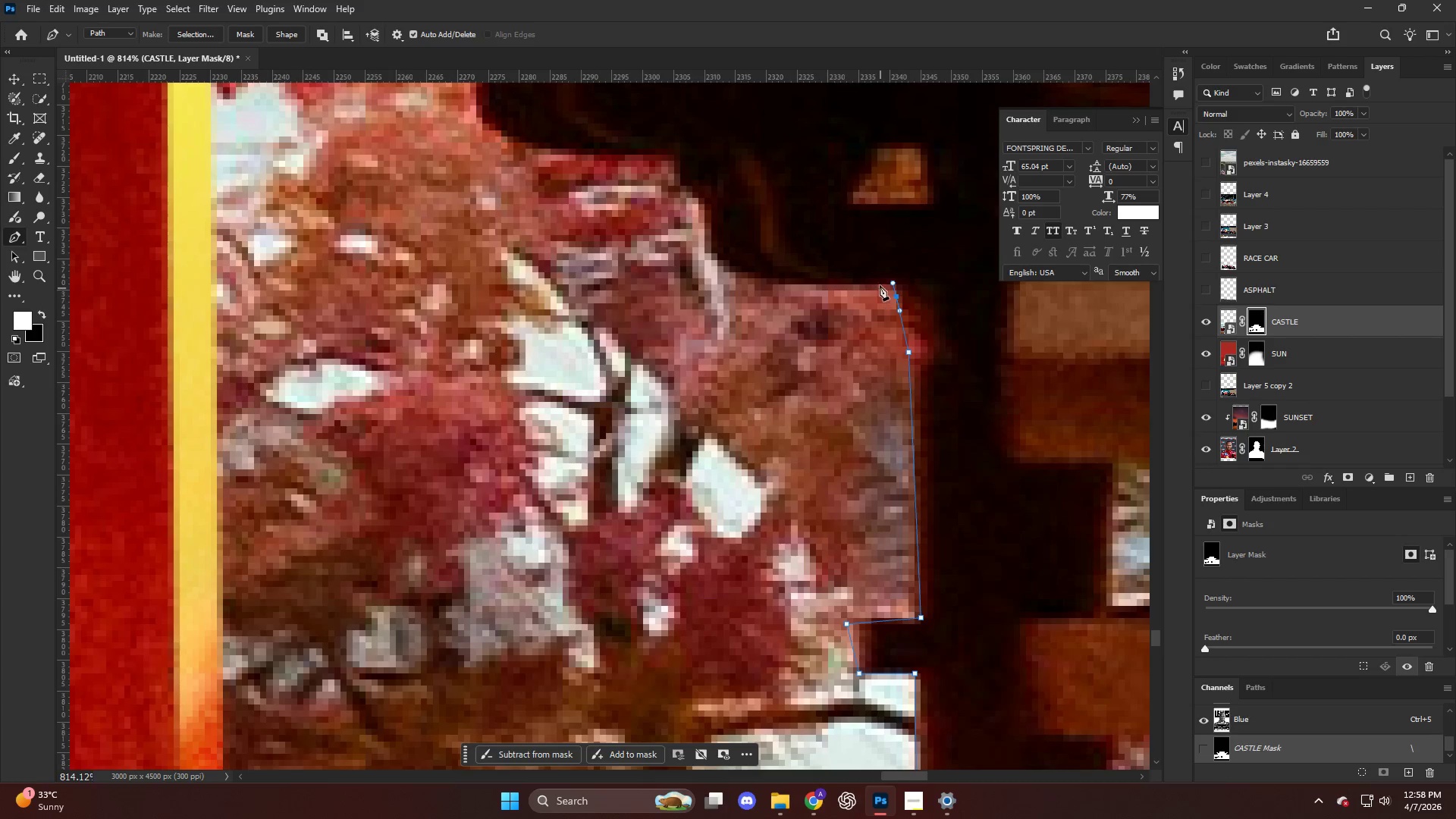 
scroll: coordinate [847, 236], scroll_direction: up, amount: 9.0
 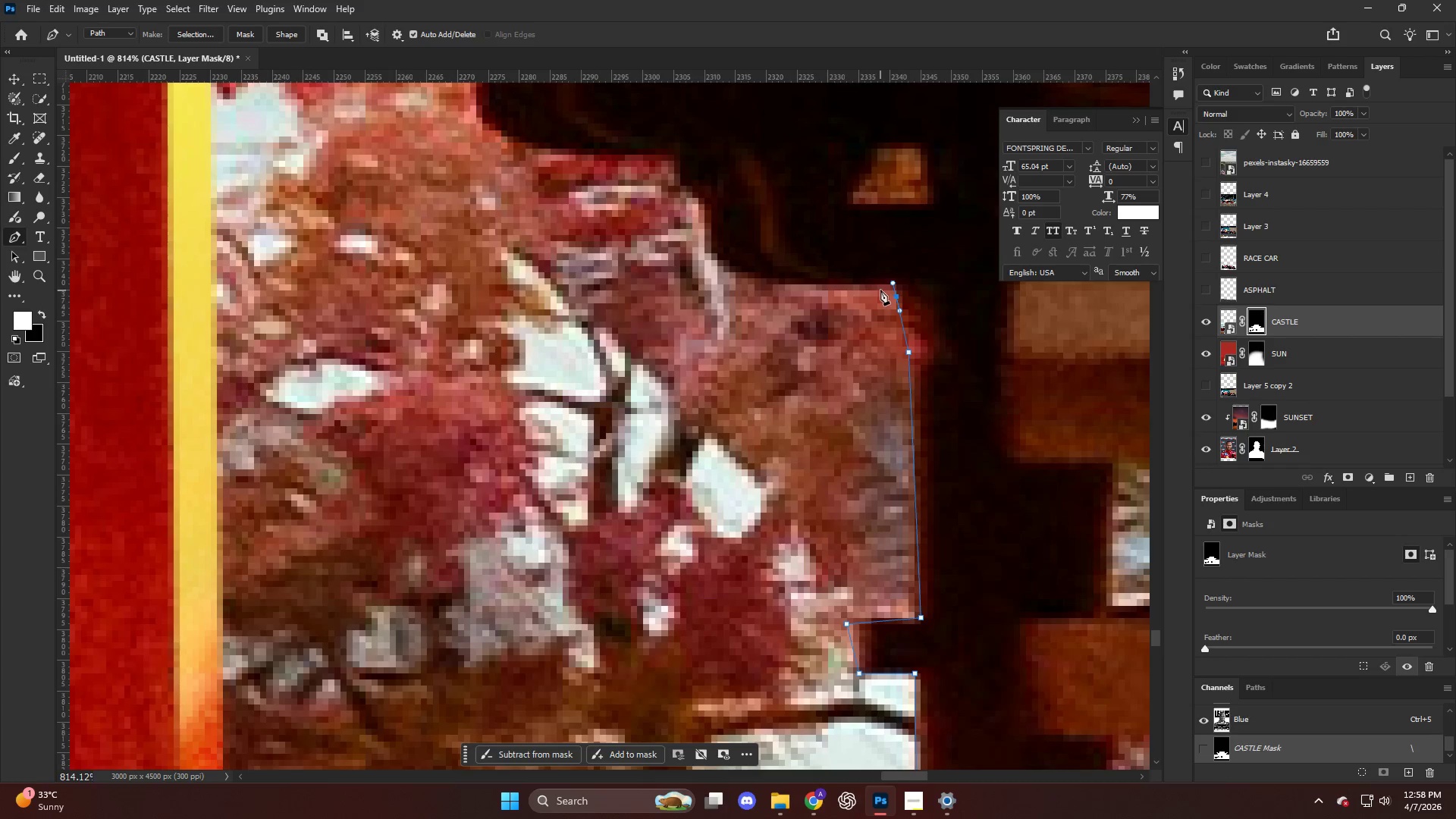 
left_click_drag(start_coordinate=[876, 284], to_coordinate=[847, 284])
 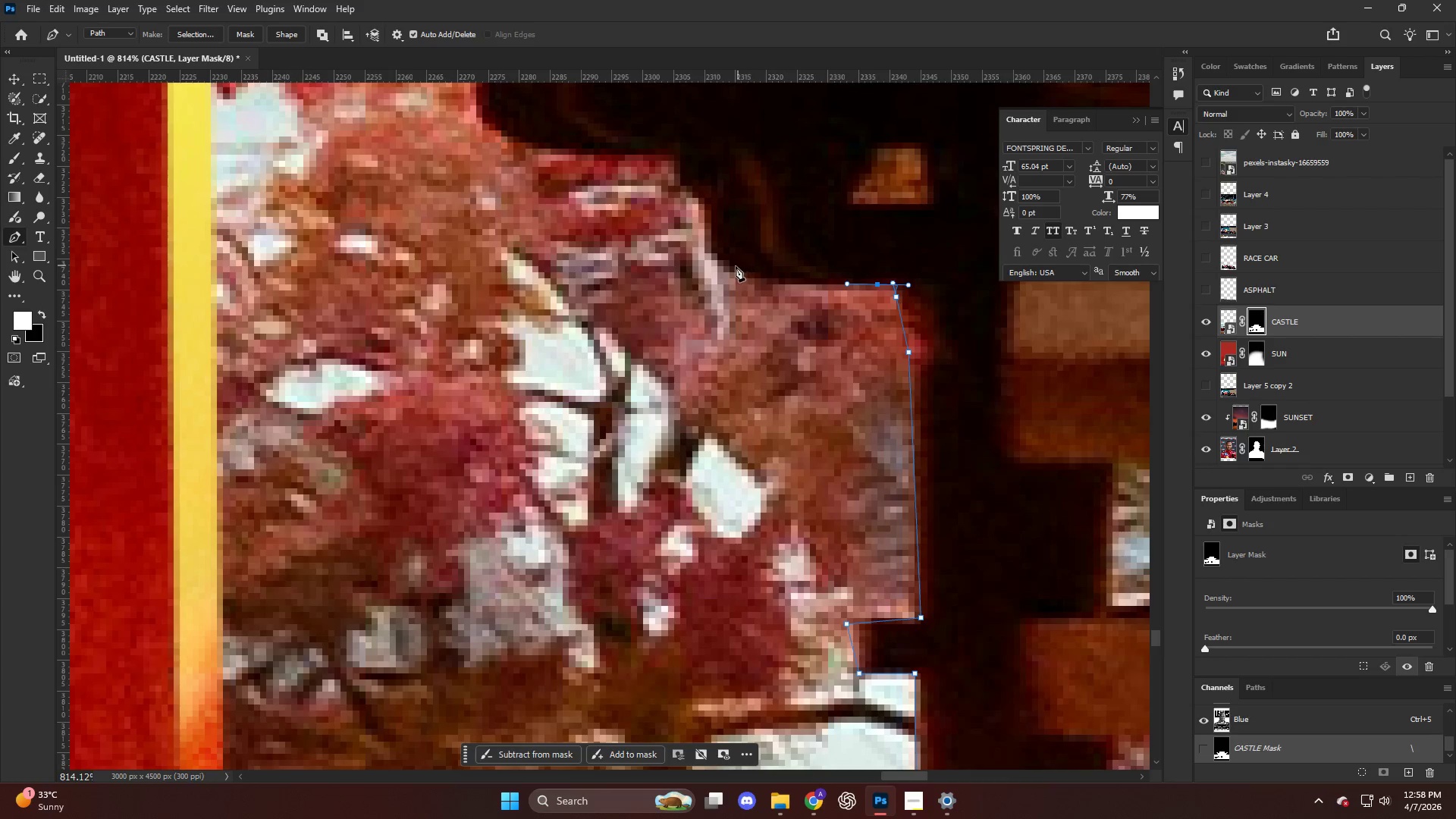 
left_click_drag(start_coordinate=[732, 267], to_coordinate=[704, 244])
 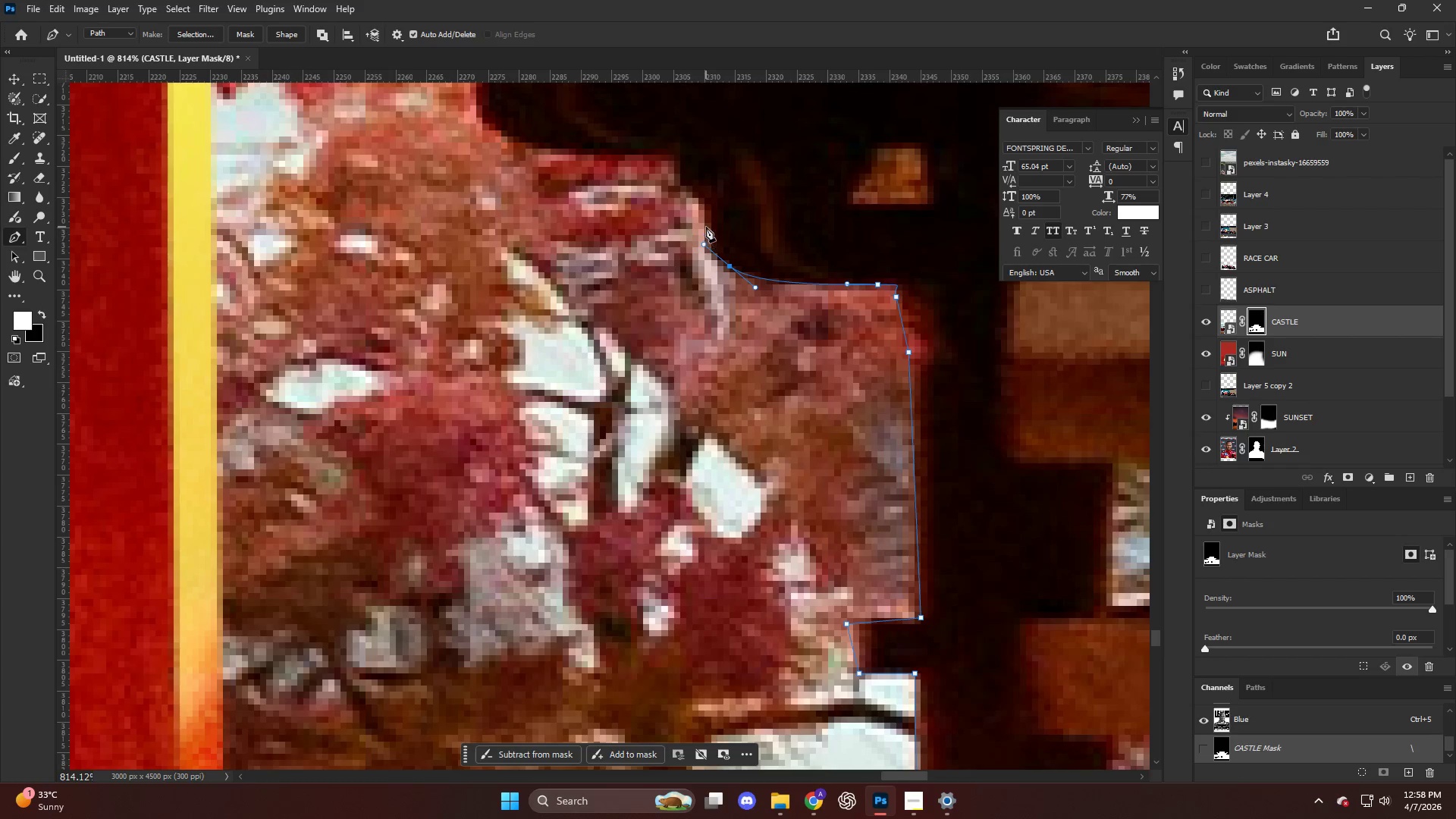 
left_click_drag(start_coordinate=[706, 223], to_coordinate=[706, 213])
 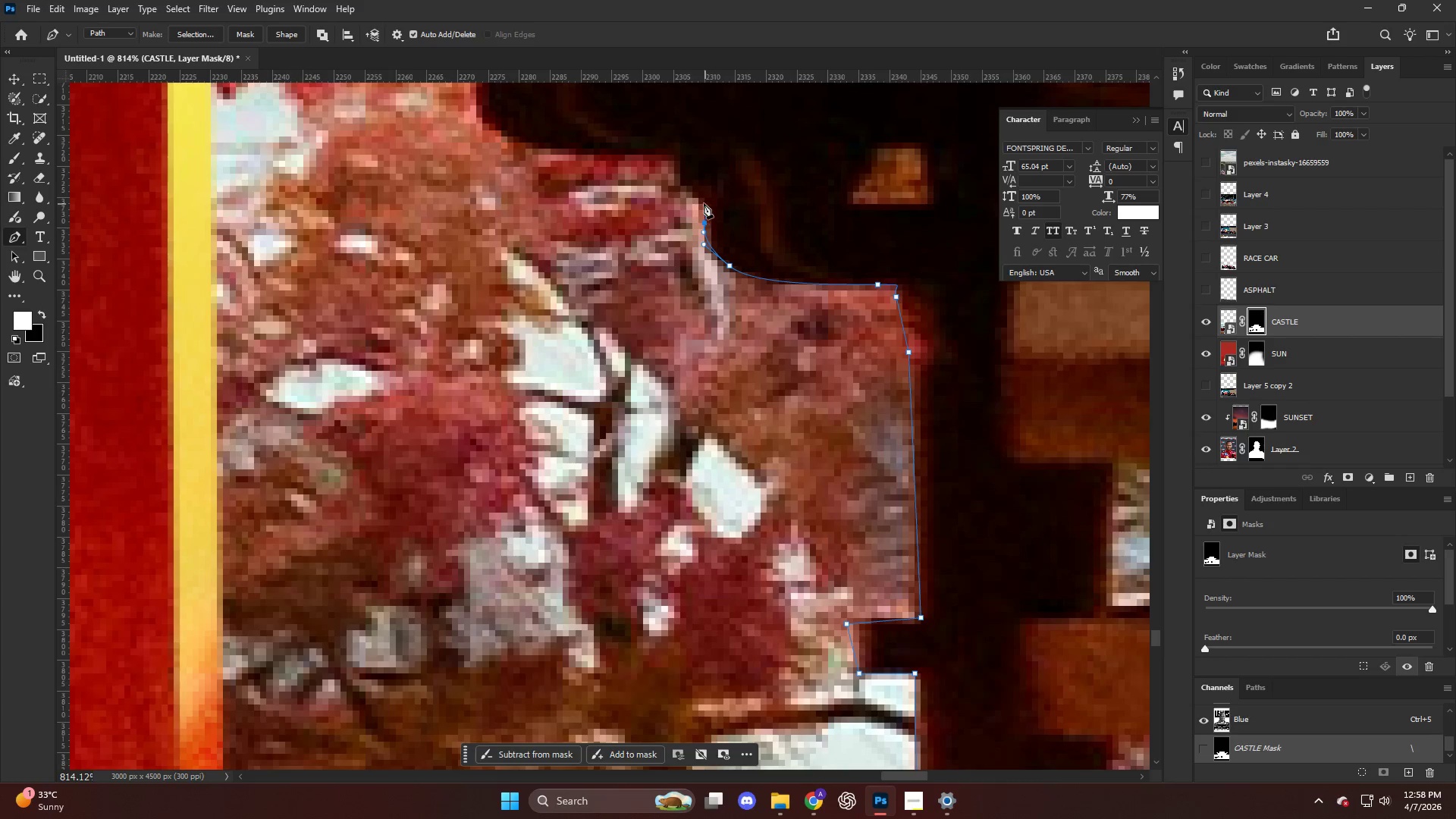 
left_click_drag(start_coordinate=[701, 200], to_coordinate=[693, 194])
 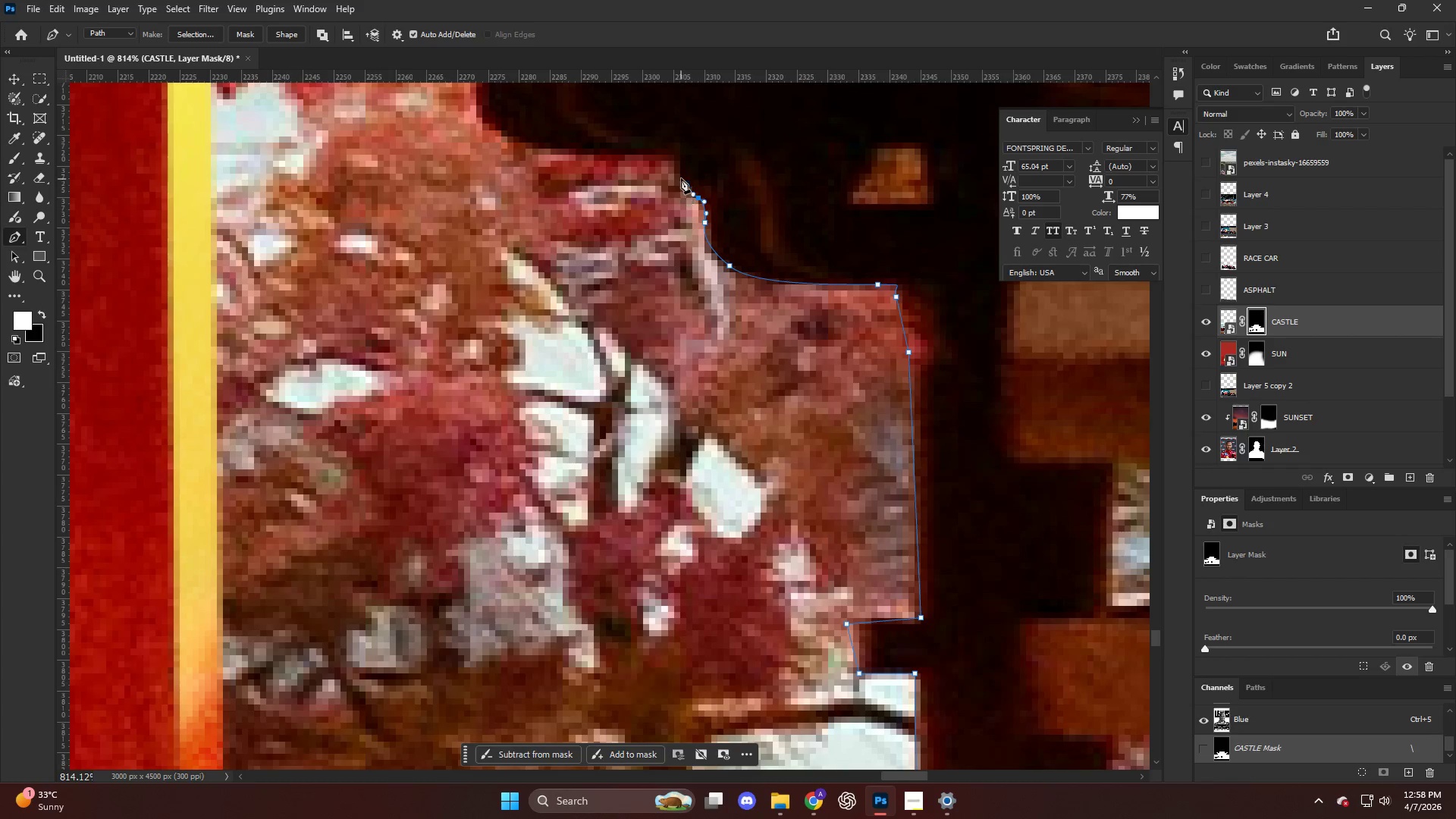 
left_click_drag(start_coordinate=[681, 178], to_coordinate=[678, 171])
 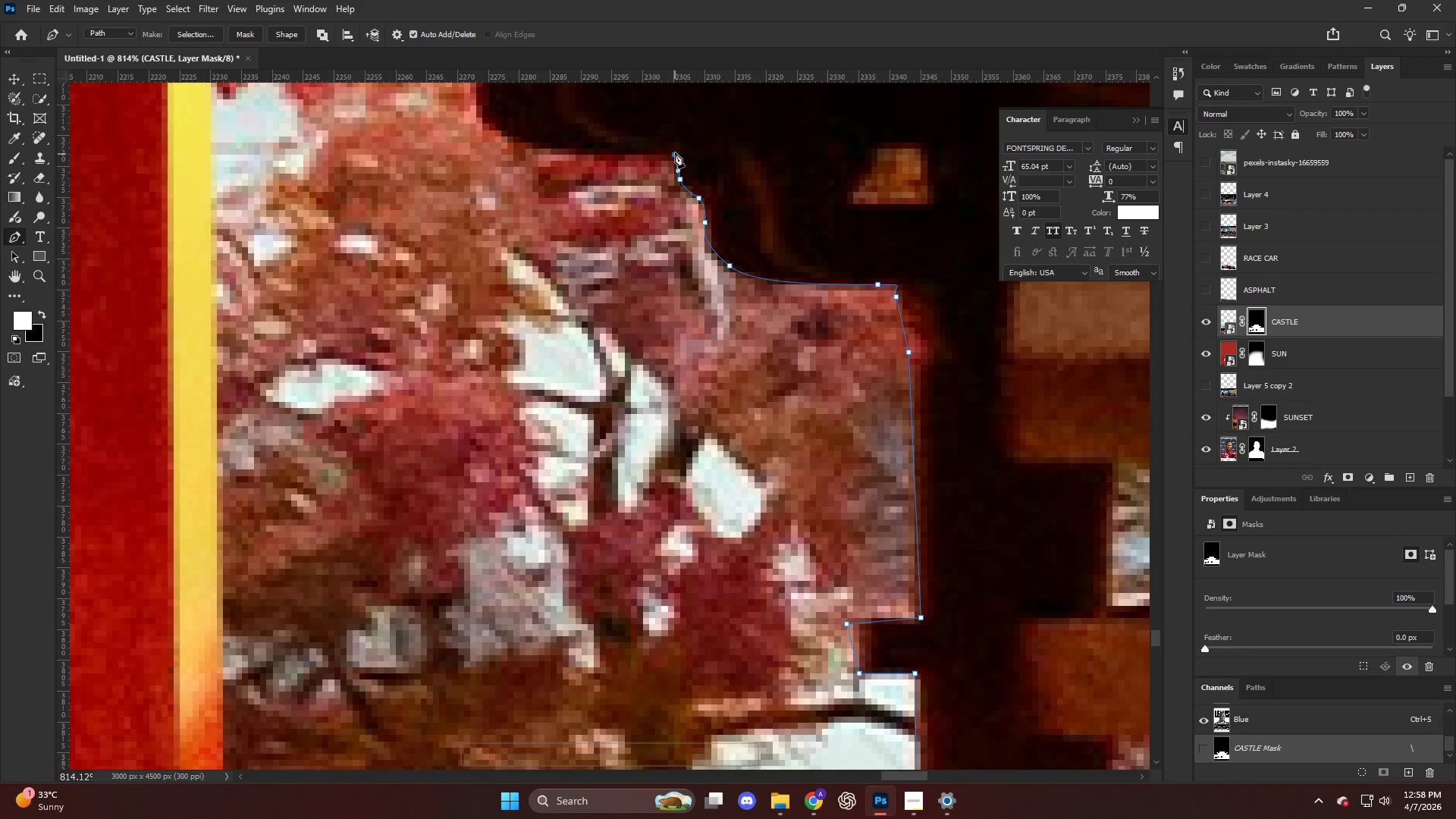 
hold_key(key=AltLeft, duration=0.44)
 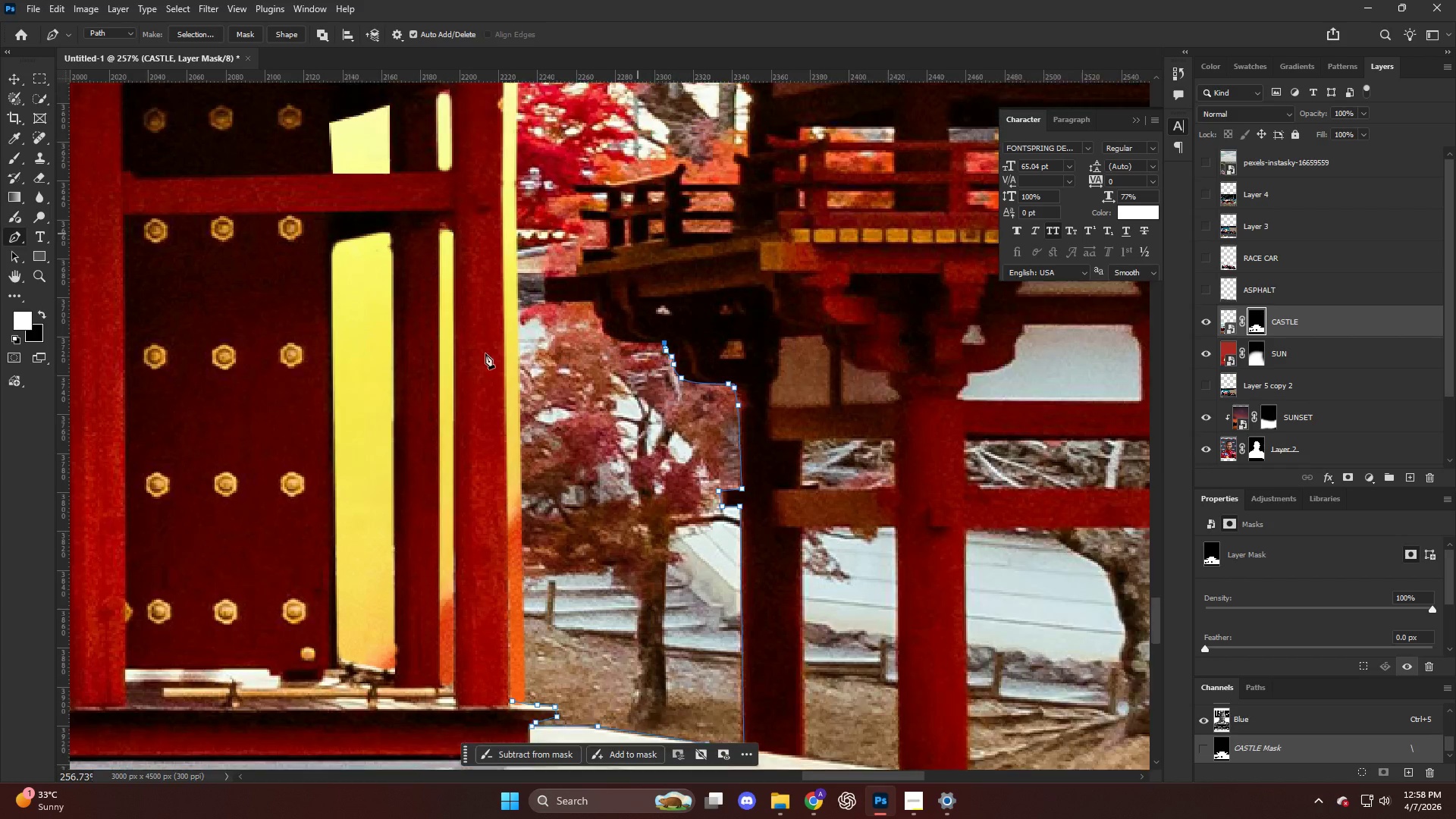 
hold_key(key=AltLeft, duration=0.48)
 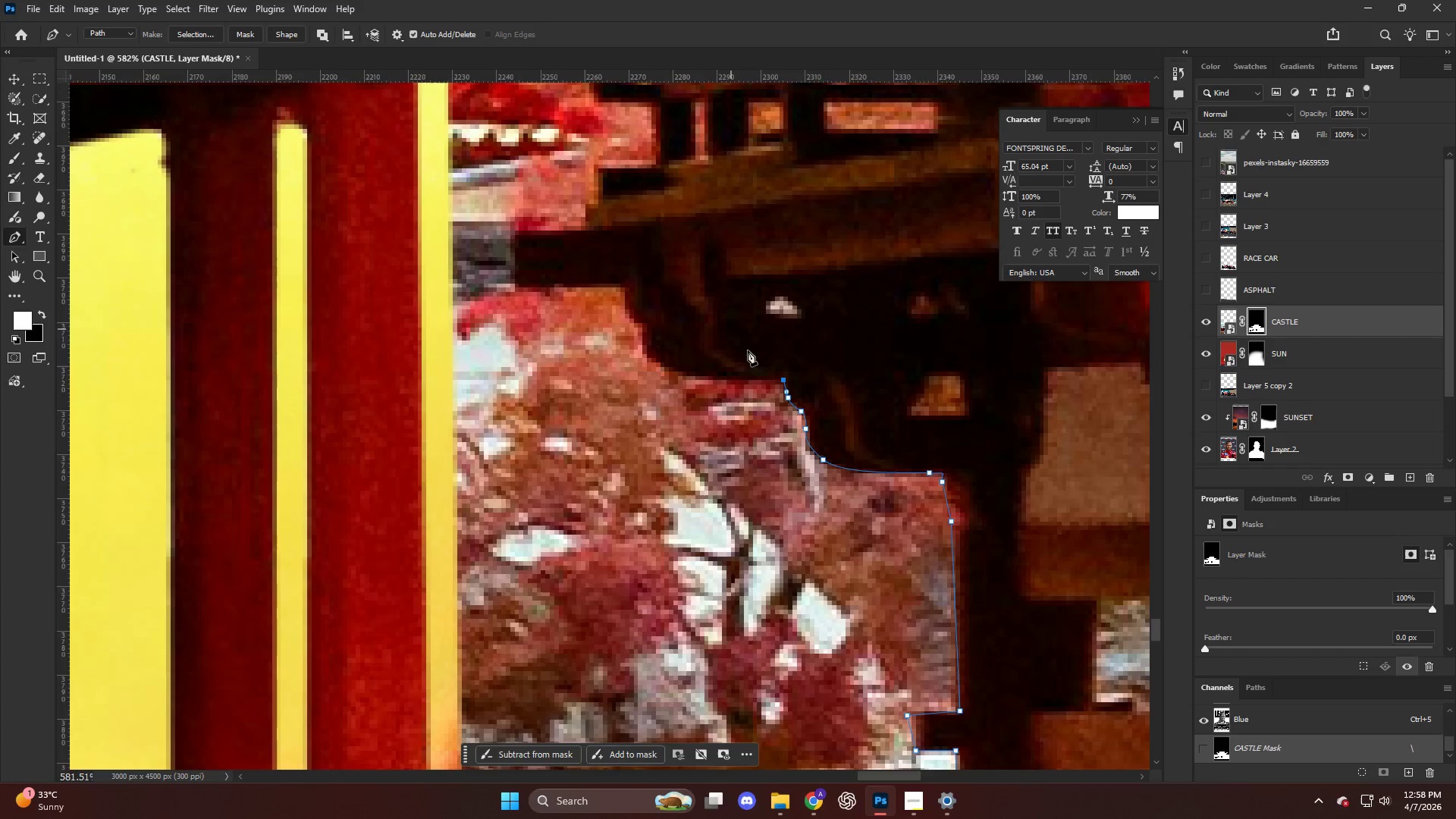 
key(Alt+AltLeft)
 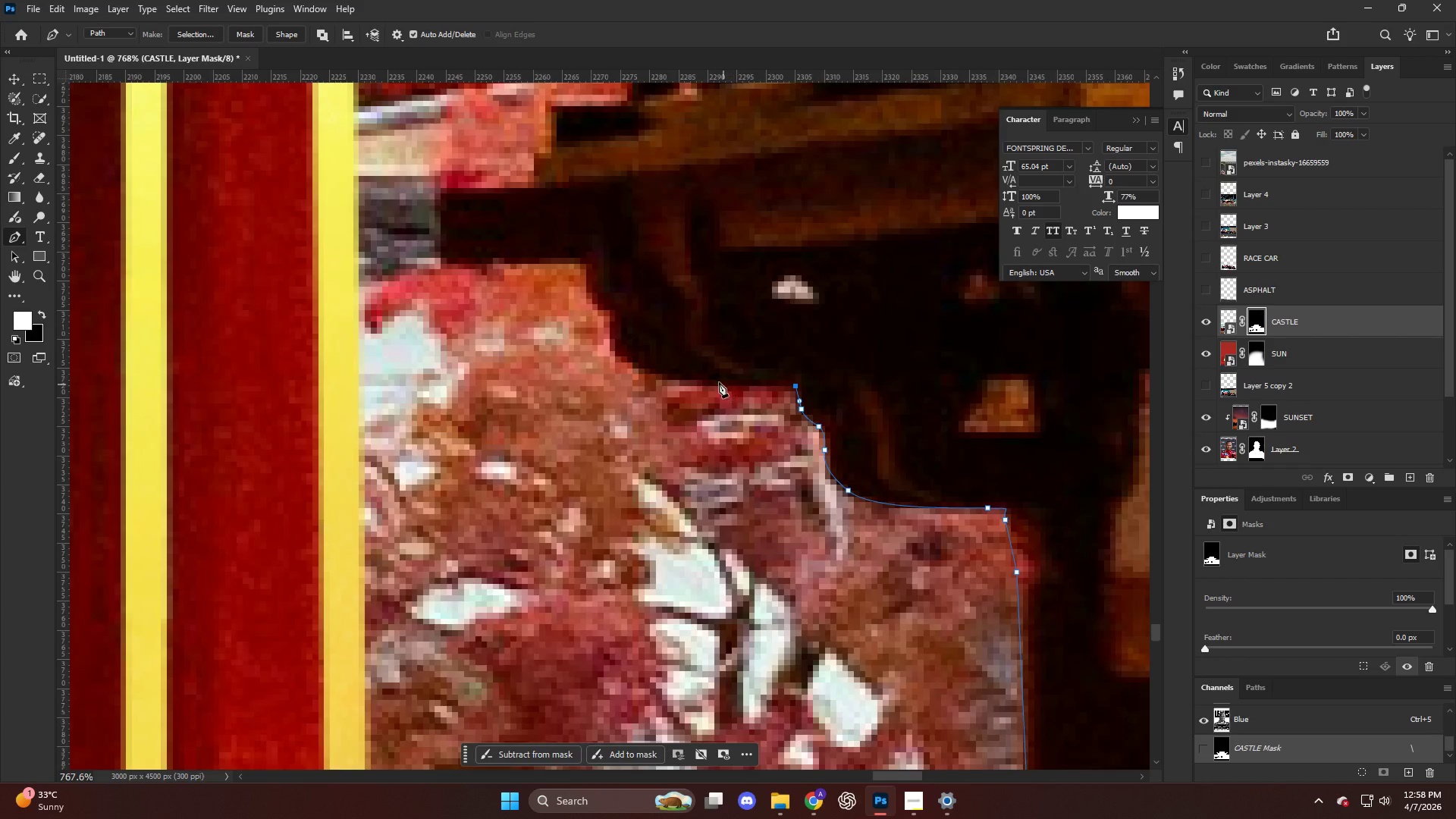 
left_click_drag(start_coordinate=[717, 381], to_coordinate=[670, 374])
 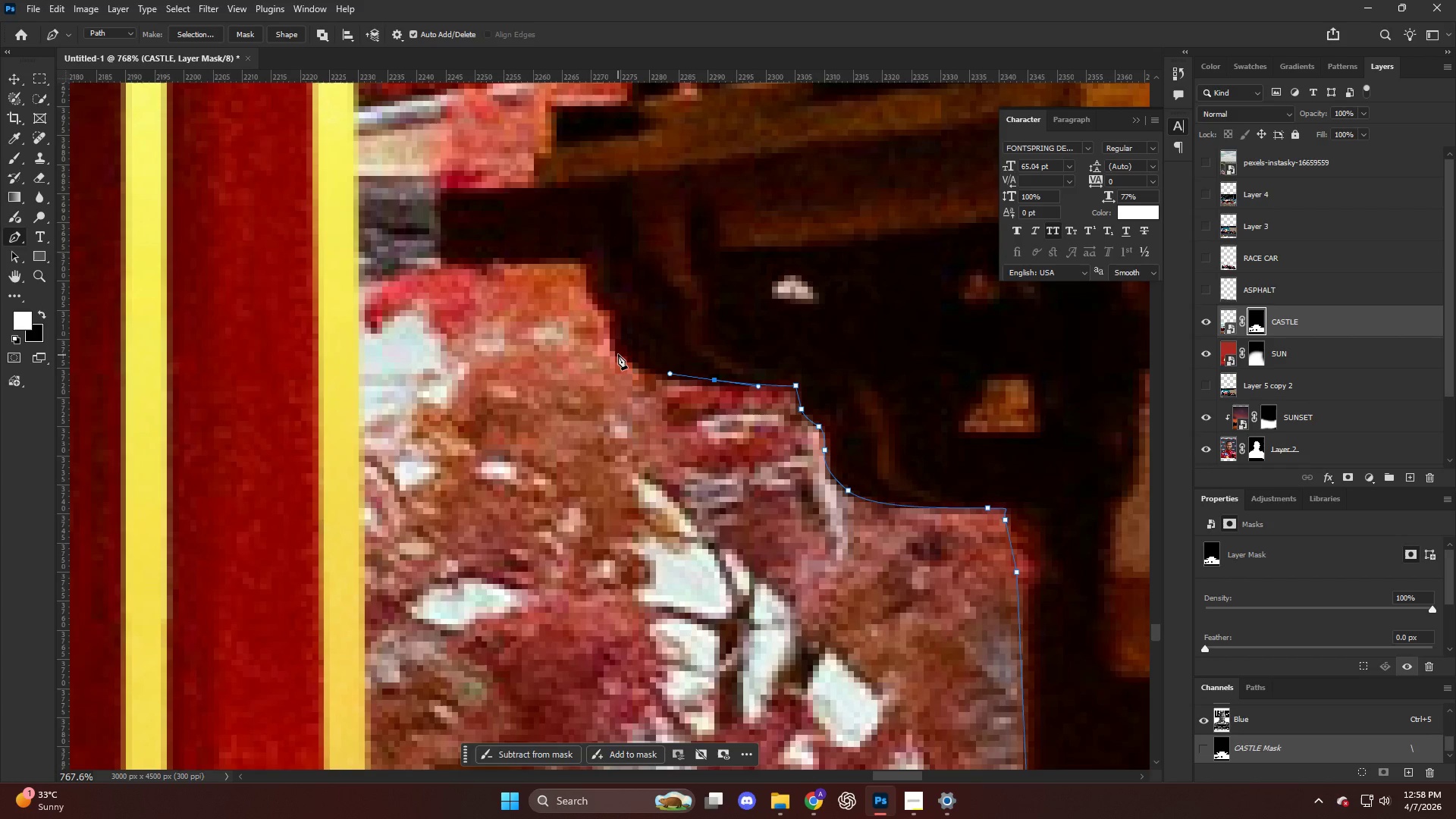 
scroll: coordinate [746, 363], scroll_direction: up, amount: 14.0
 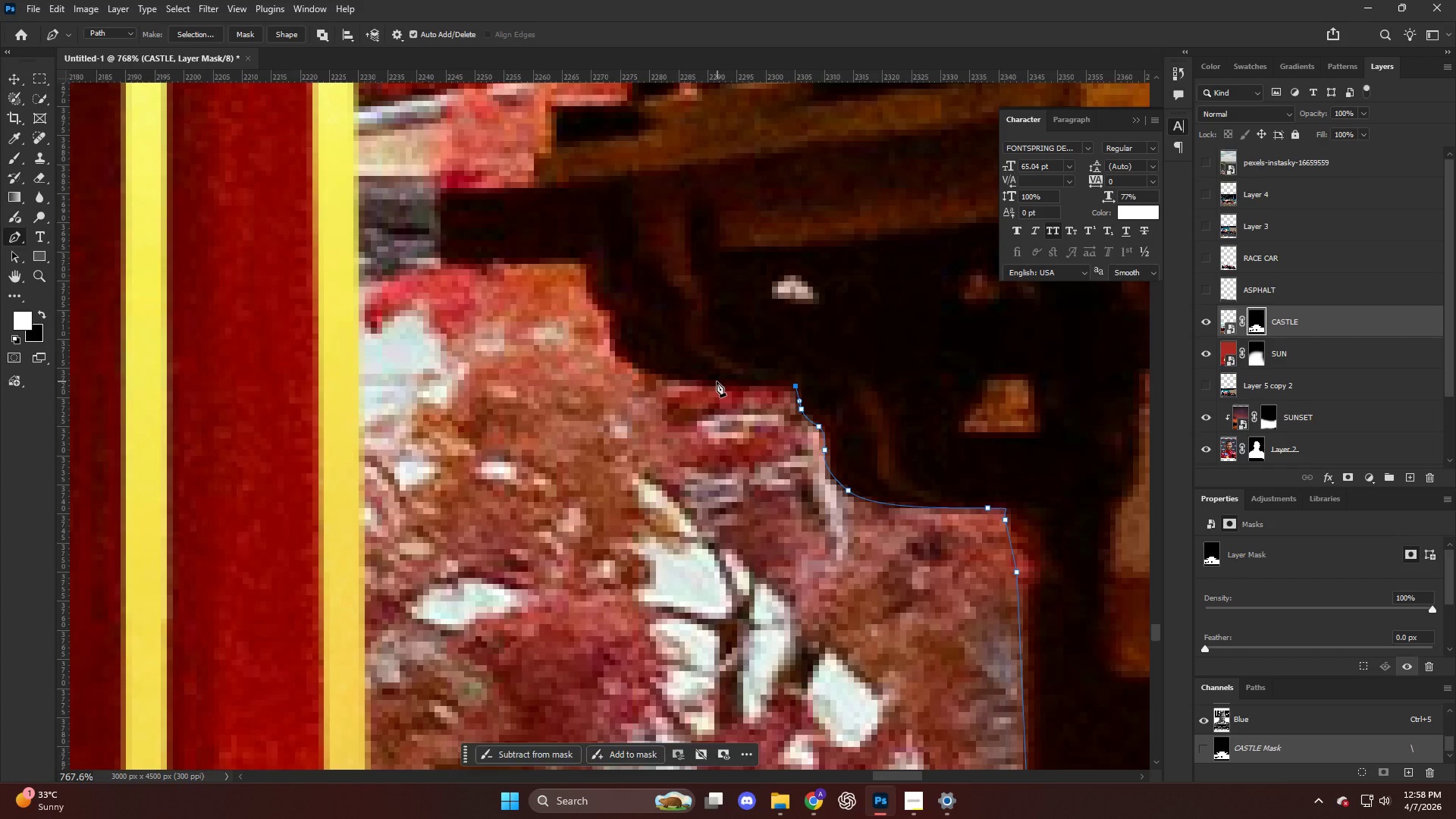 
left_click_drag(start_coordinate=[615, 347], to_coordinate=[610, 325])
 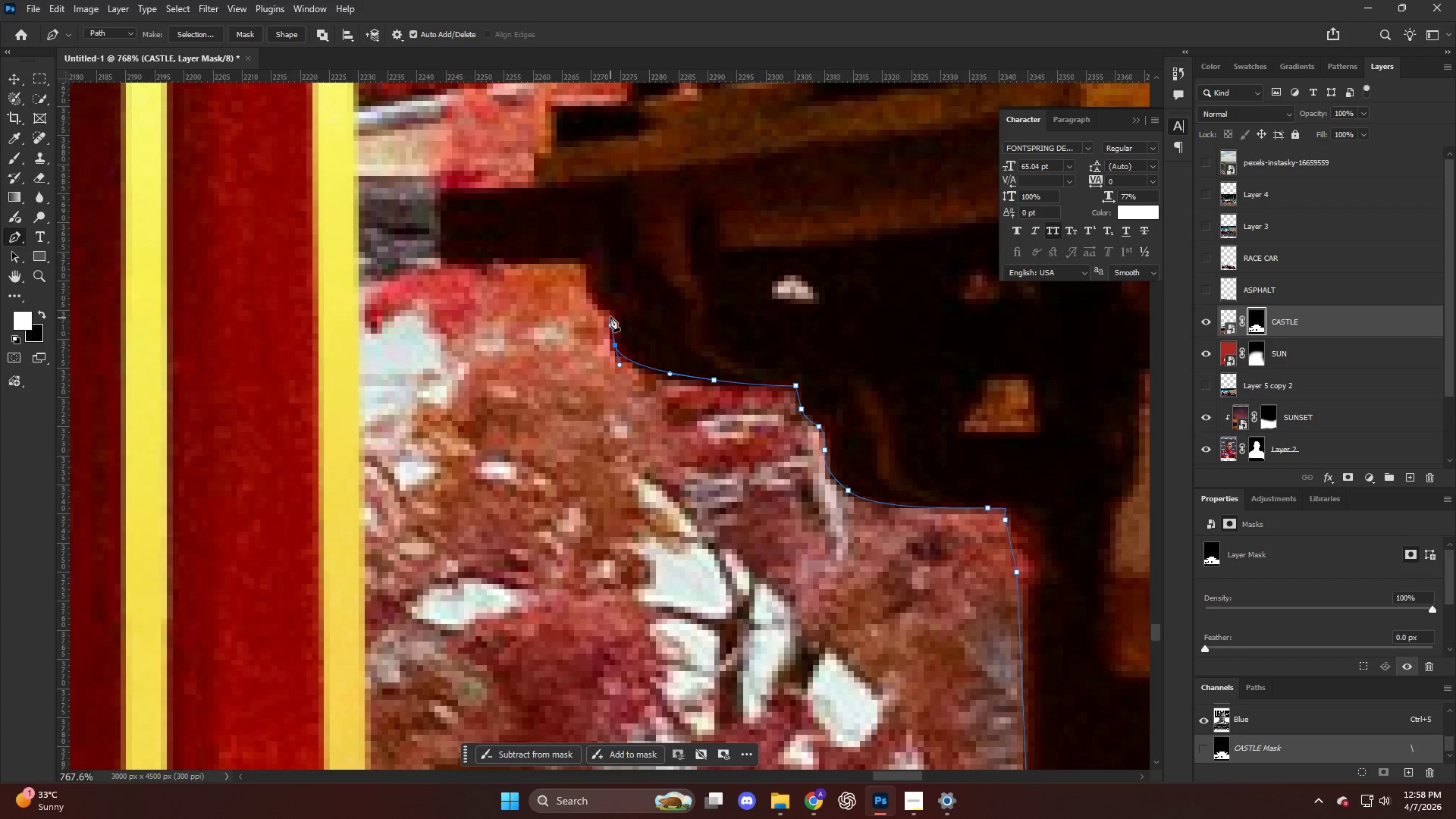 
left_click_drag(start_coordinate=[610, 315], to_coordinate=[605, 309])
 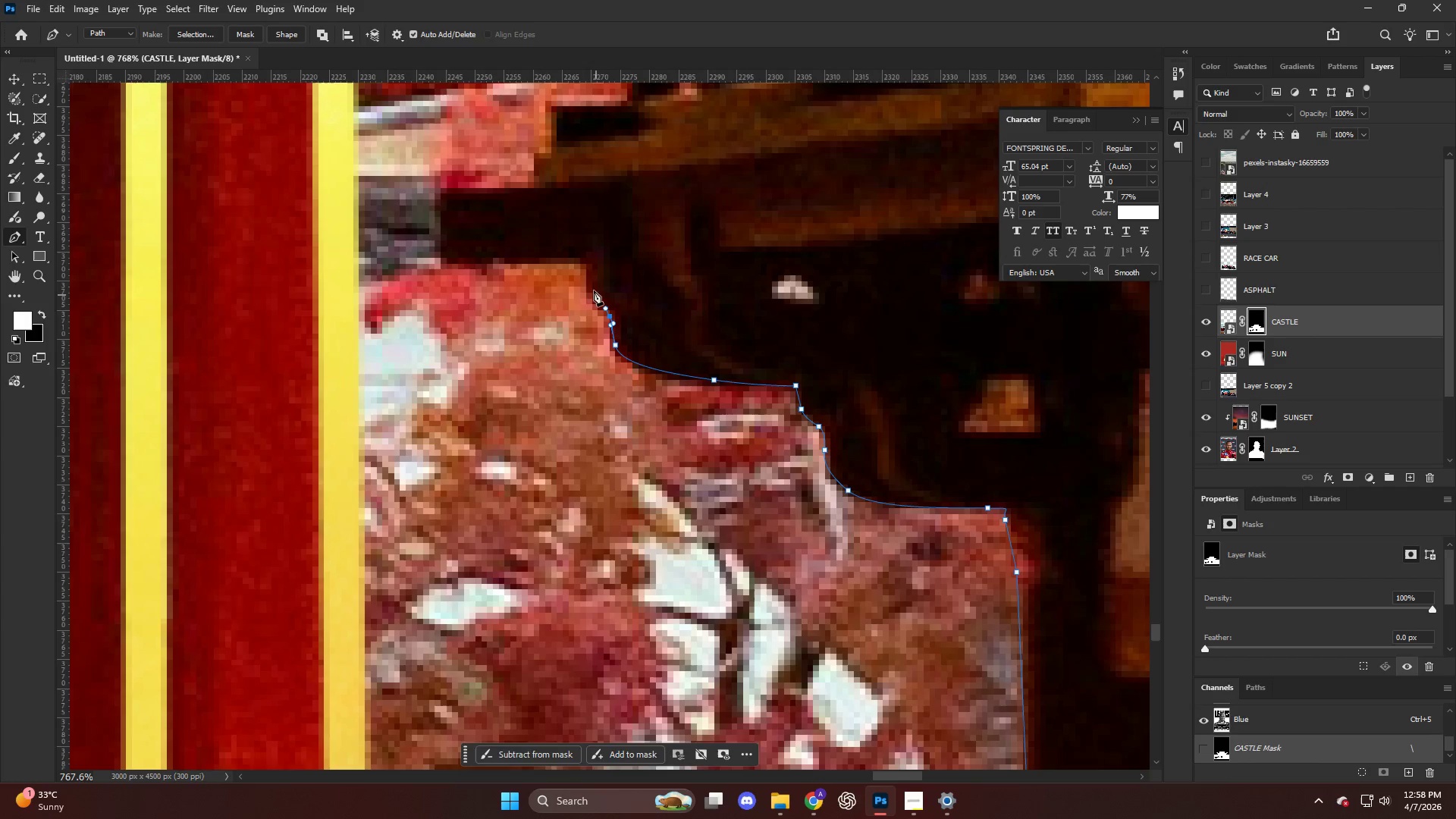 
left_click_drag(start_coordinate=[592, 287], to_coordinate=[588, 279])
 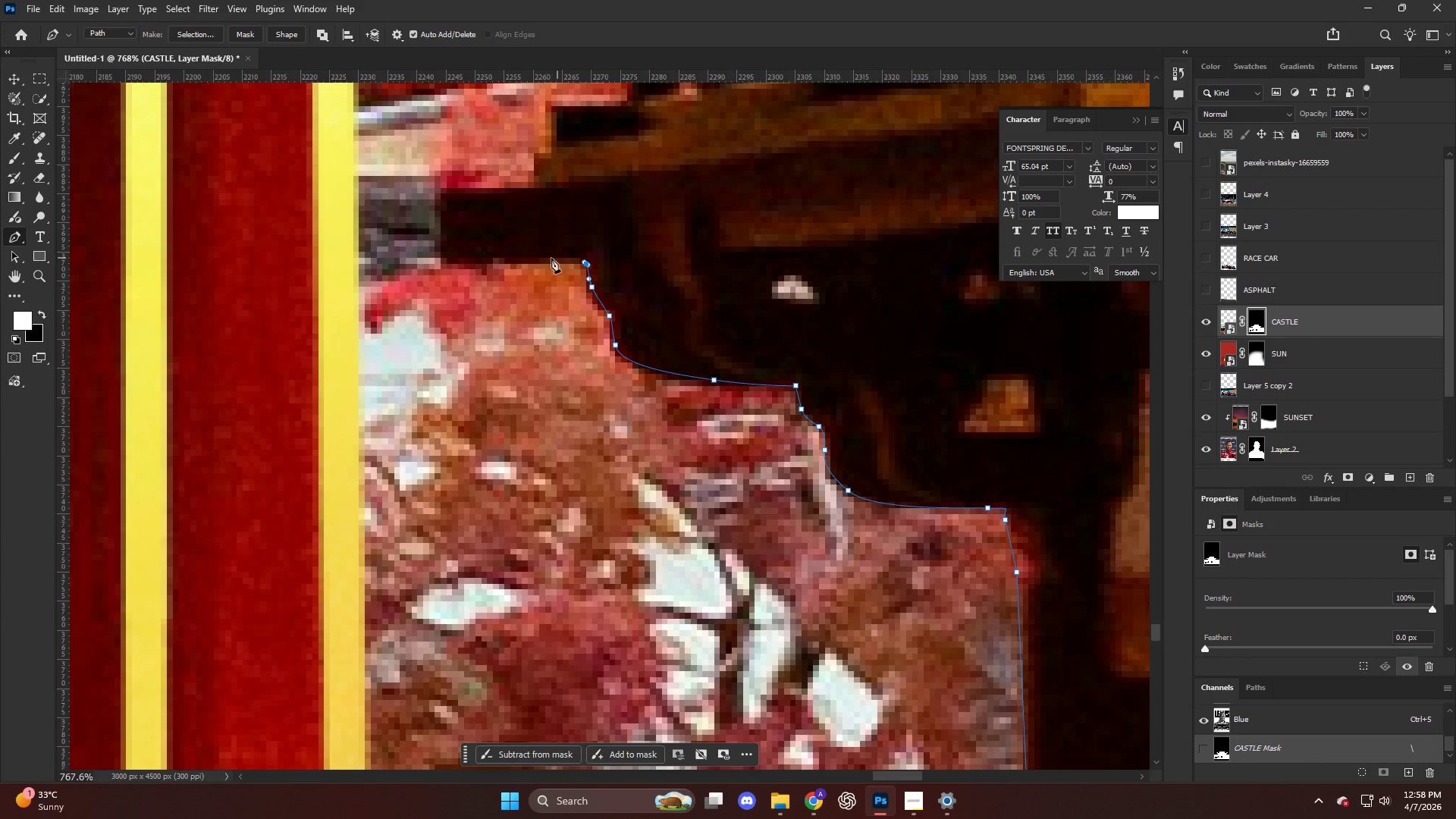 
left_click_drag(start_coordinate=[542, 259], to_coordinate=[518, 259])
 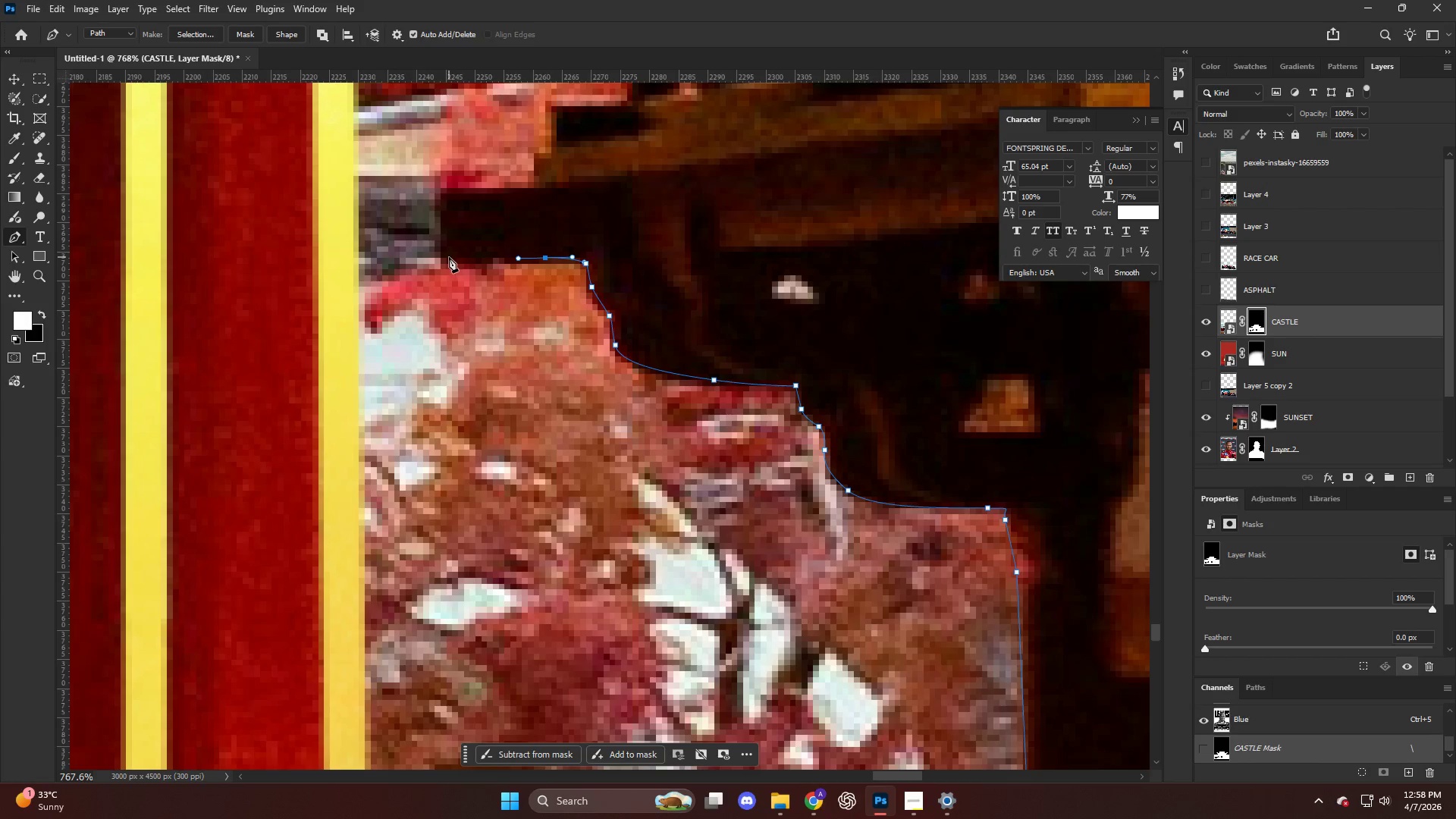 
key(Alt+AltLeft)
 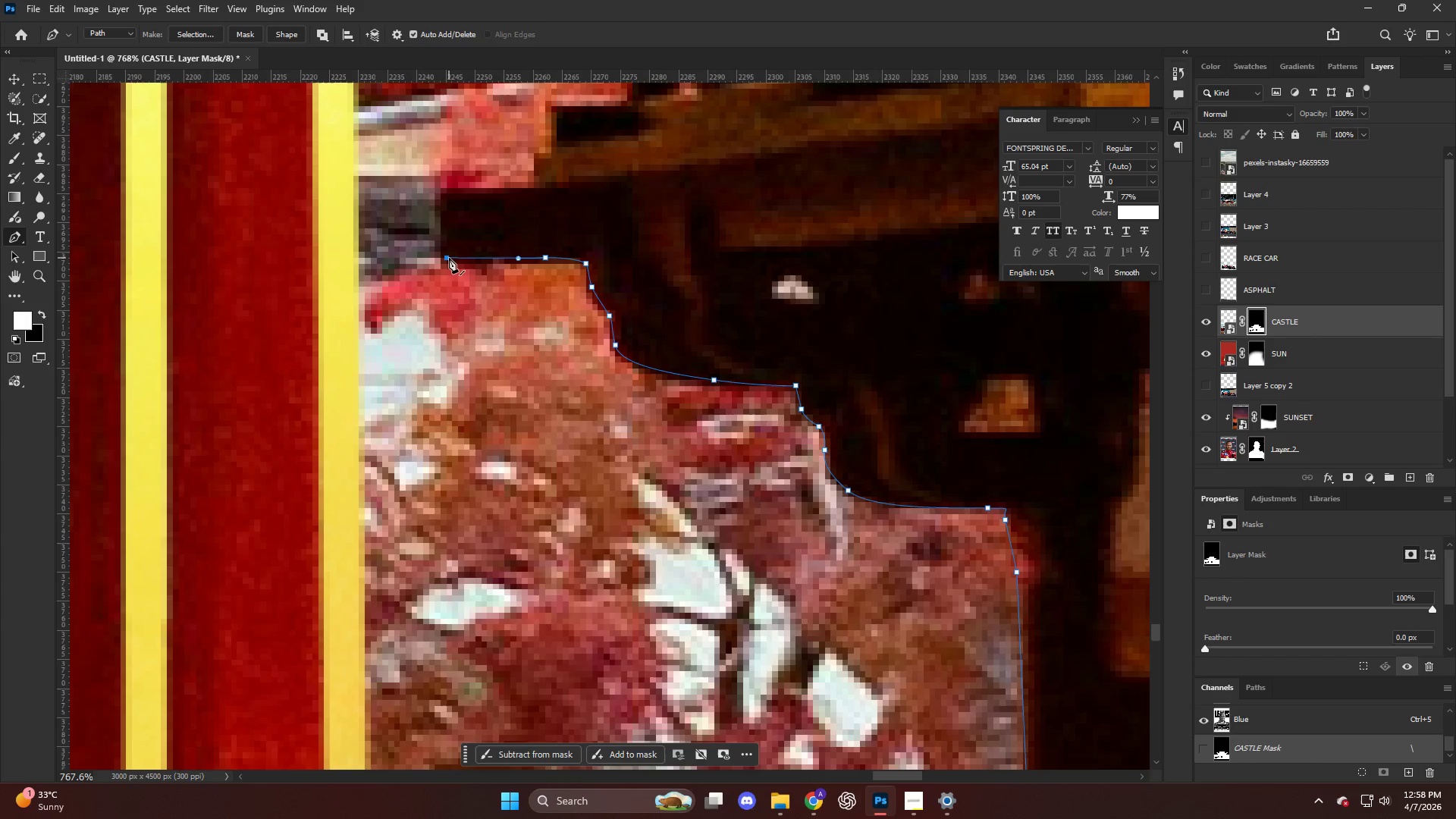 
key(Alt+AltLeft)
 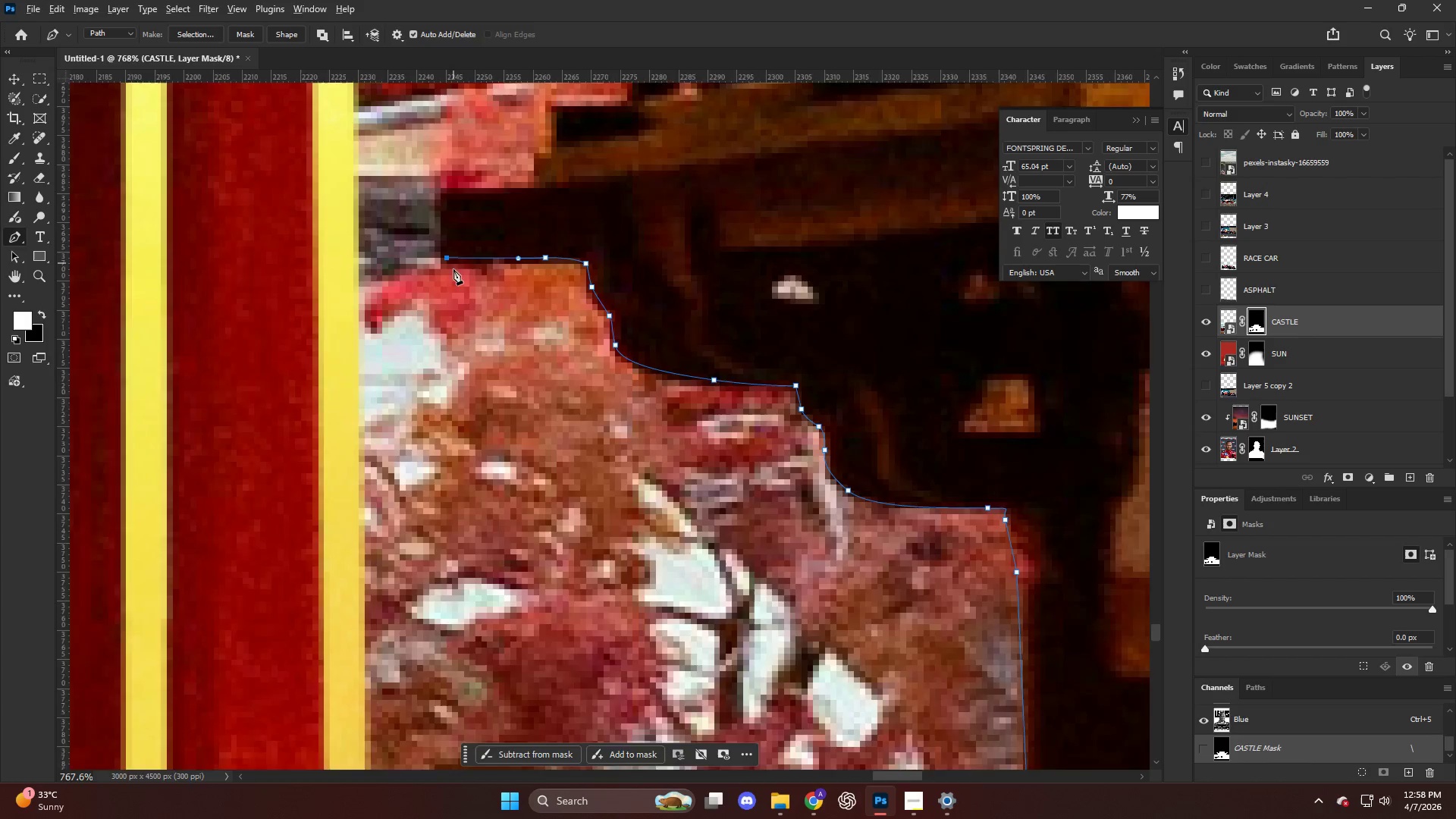 
key(Alt+AltLeft)
 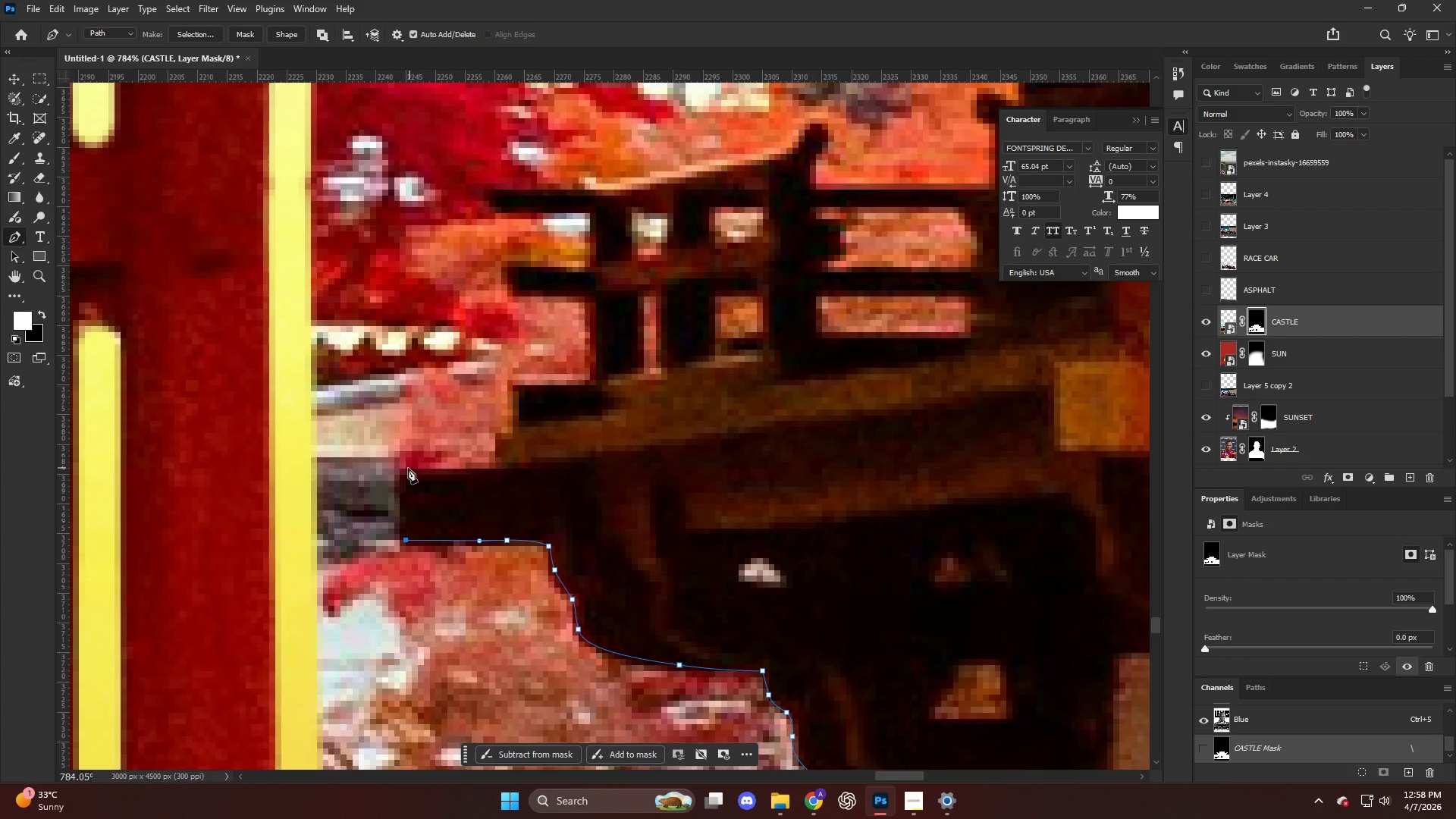 
scroll: coordinate [524, 482], scroll_direction: up, amount: 21.0
 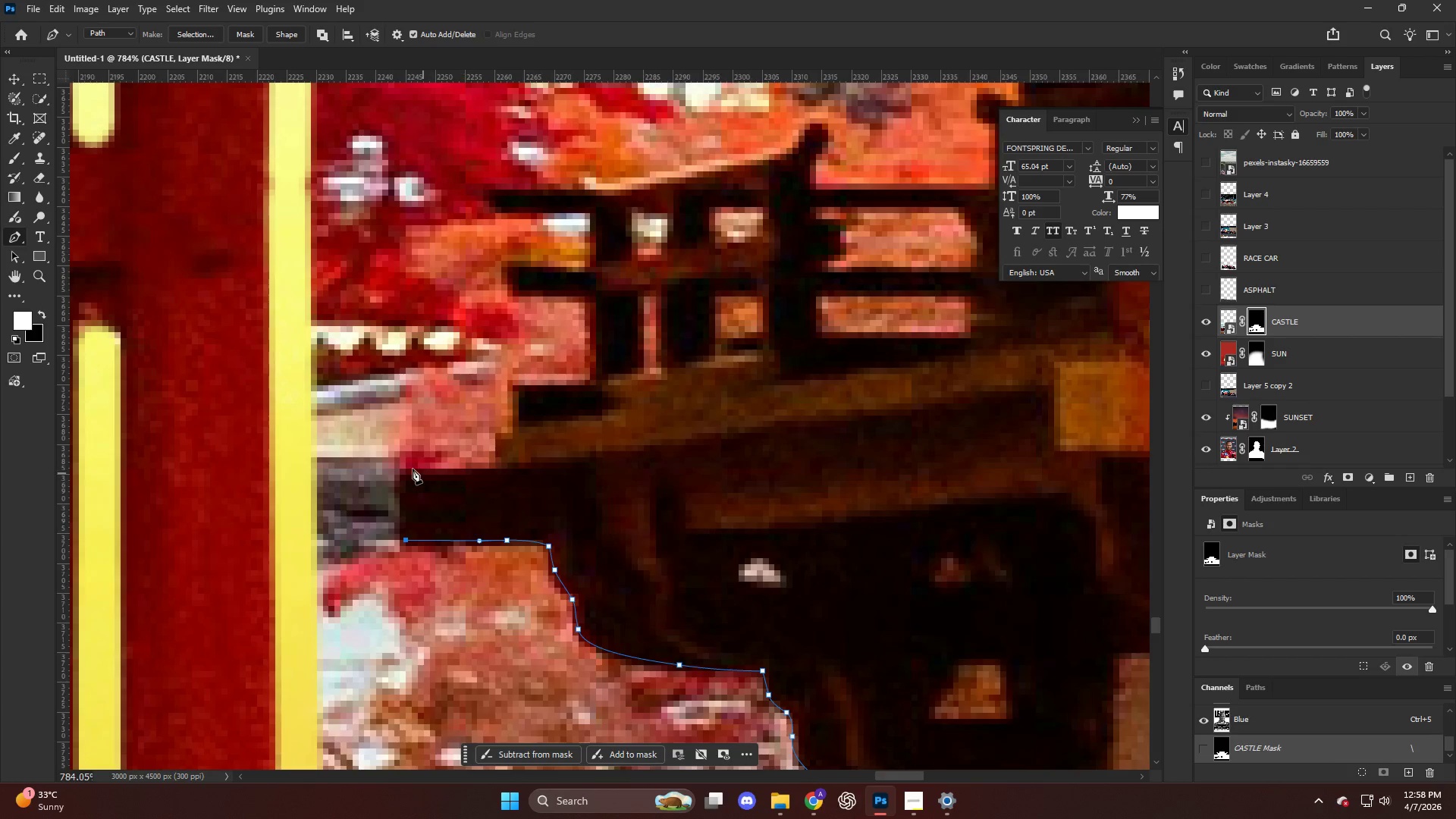 
left_click([403, 469])
 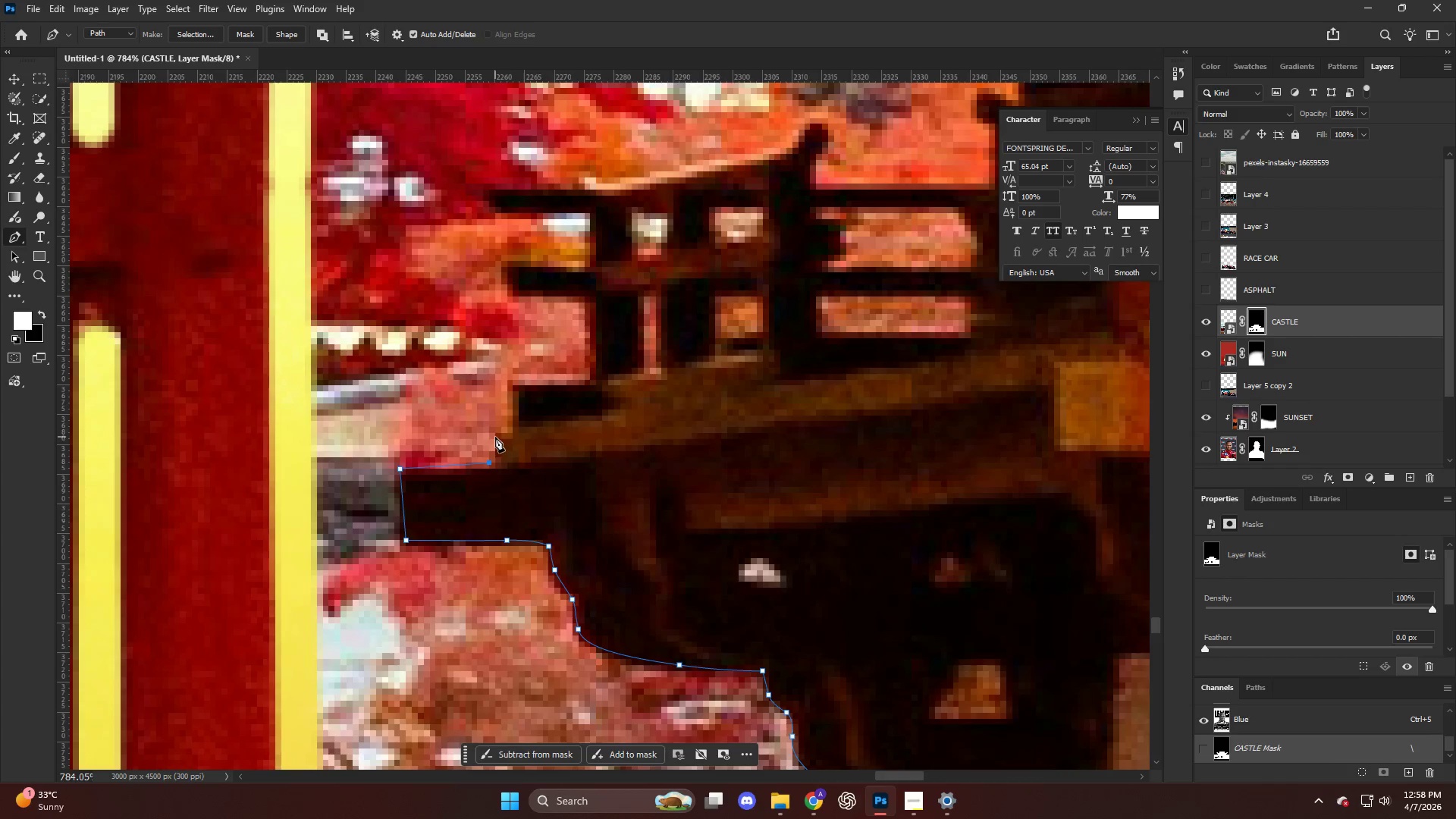 
key(Control+ControlLeft)
 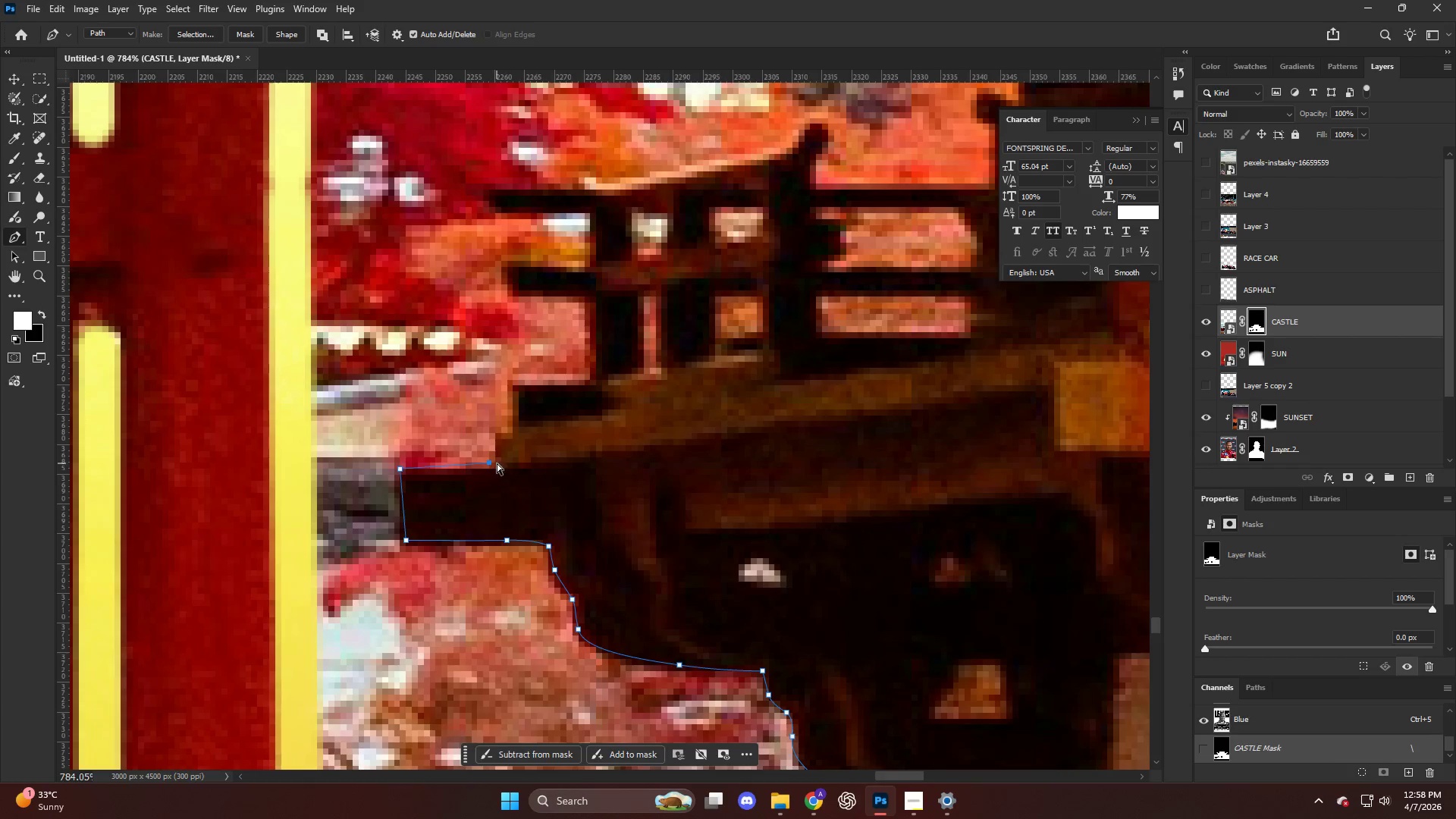 
key(Control+Z)
 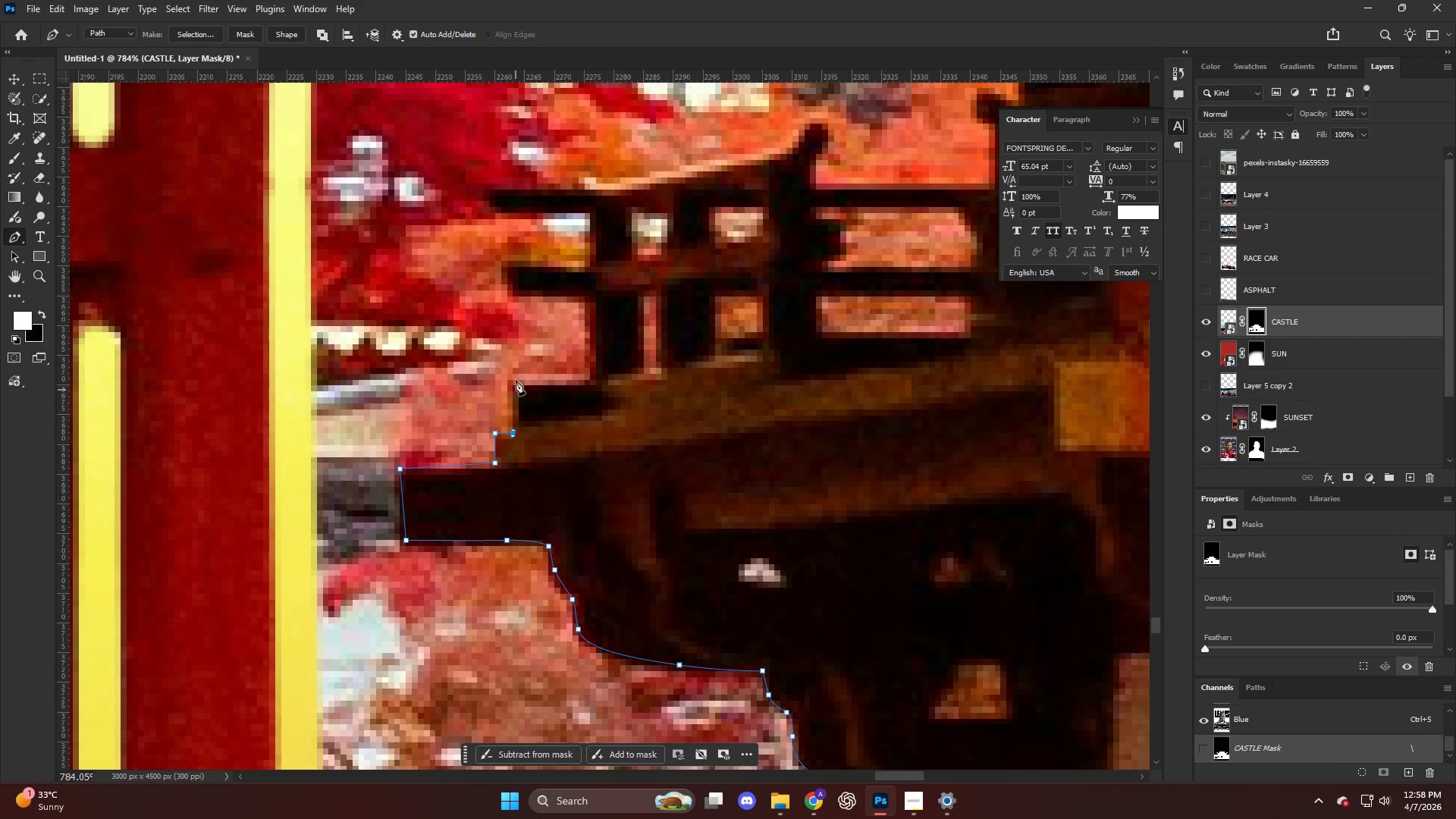 
left_click_drag(start_coordinate=[513, 378], to_coordinate=[519, 379])
 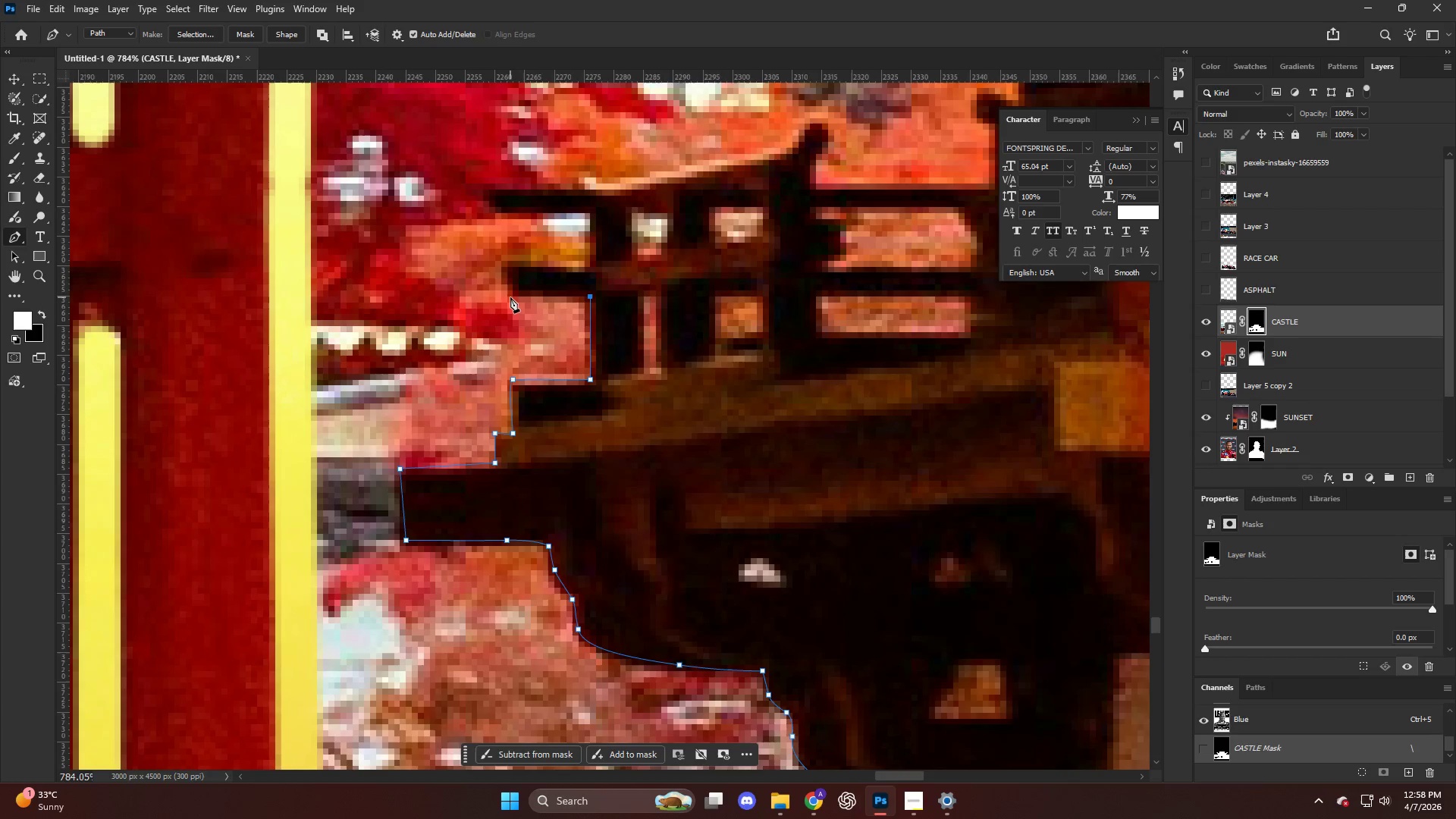 
double_click([502, 266])
 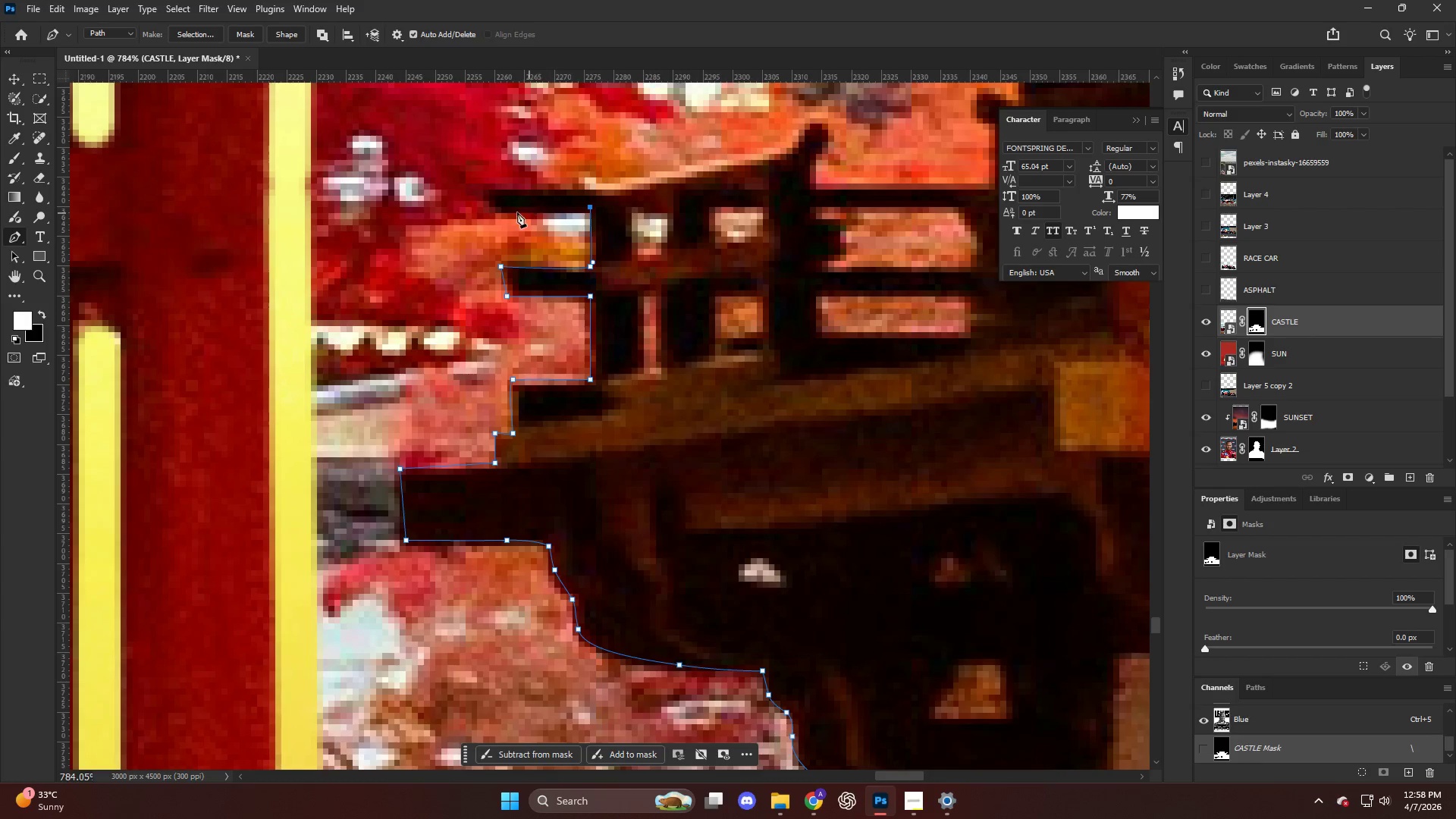 
hold_key(key=AltLeft, duration=0.31)
hold_key(key=AltLeft, duration=0.42)
scroll: coordinate [516, 416], scroll_direction: up, amount: 23.0
 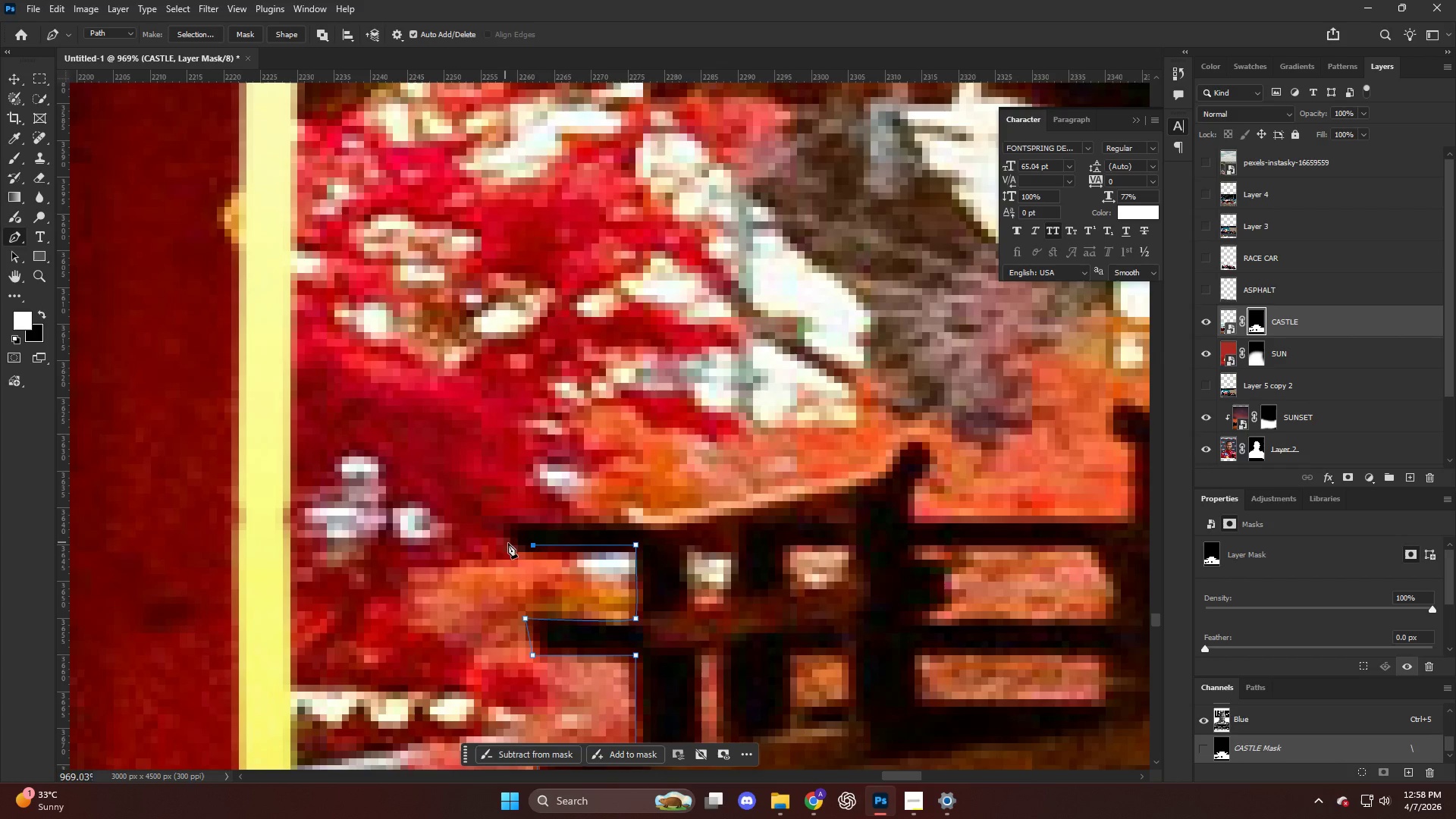 
key(Control+ControlLeft)
 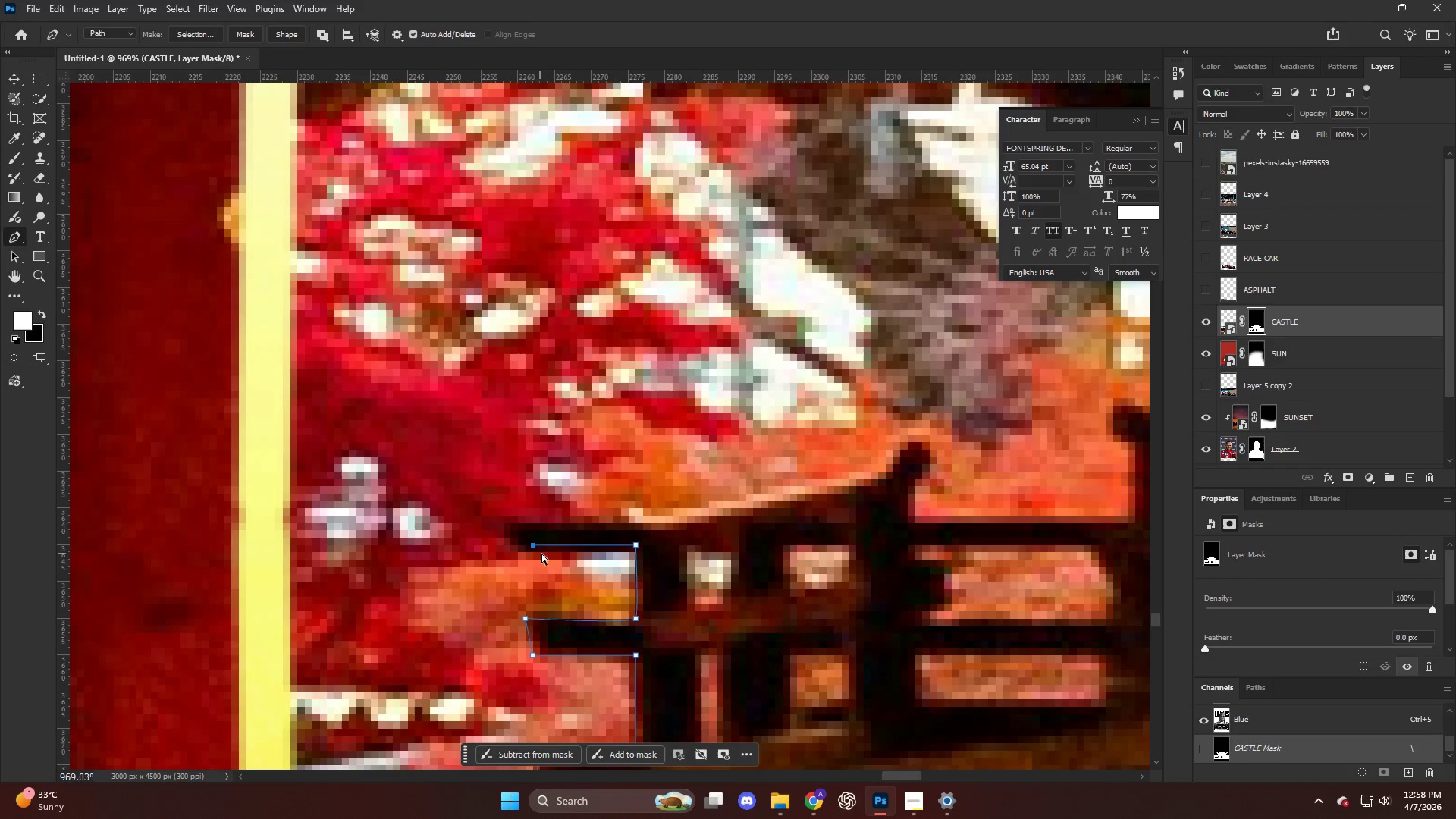 
key(Control+Z)
 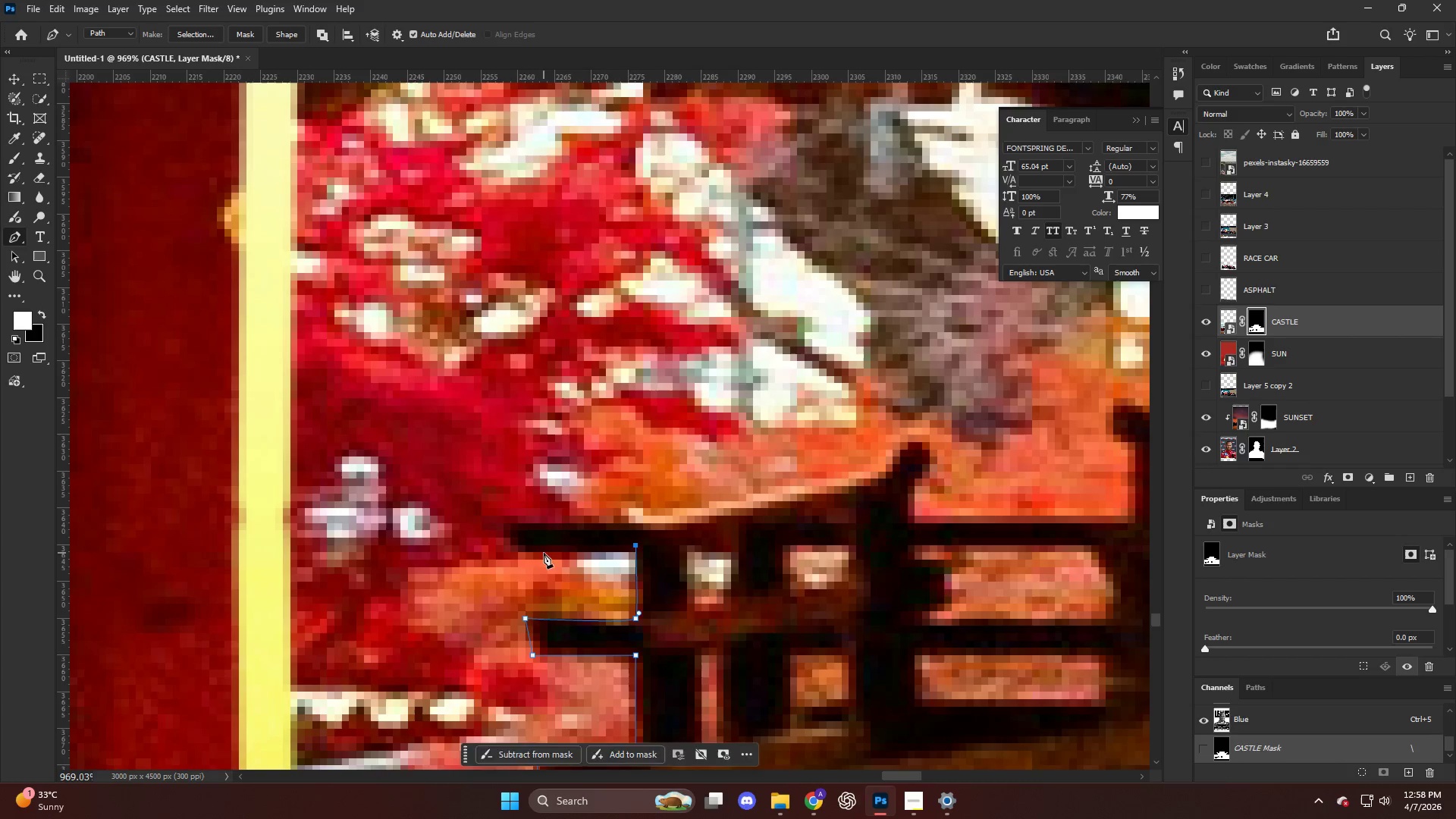 
left_click_drag(start_coordinate=[544, 553], to_coordinate=[537, 551])
 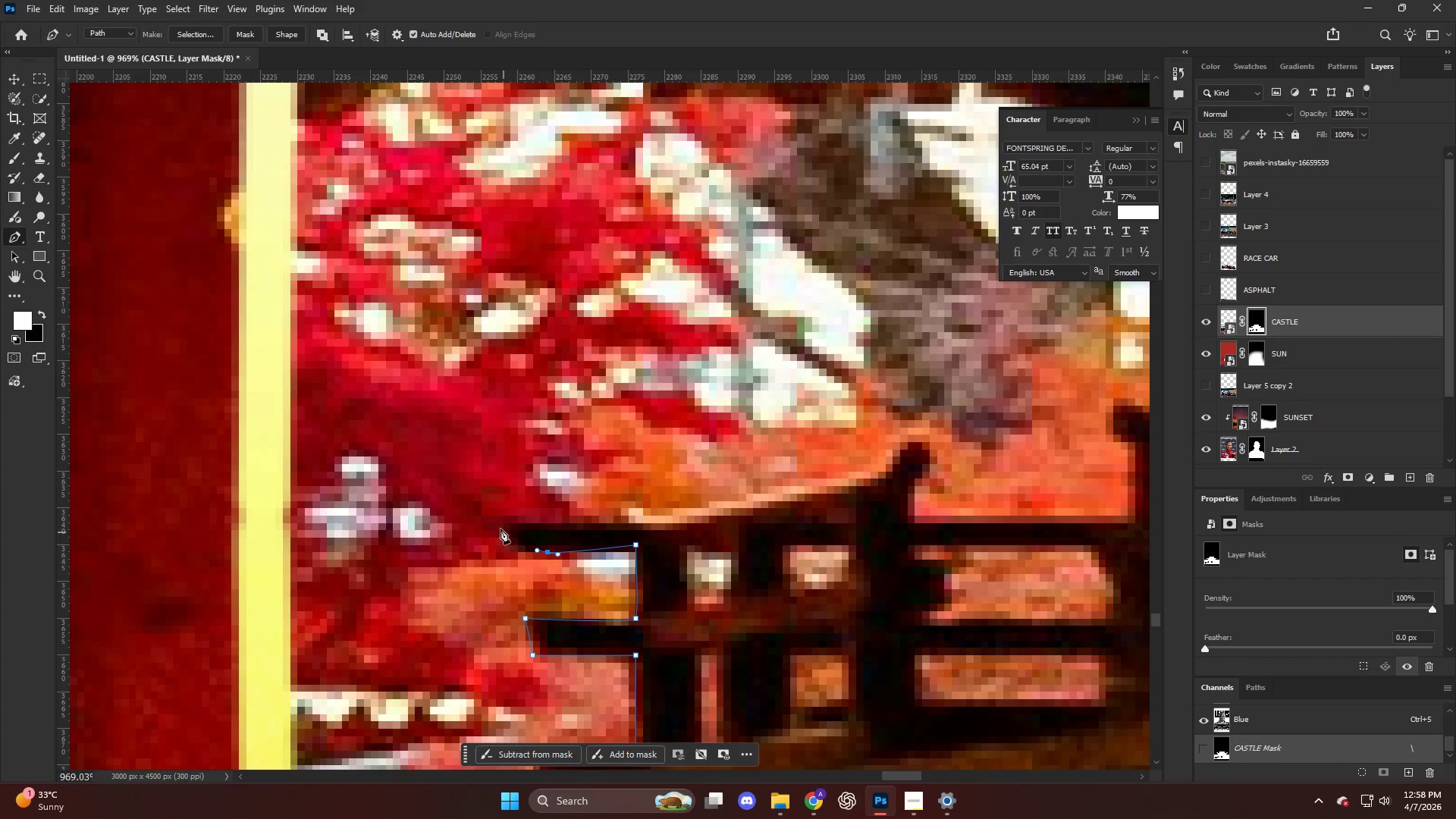 
left_click_drag(start_coordinate=[500, 529], to_coordinate=[501, 524])
 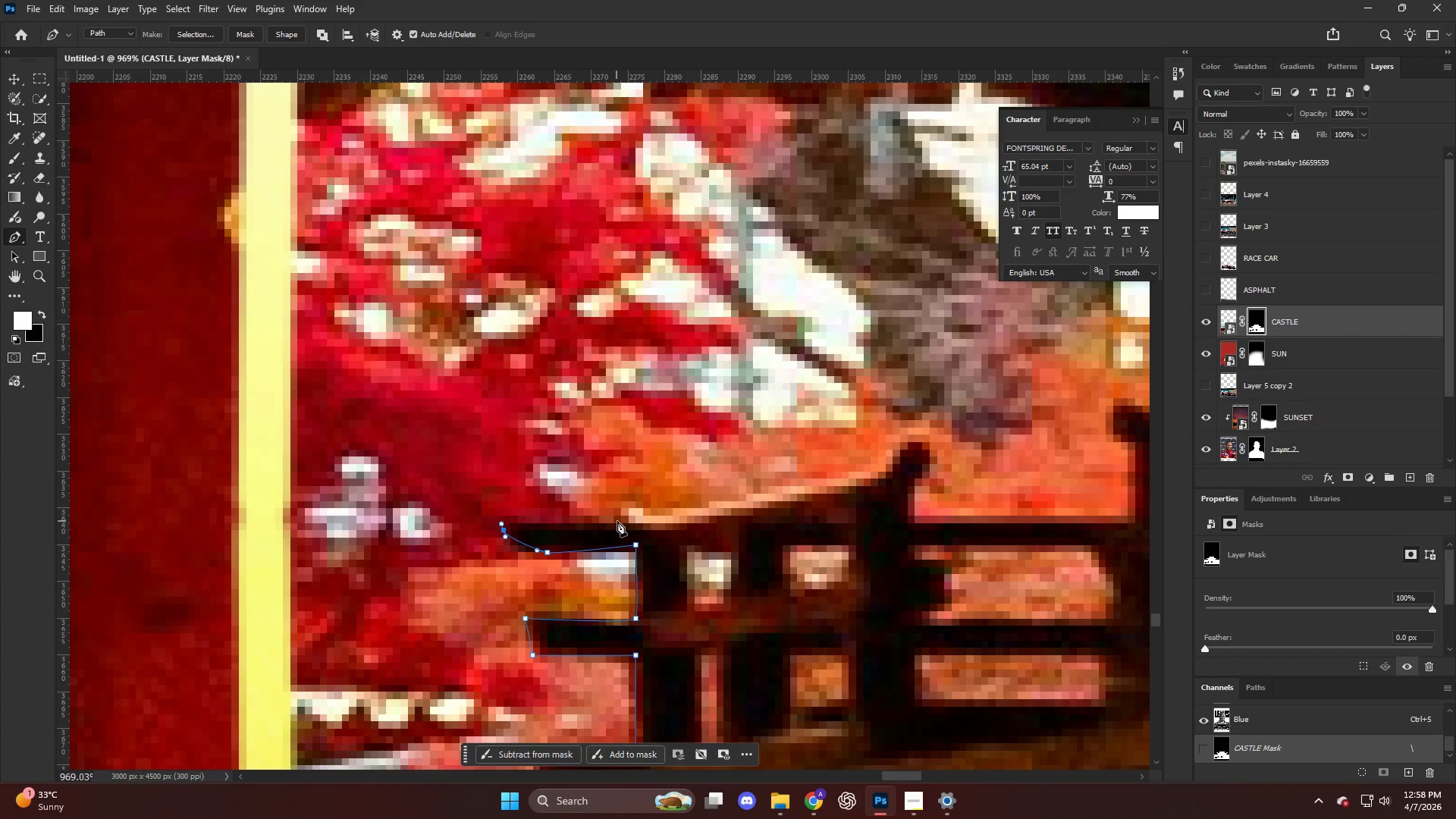 
left_click_drag(start_coordinate=[619, 521], to_coordinate=[683, 513])
 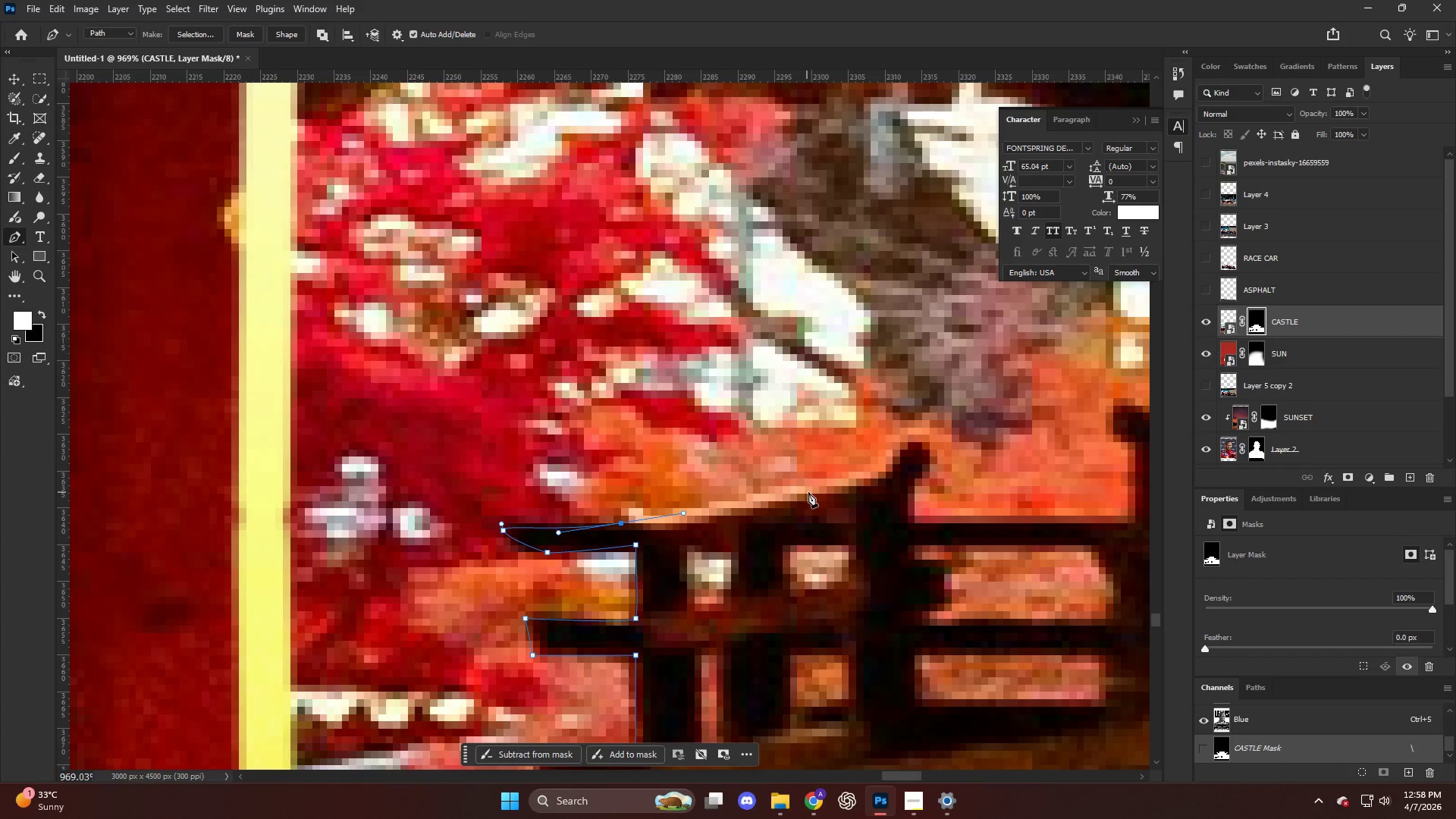 
left_click_drag(start_coordinate=[808, 495], to_coordinate=[853, 479])
 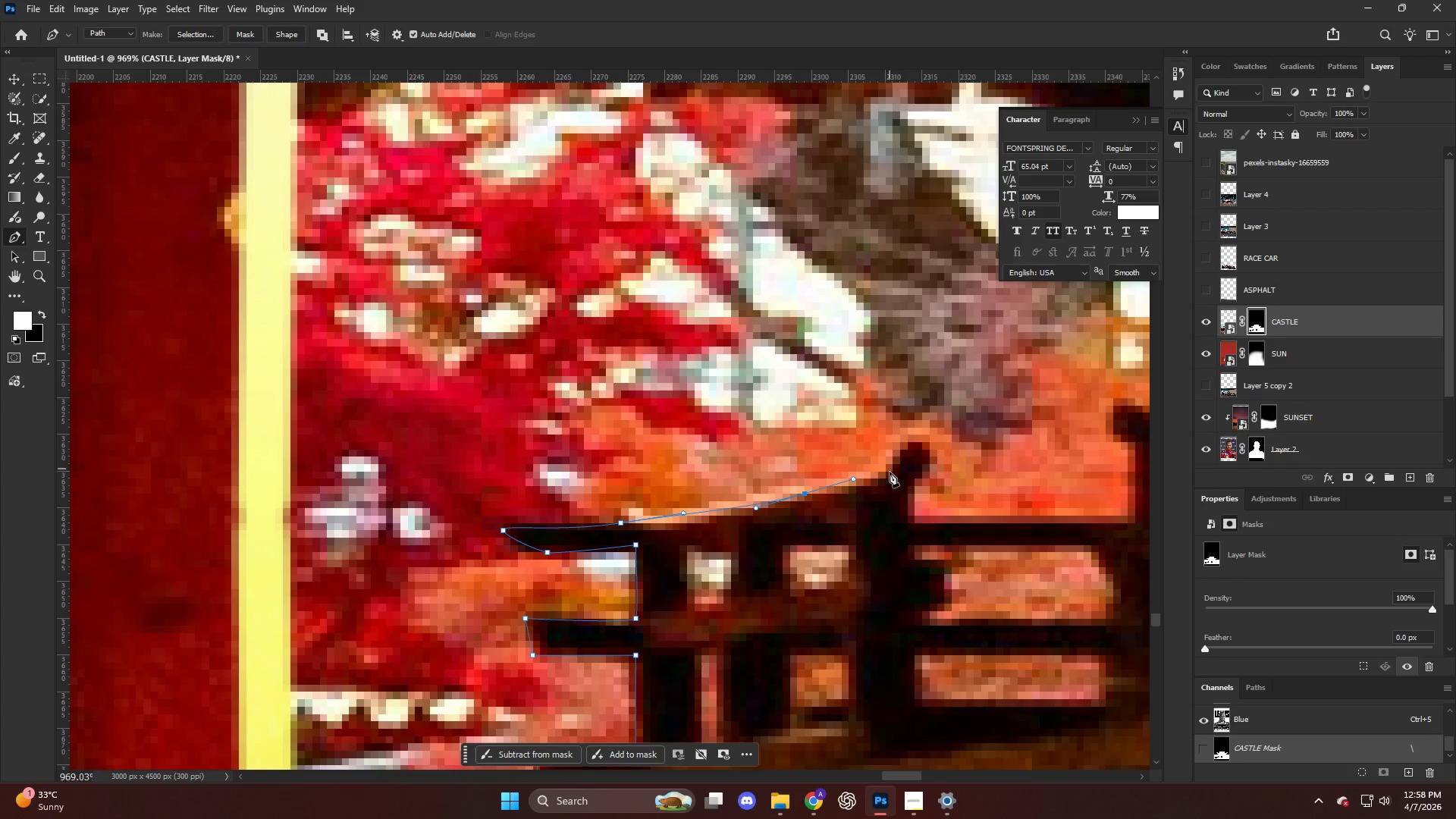 
left_click_drag(start_coordinate=[890, 473], to_coordinate=[900, 453])
 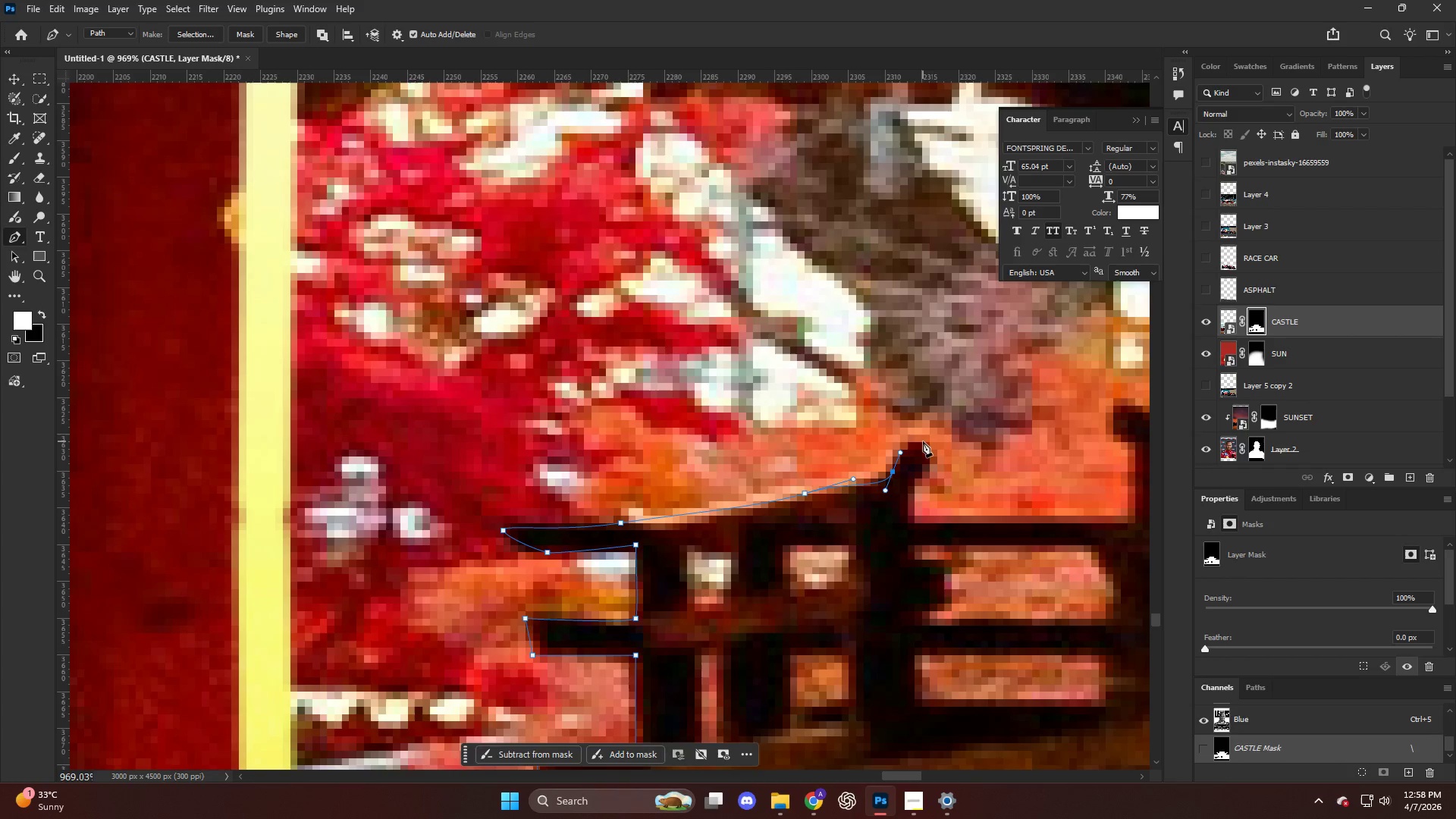 
left_click_drag(start_coordinate=[921, 441], to_coordinate=[924, 442])
 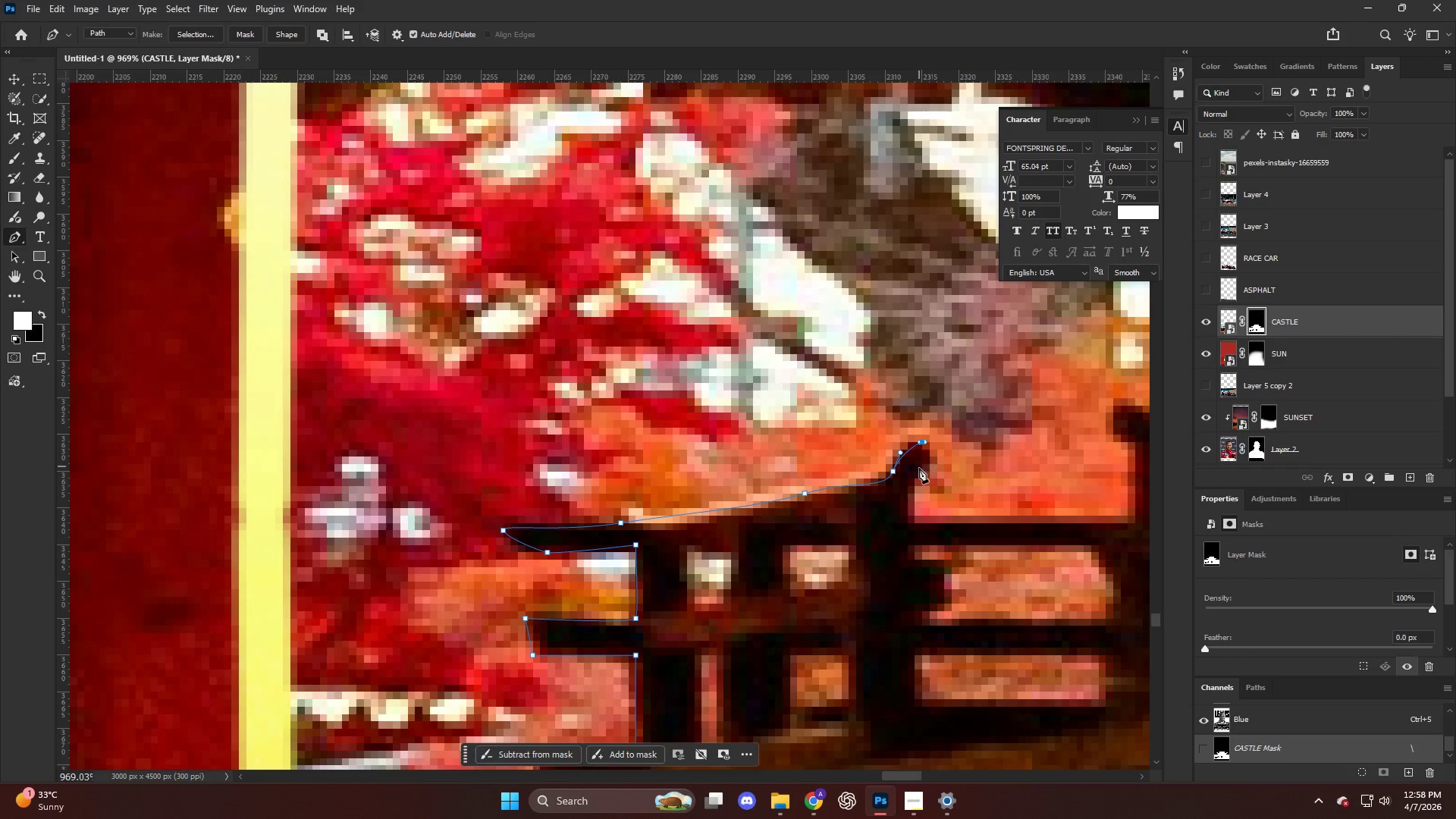 
left_click_drag(start_coordinate=[919, 469], to_coordinate=[910, 485])
 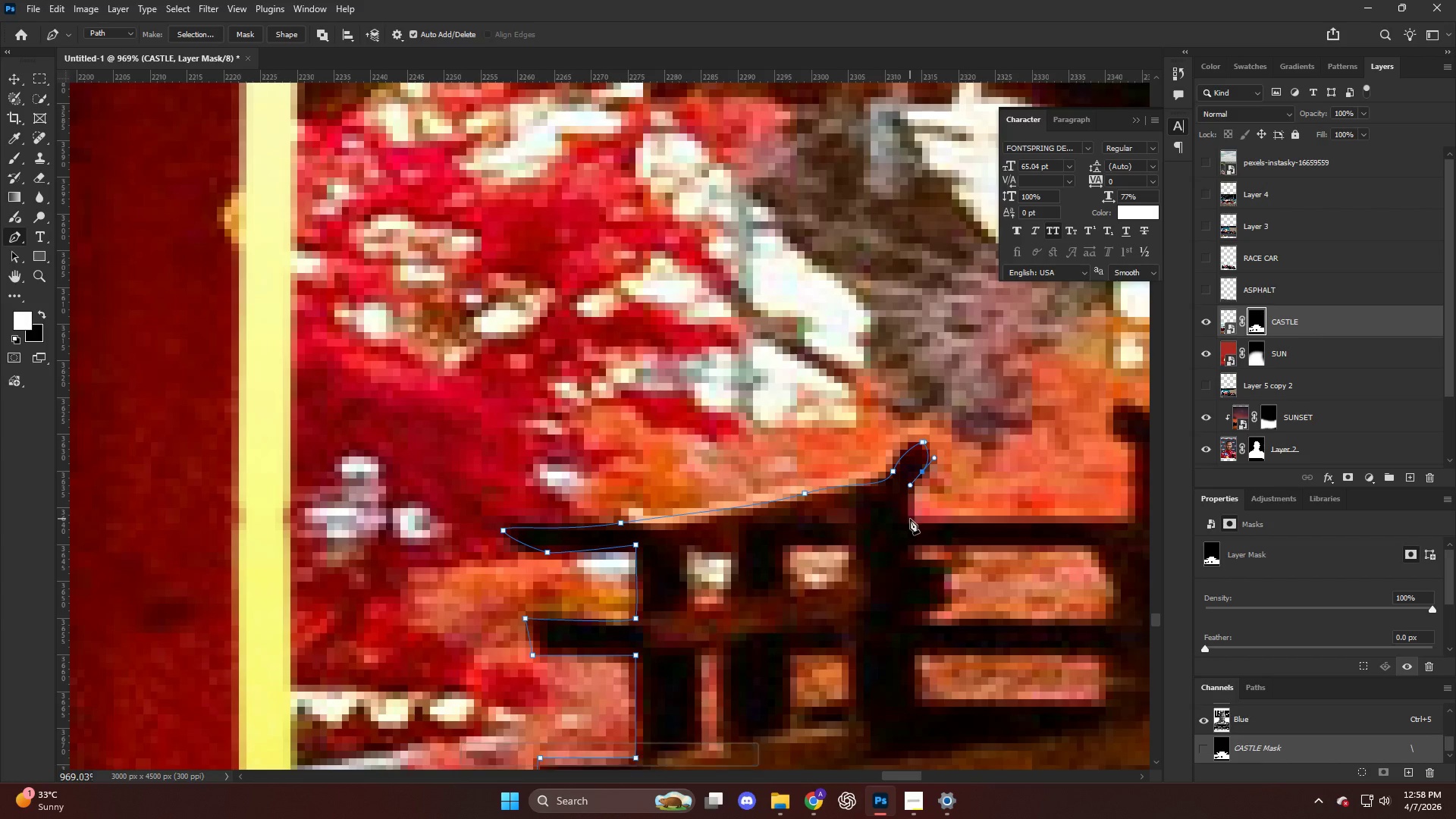 
key(Alt+AltLeft)
 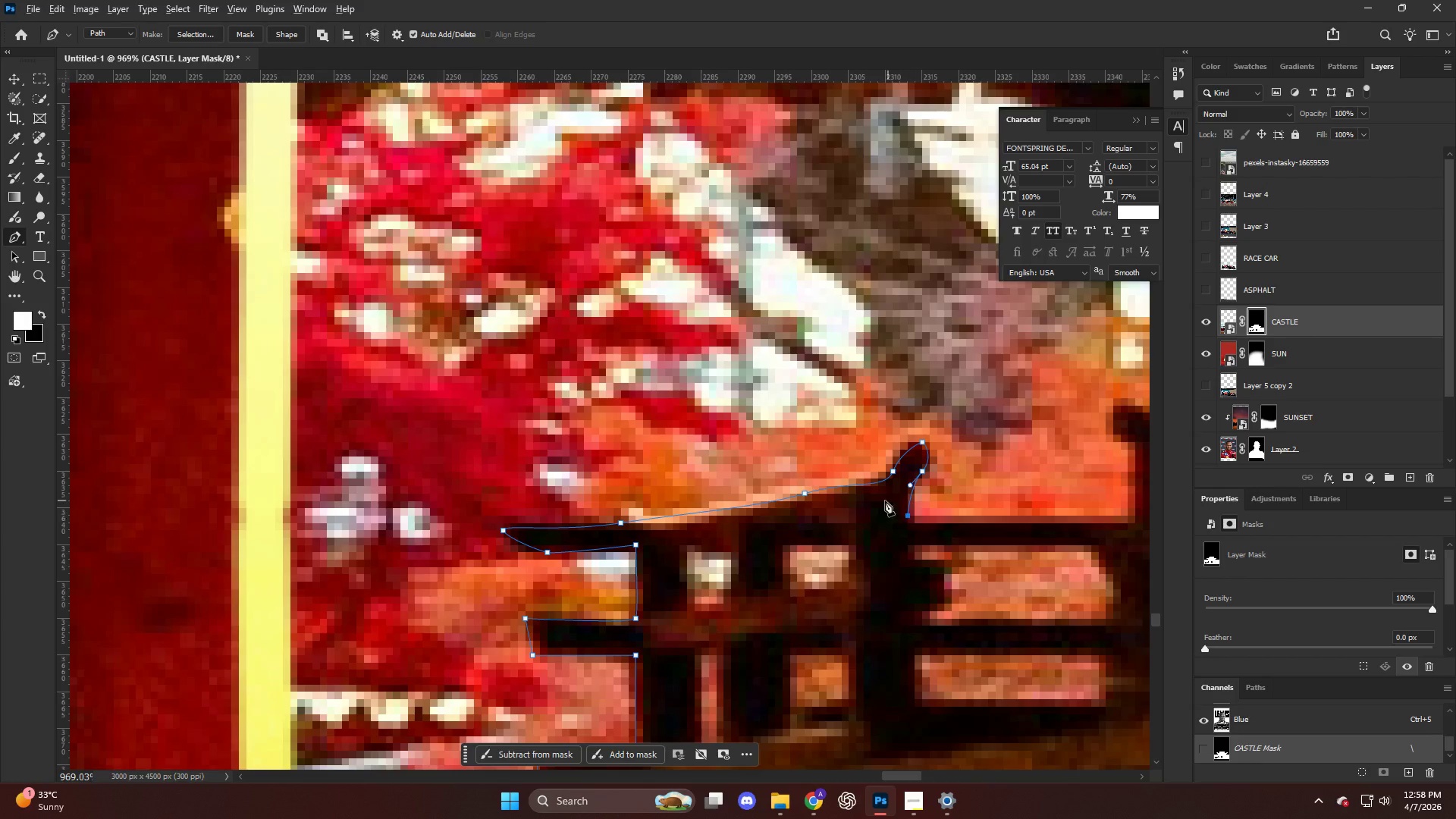 
key(Control+ControlLeft)
 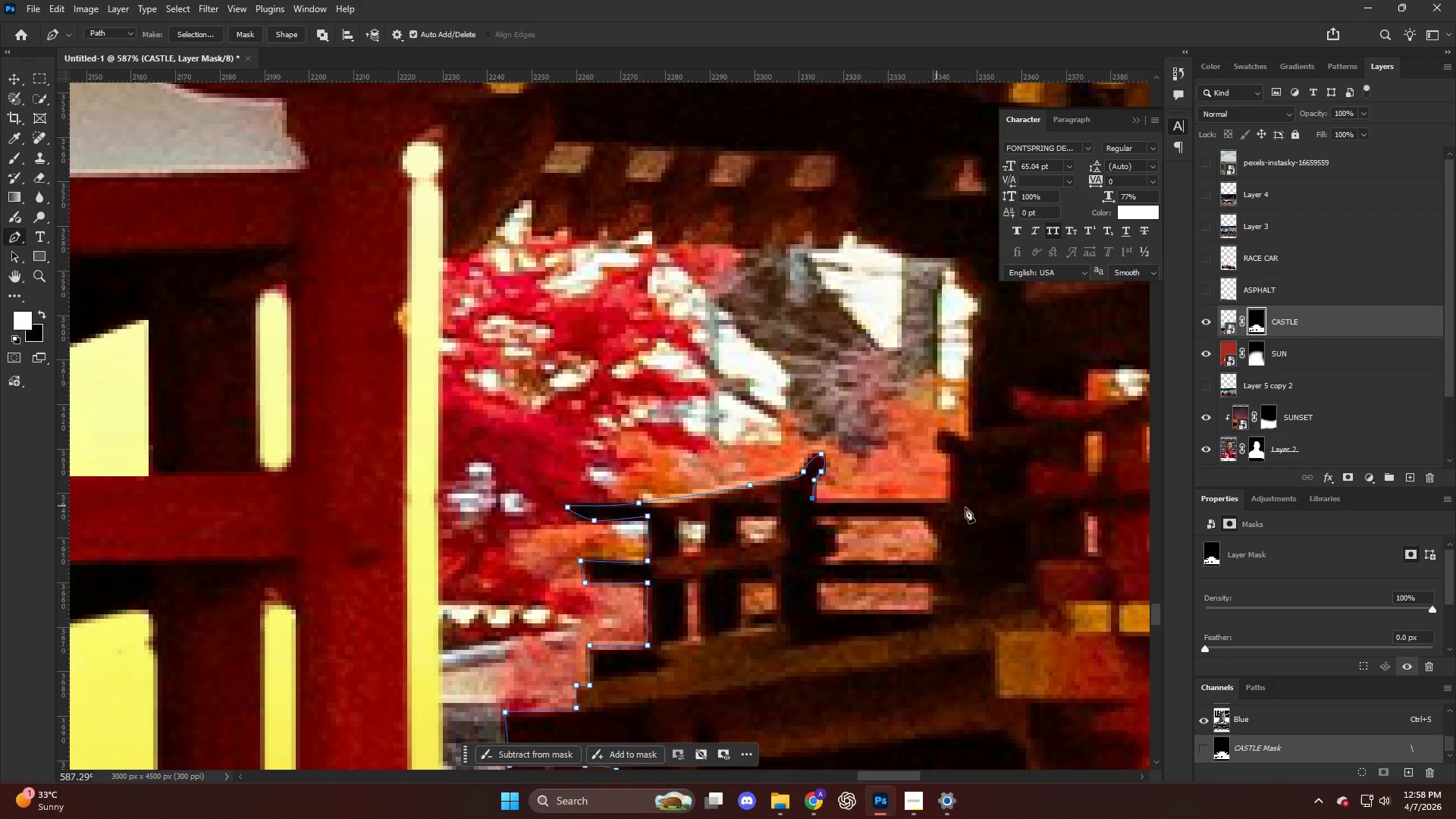 
key(Alt+AltLeft)
 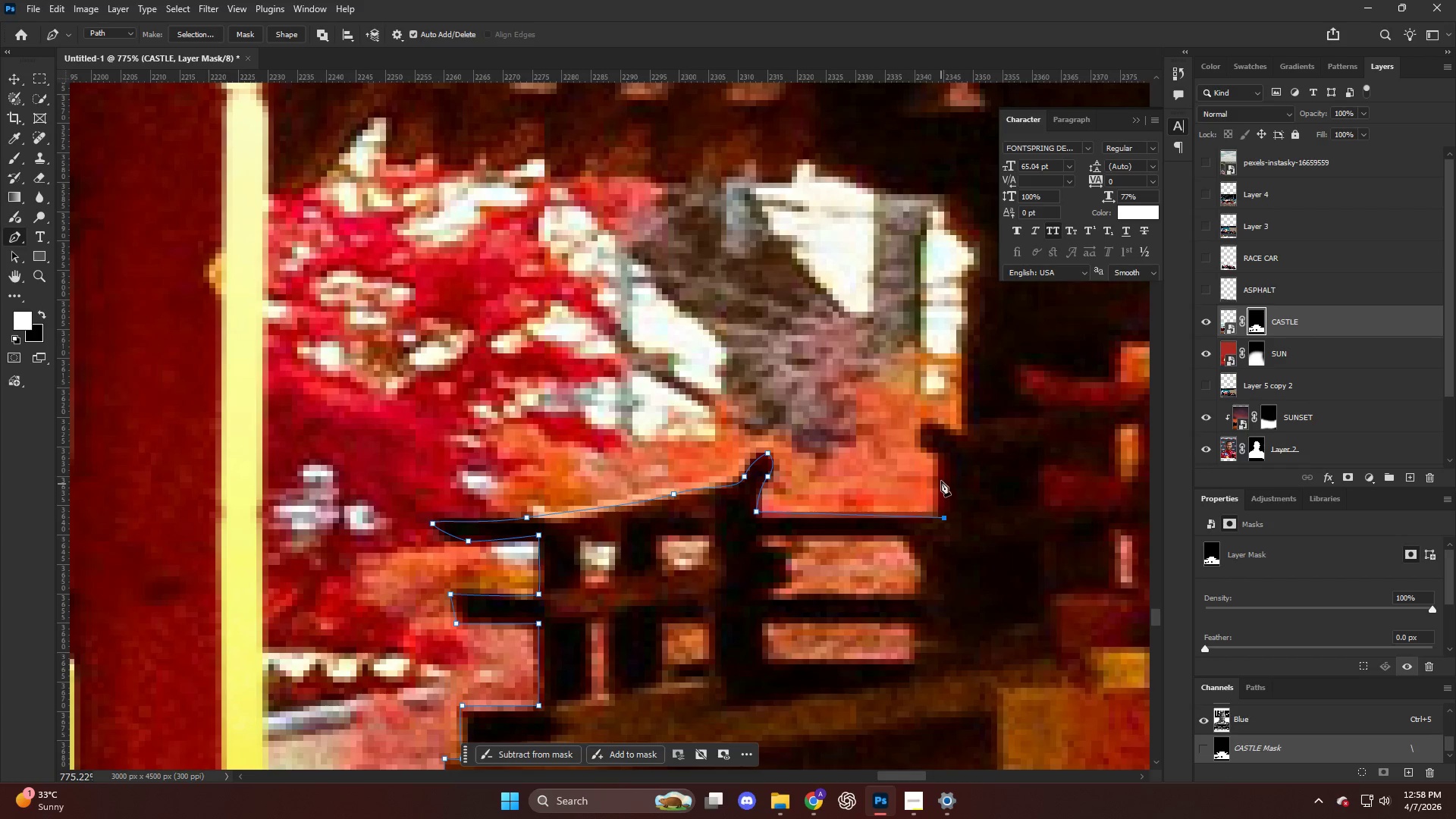 
scroll: coordinate [990, 506], scroll_direction: down, amount: 10.0
 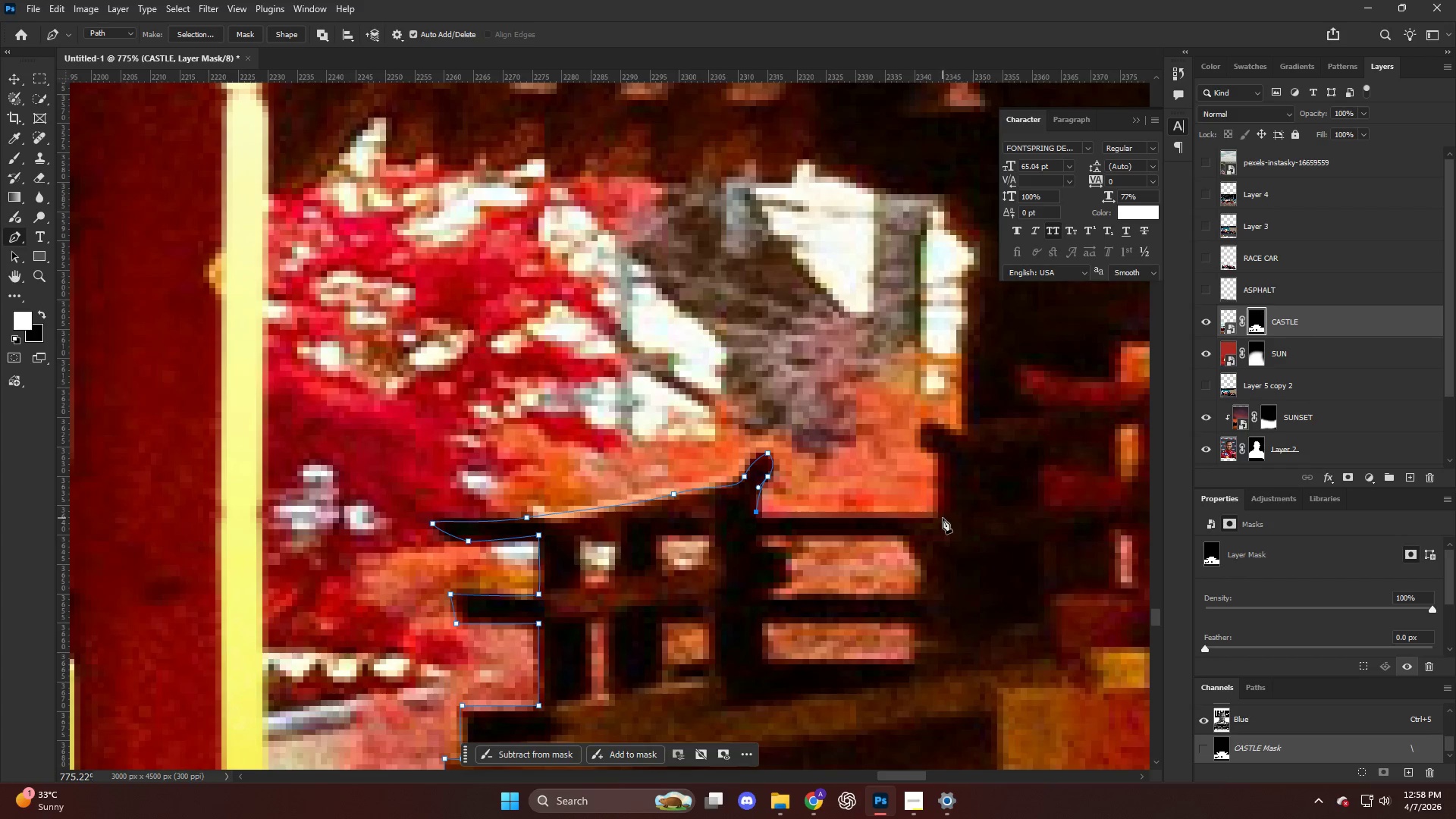 
left_click_drag(start_coordinate=[938, 457], to_coordinate=[934, 452])
 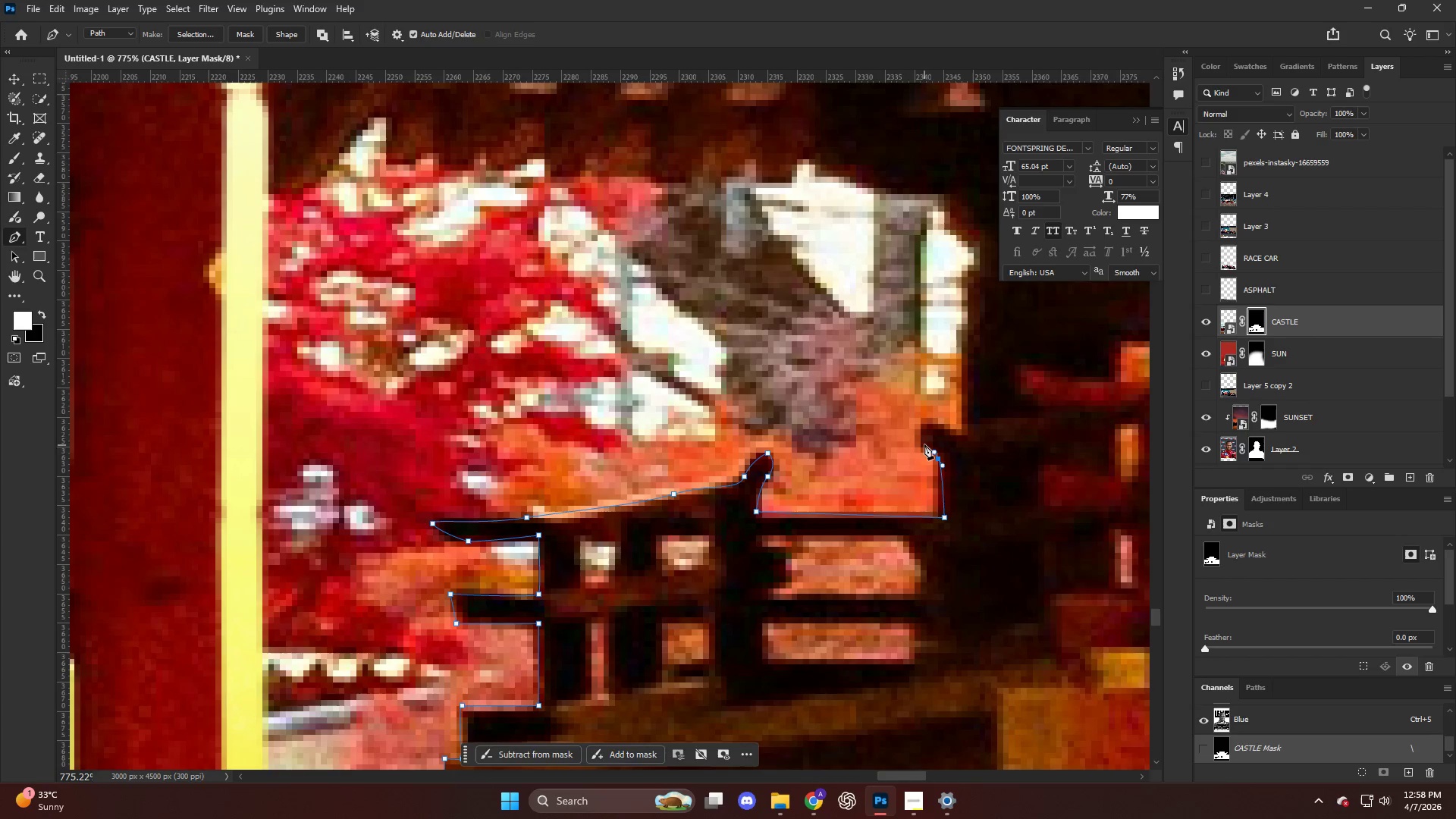 
left_click_drag(start_coordinate=[921, 440], to_coordinate=[917, 432])
 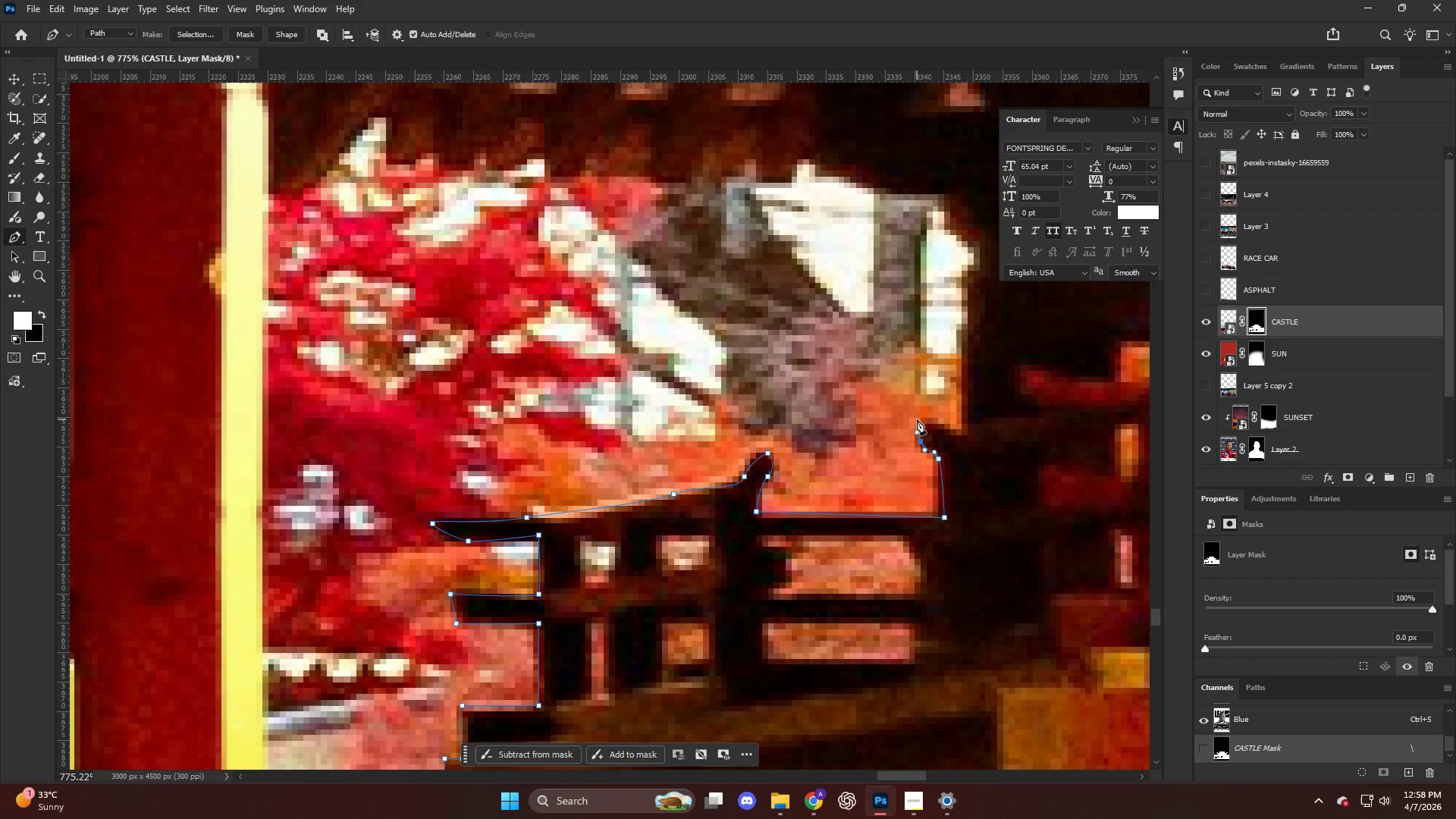 
left_click_drag(start_coordinate=[921, 419], to_coordinate=[932, 422])
 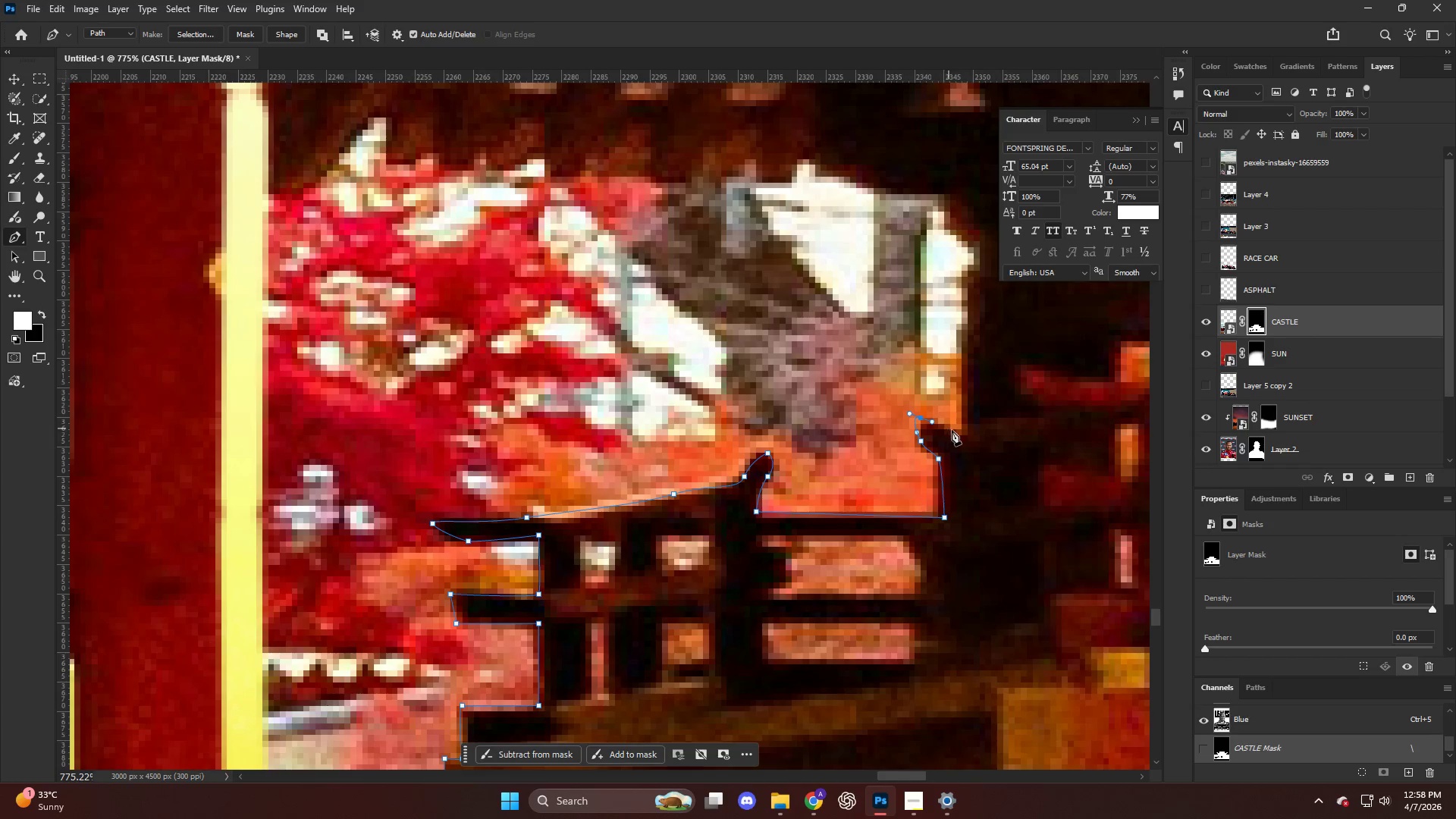 
left_click([964, 435])
 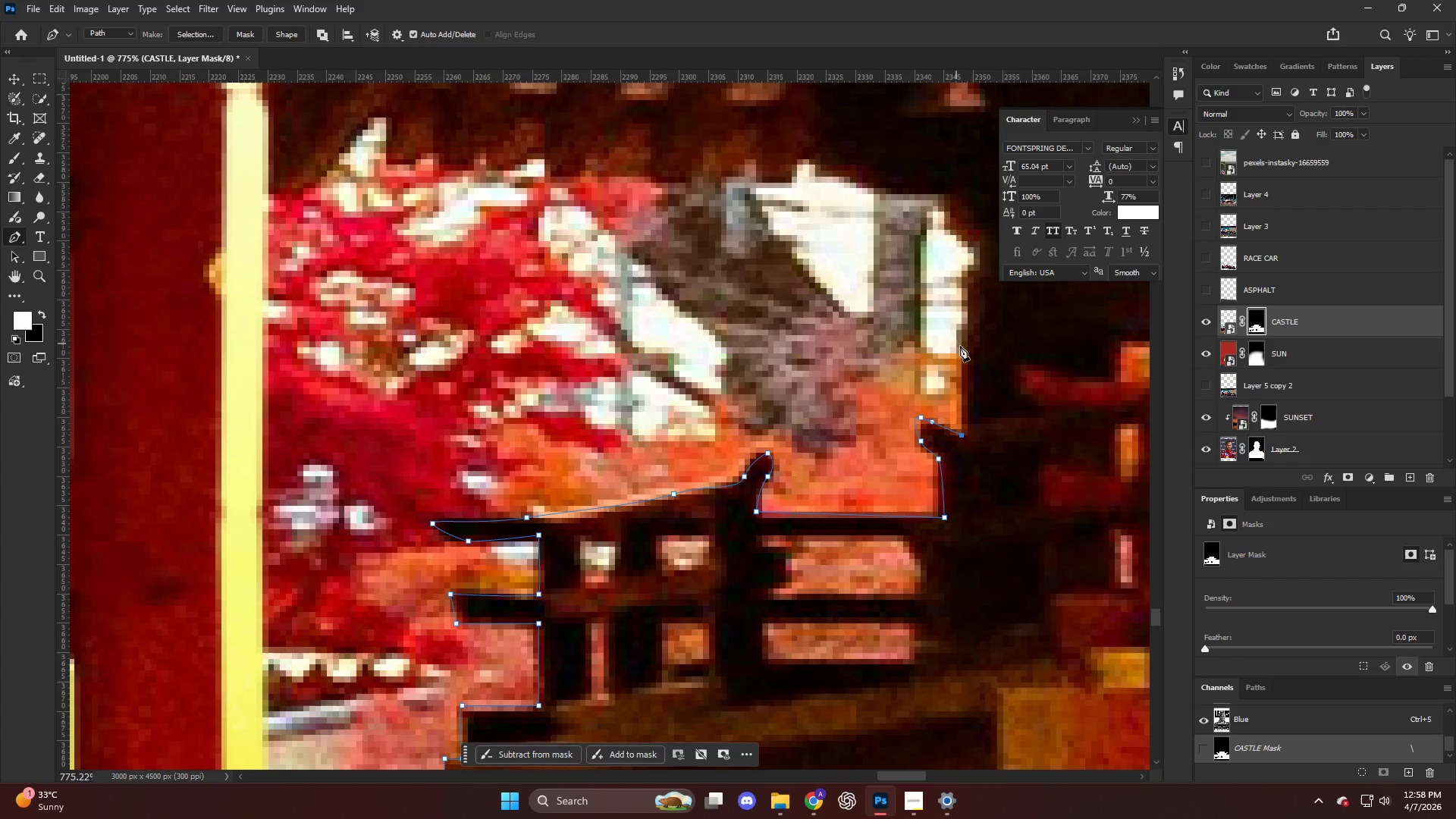 
left_click([959, 330])
 